 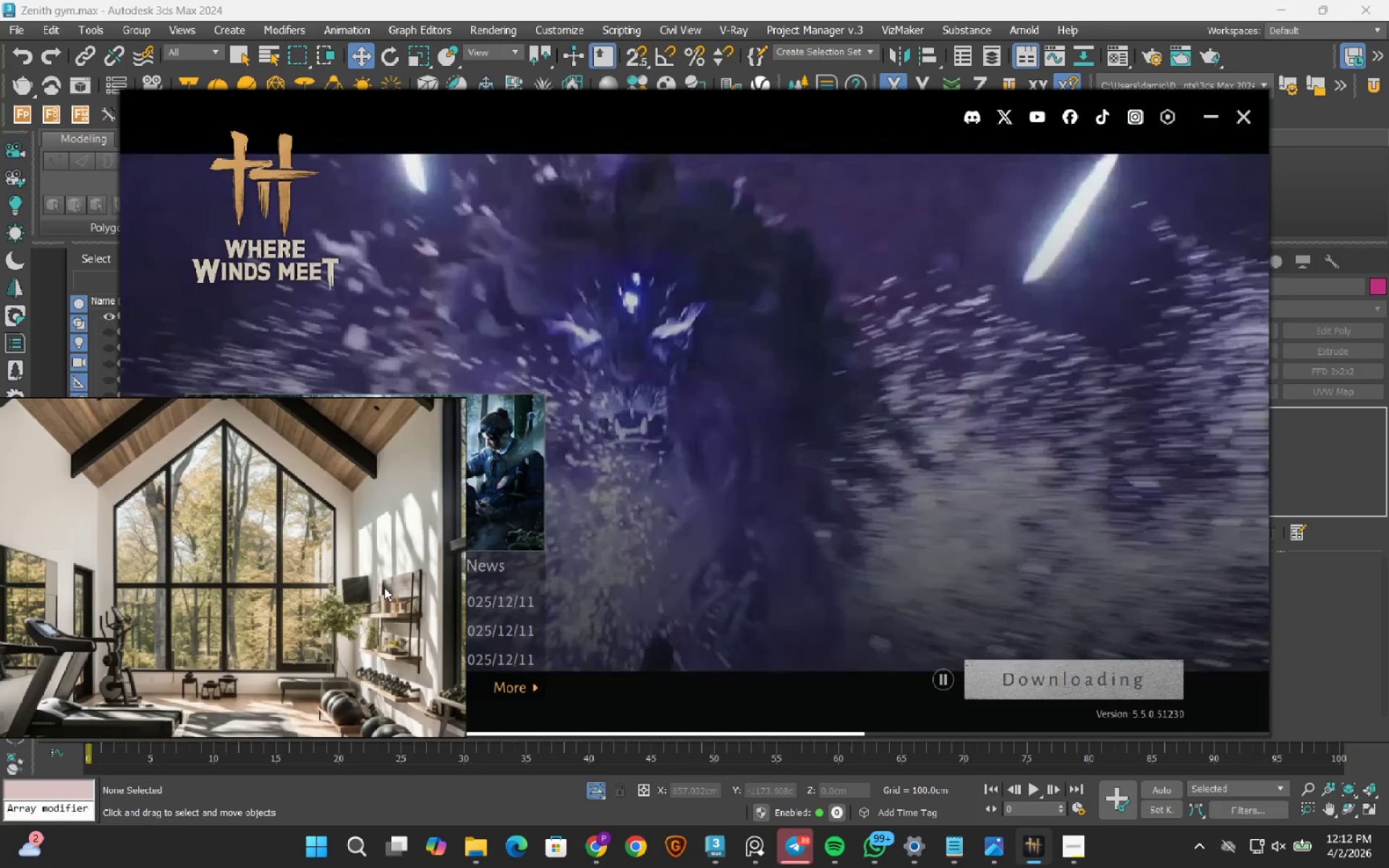 
left_click([1304, 173])
 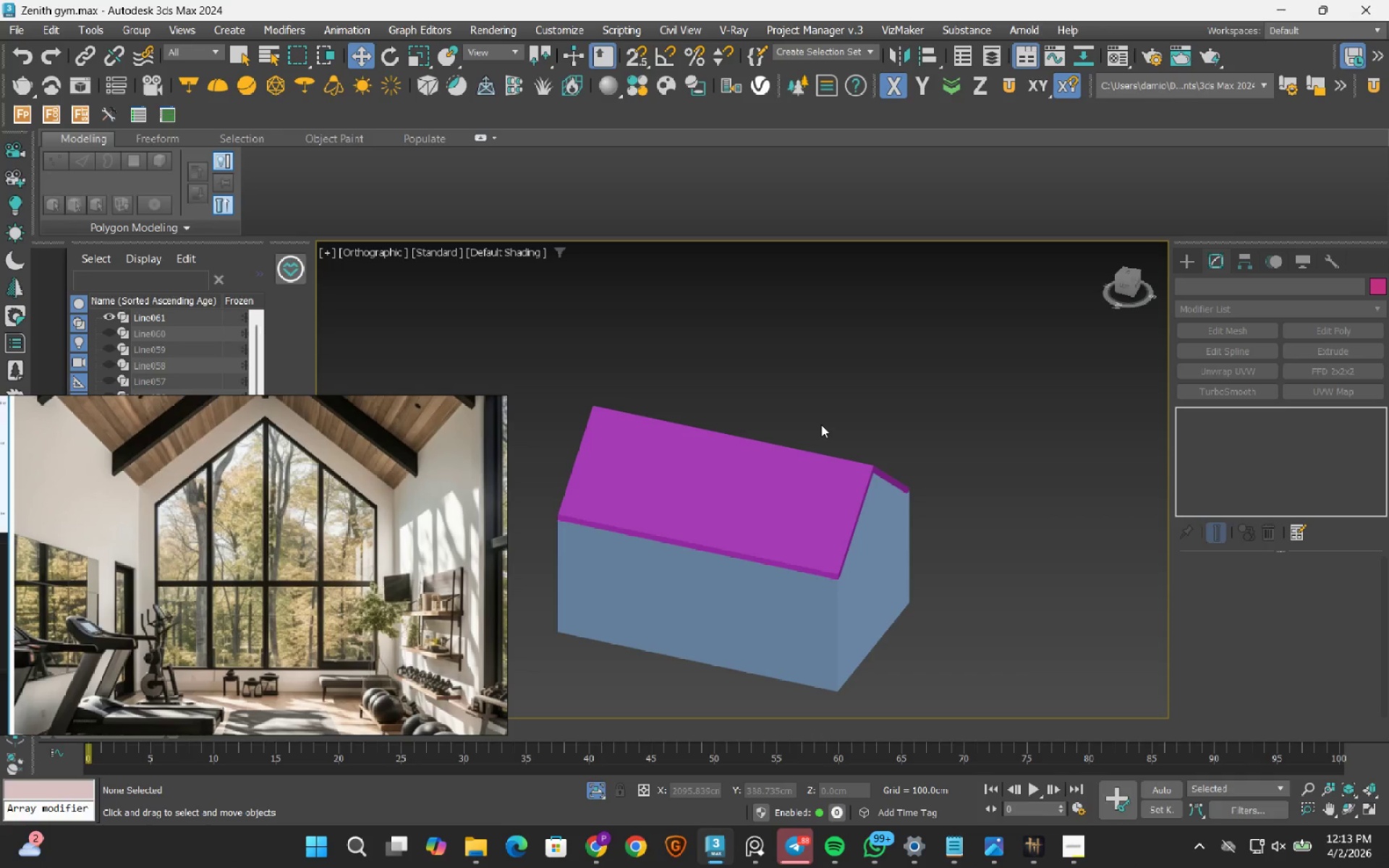 
wait(32.44)
 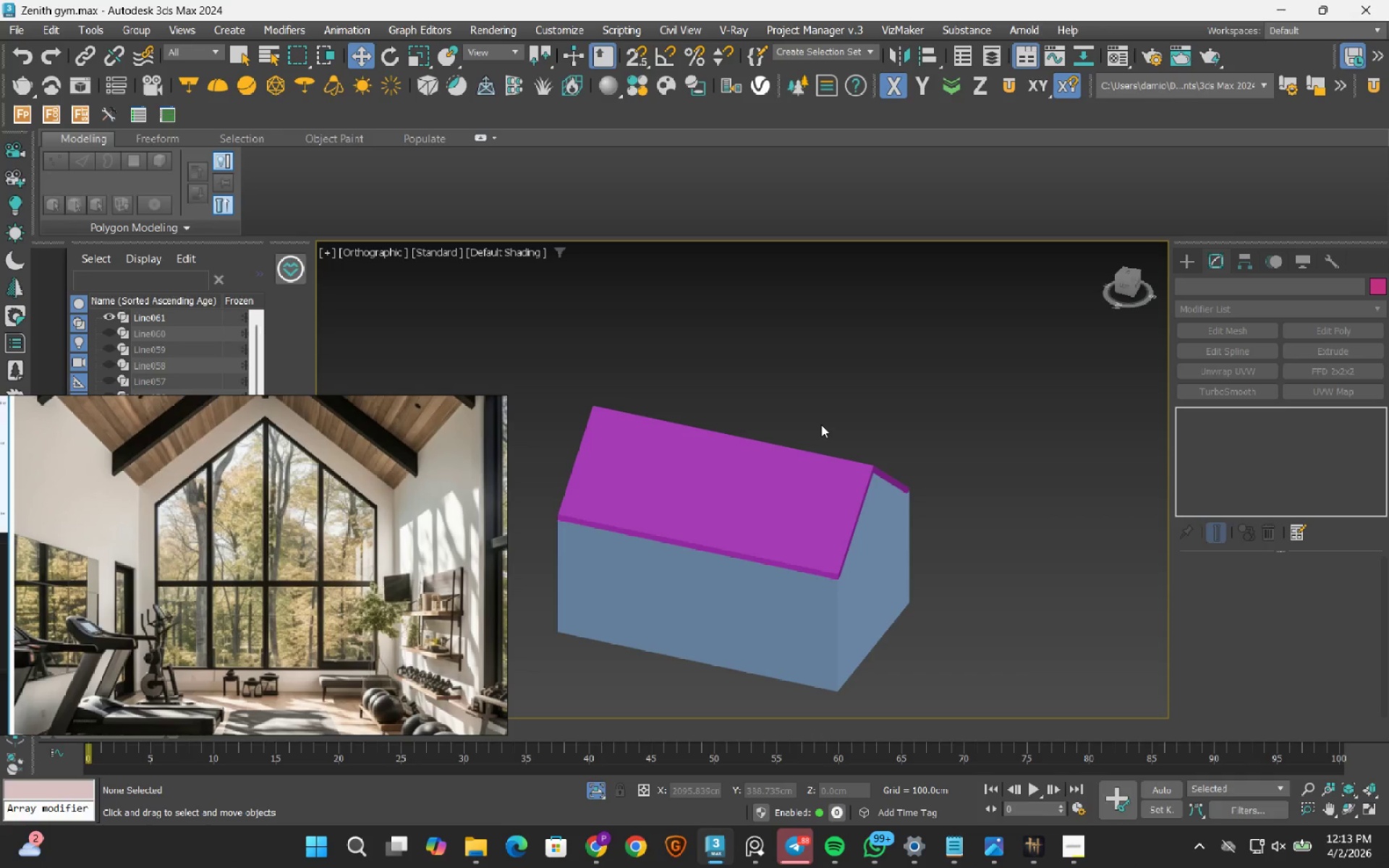 
hold_key(key=AltLeft, duration=0.55)
 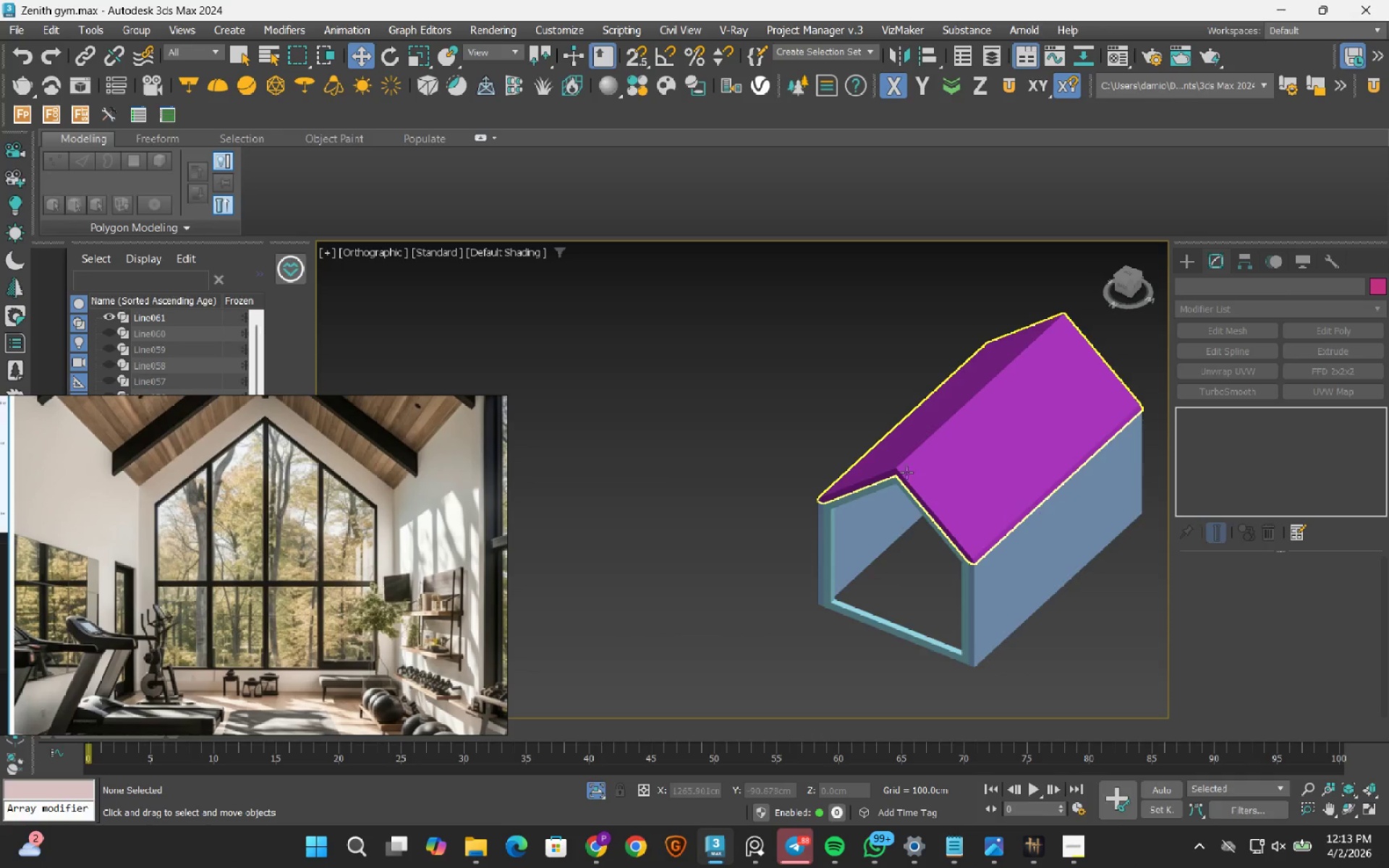 
scroll: coordinate [900, 466], scroll_direction: up, amount: 3.0
 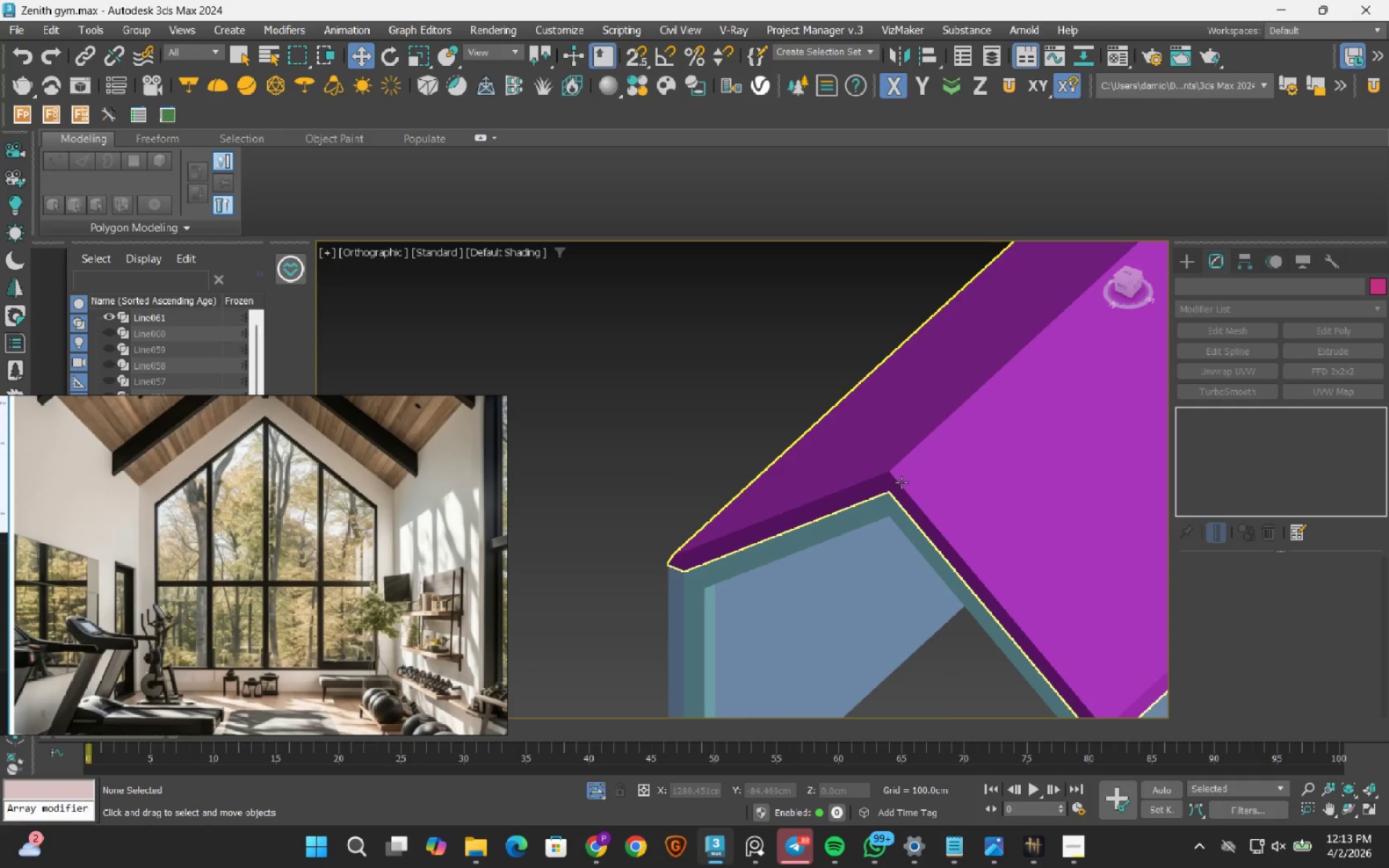 
hold_key(key=AltLeft, duration=1.06)
 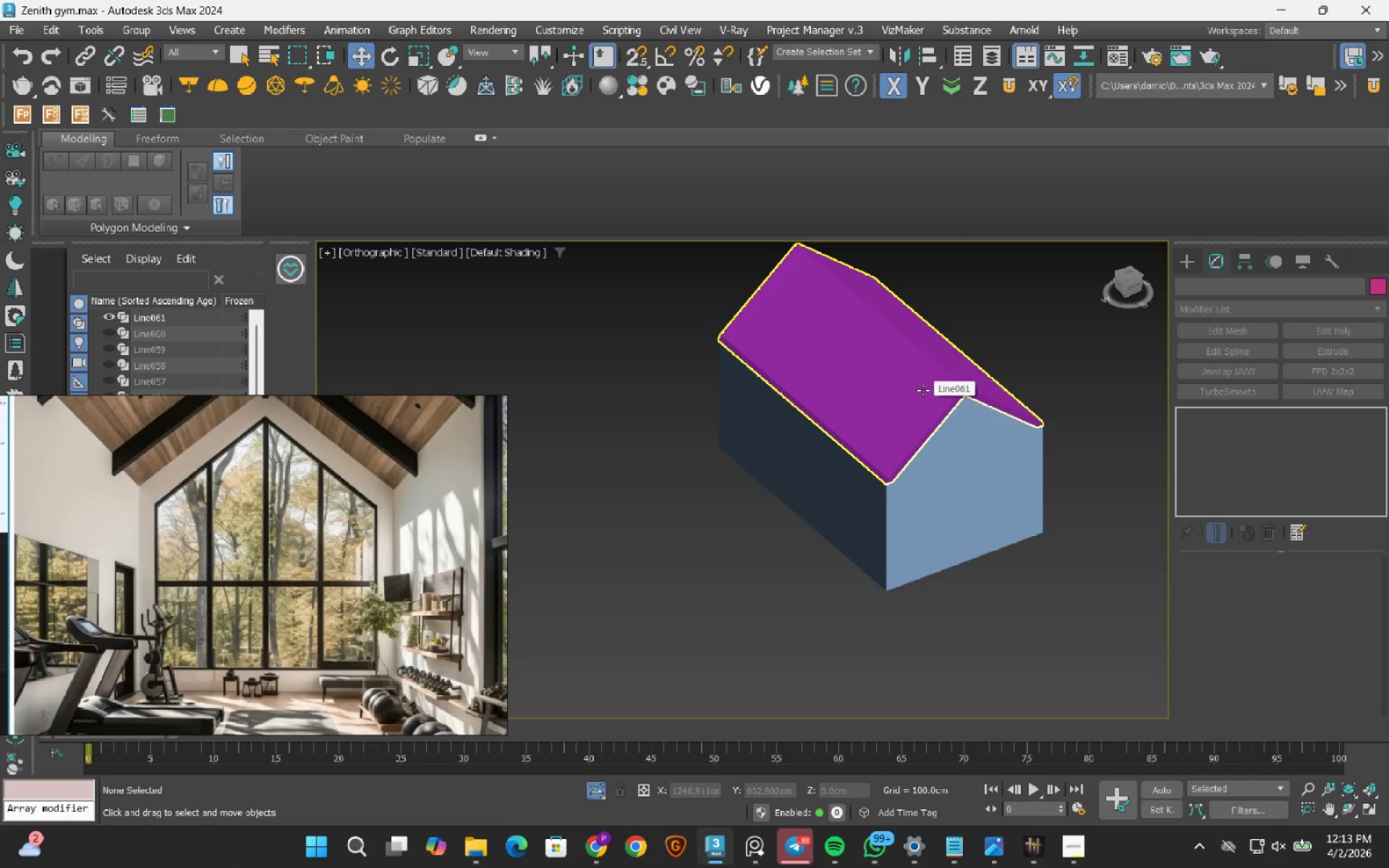 
scroll: coordinate [901, 482], scroll_direction: down, amount: 3.0
 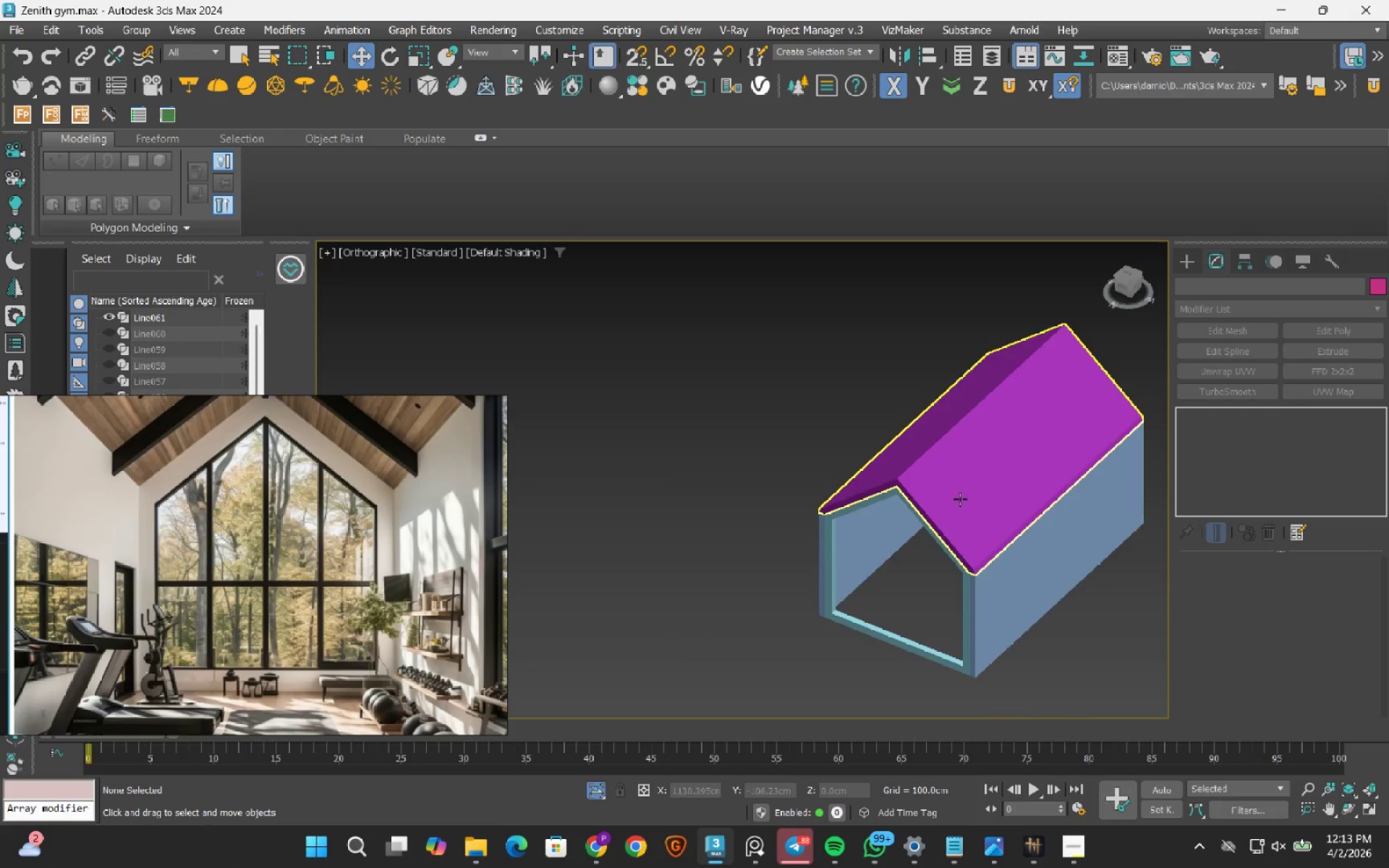 
wait(7.52)
 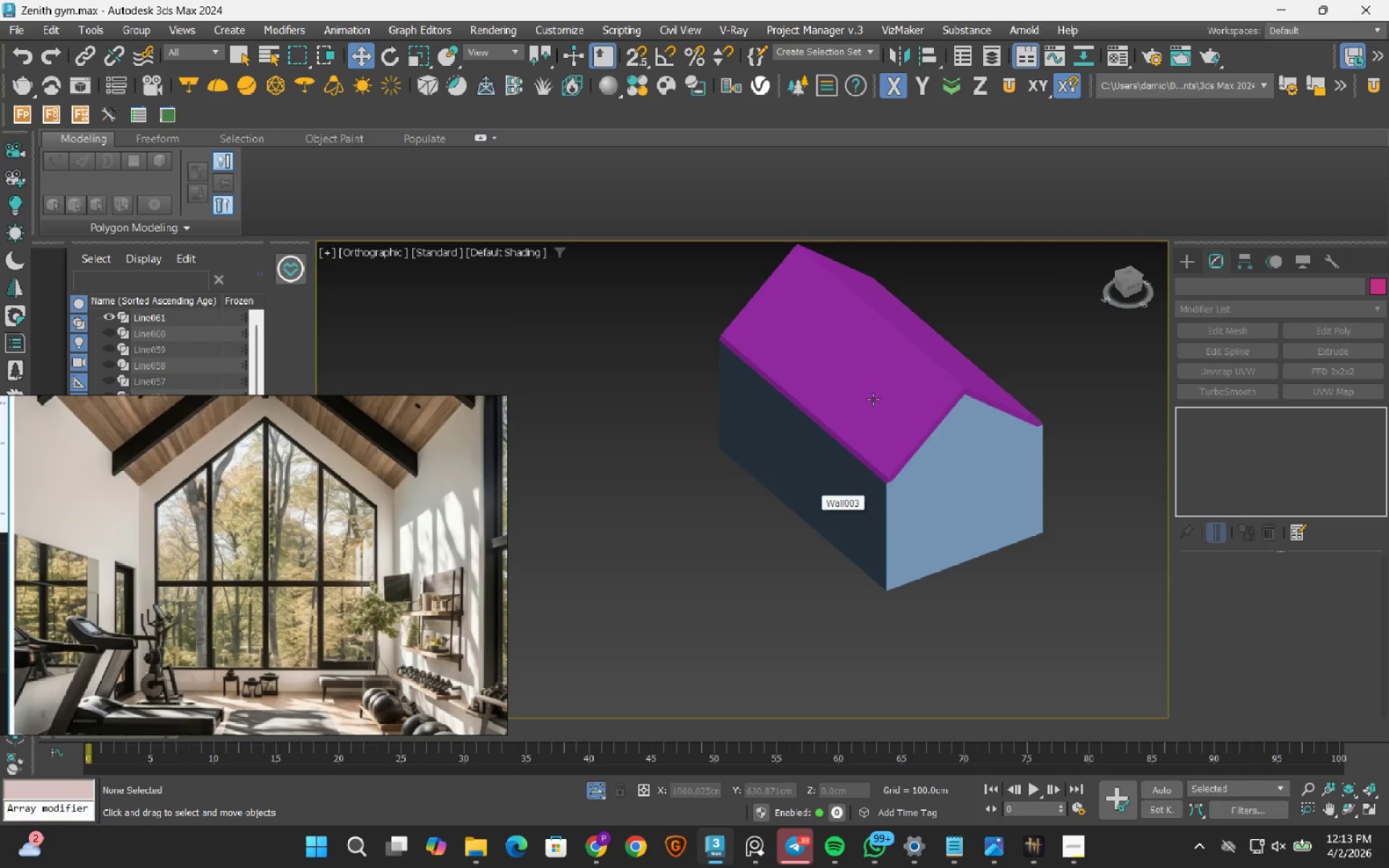 
left_click([1137, 286])
 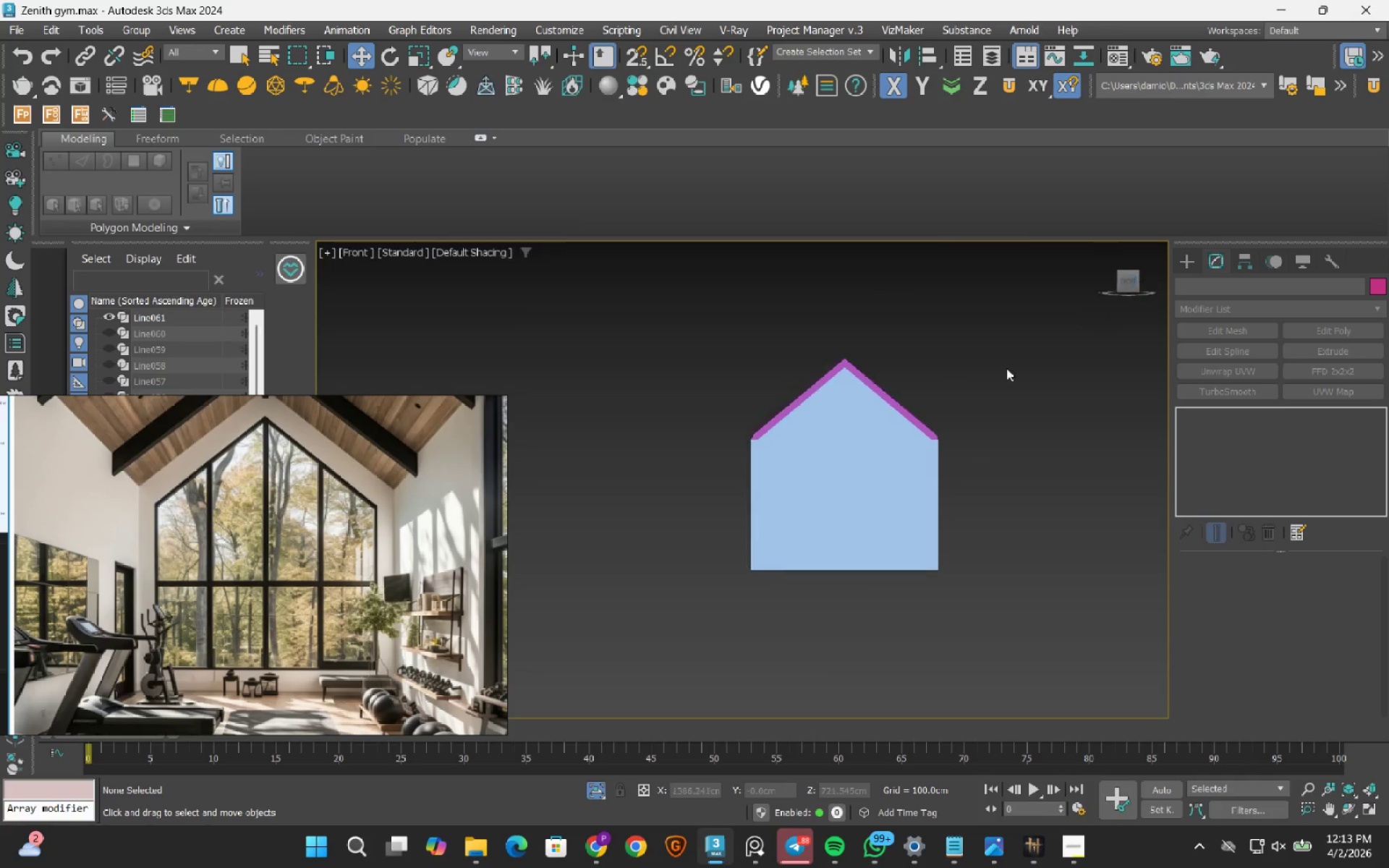 
scroll: coordinate [942, 425], scroll_direction: up, amount: 2.0
 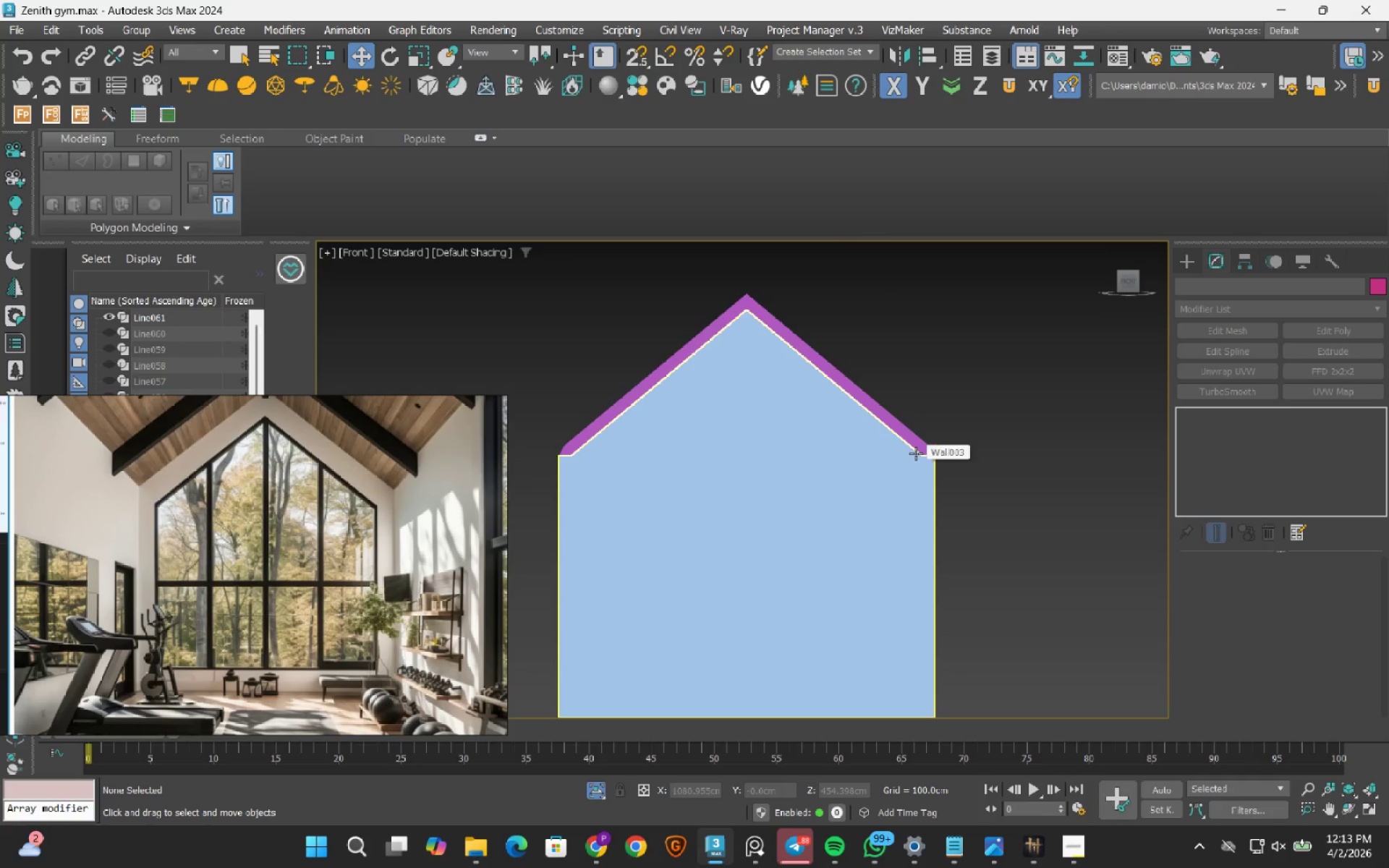 
key(F3)
 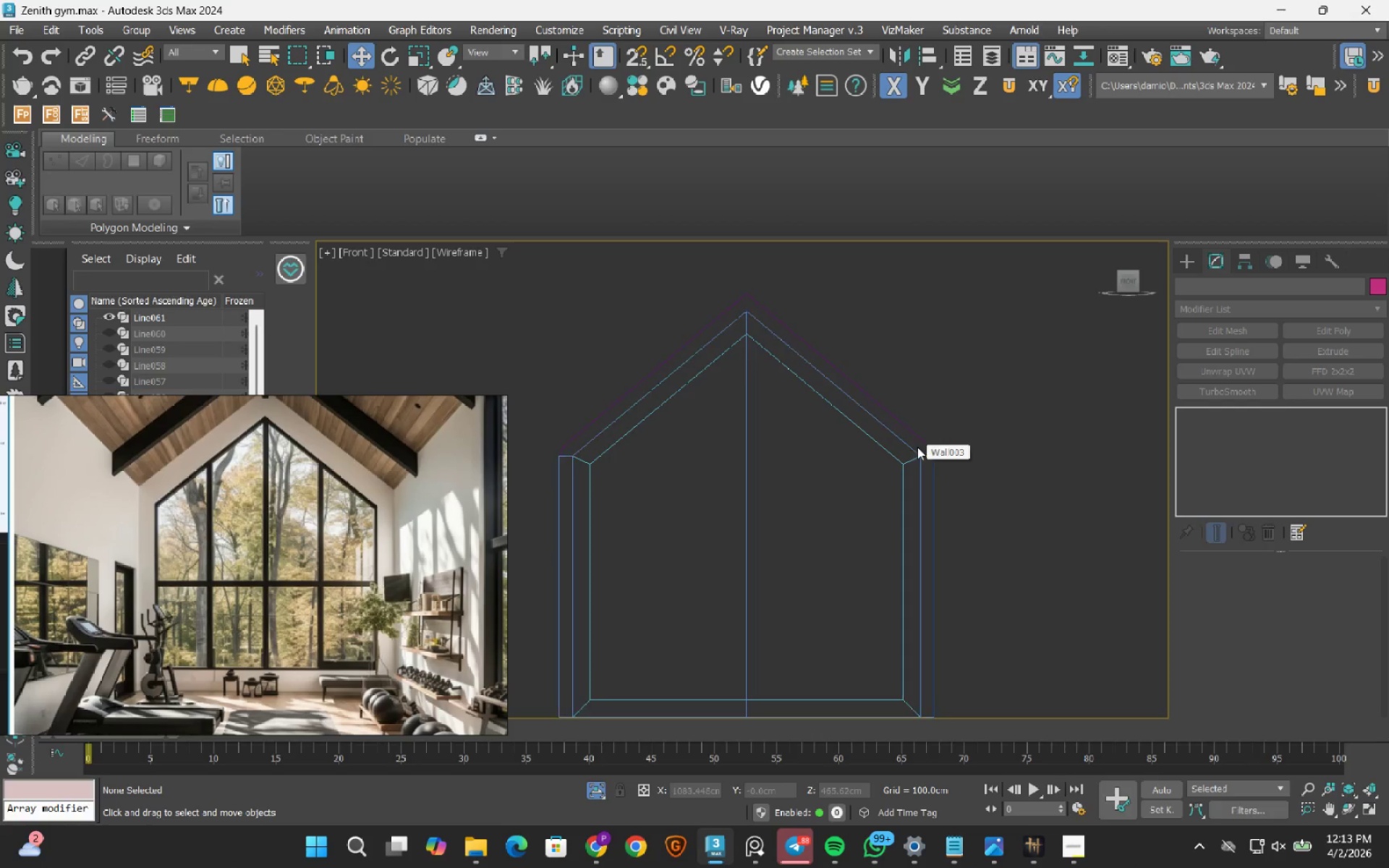 
scroll: coordinate [917, 447], scroll_direction: up, amount: 3.0
 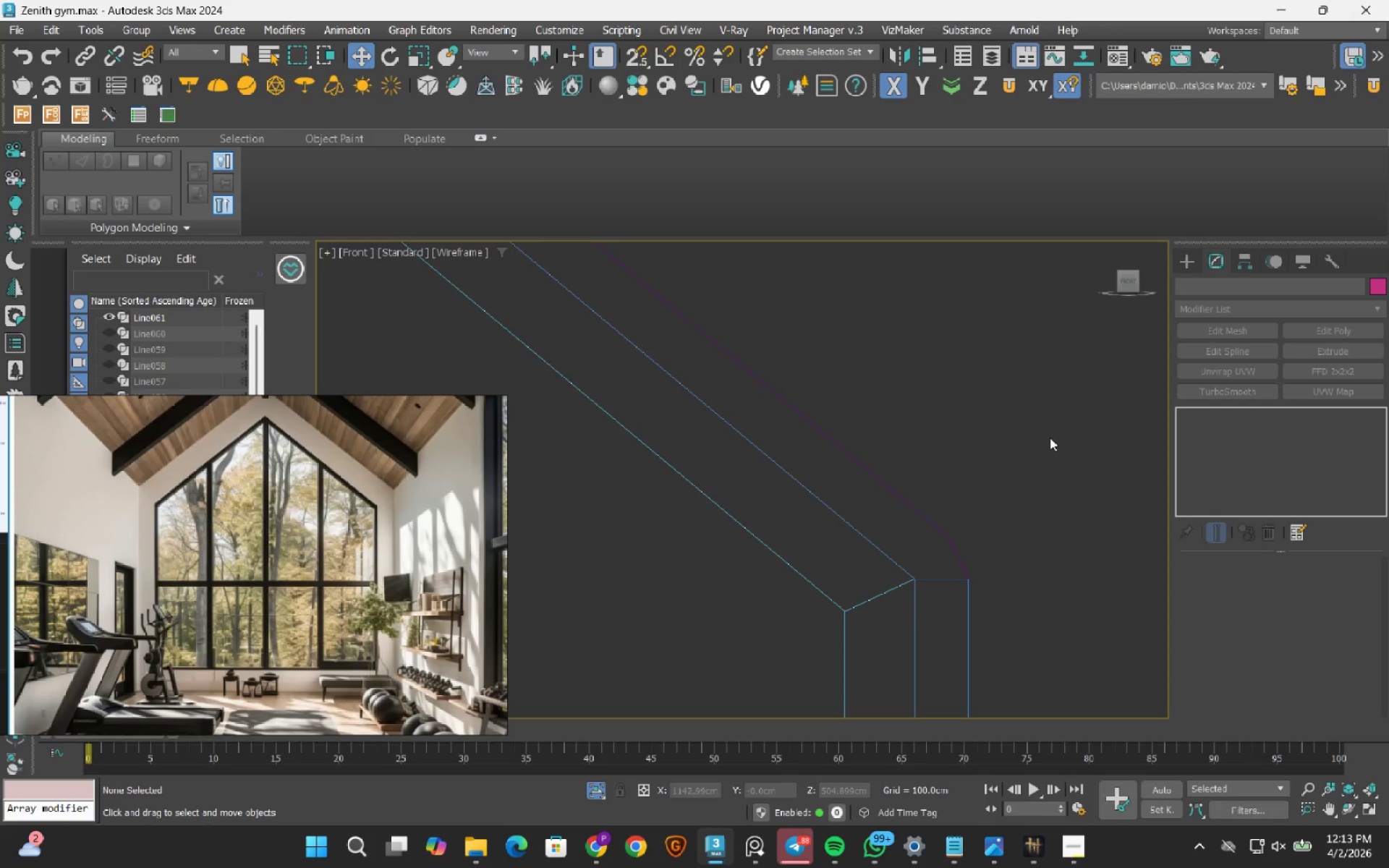 
left_click([1190, 256])
 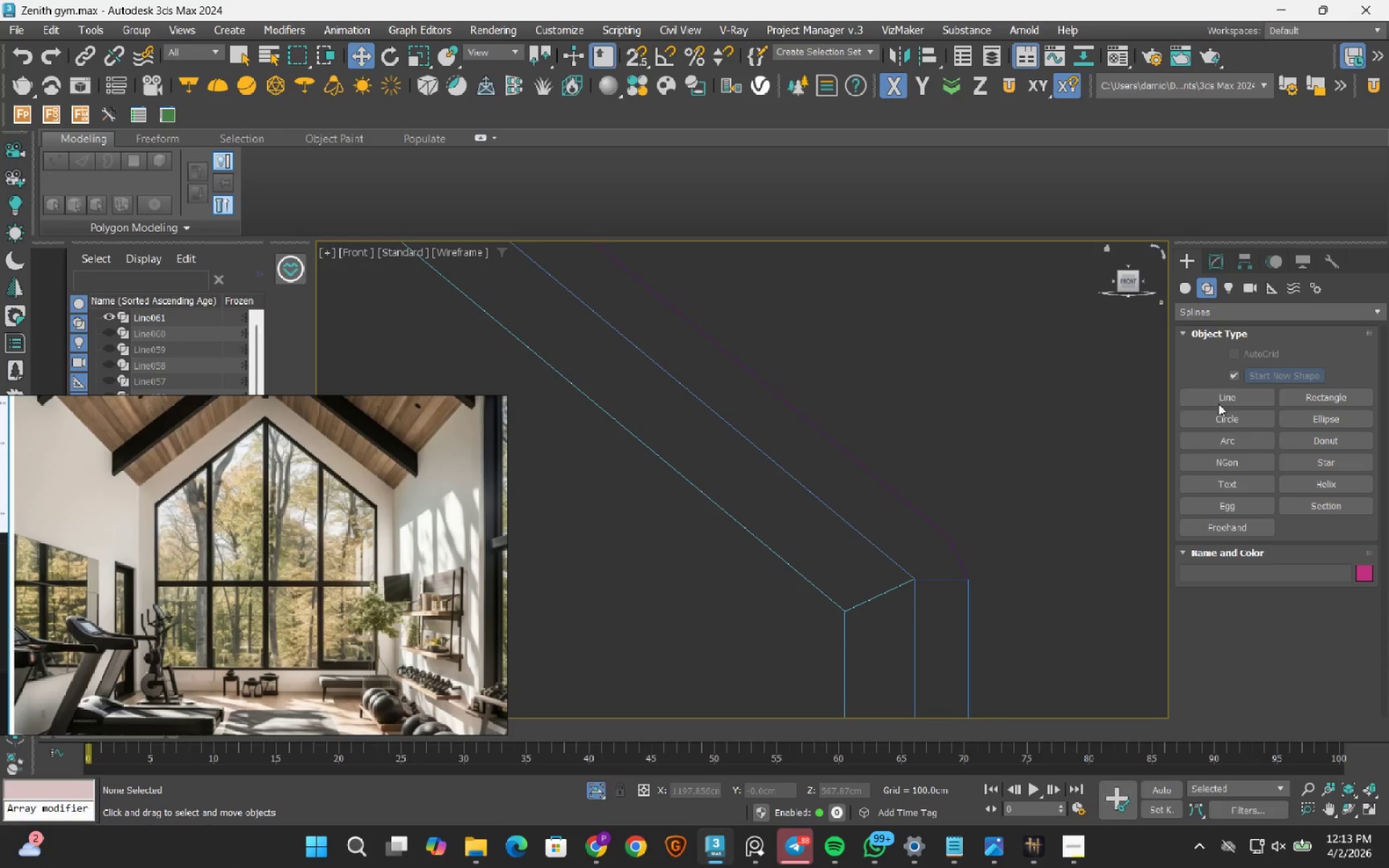 
left_click([1219, 400])
 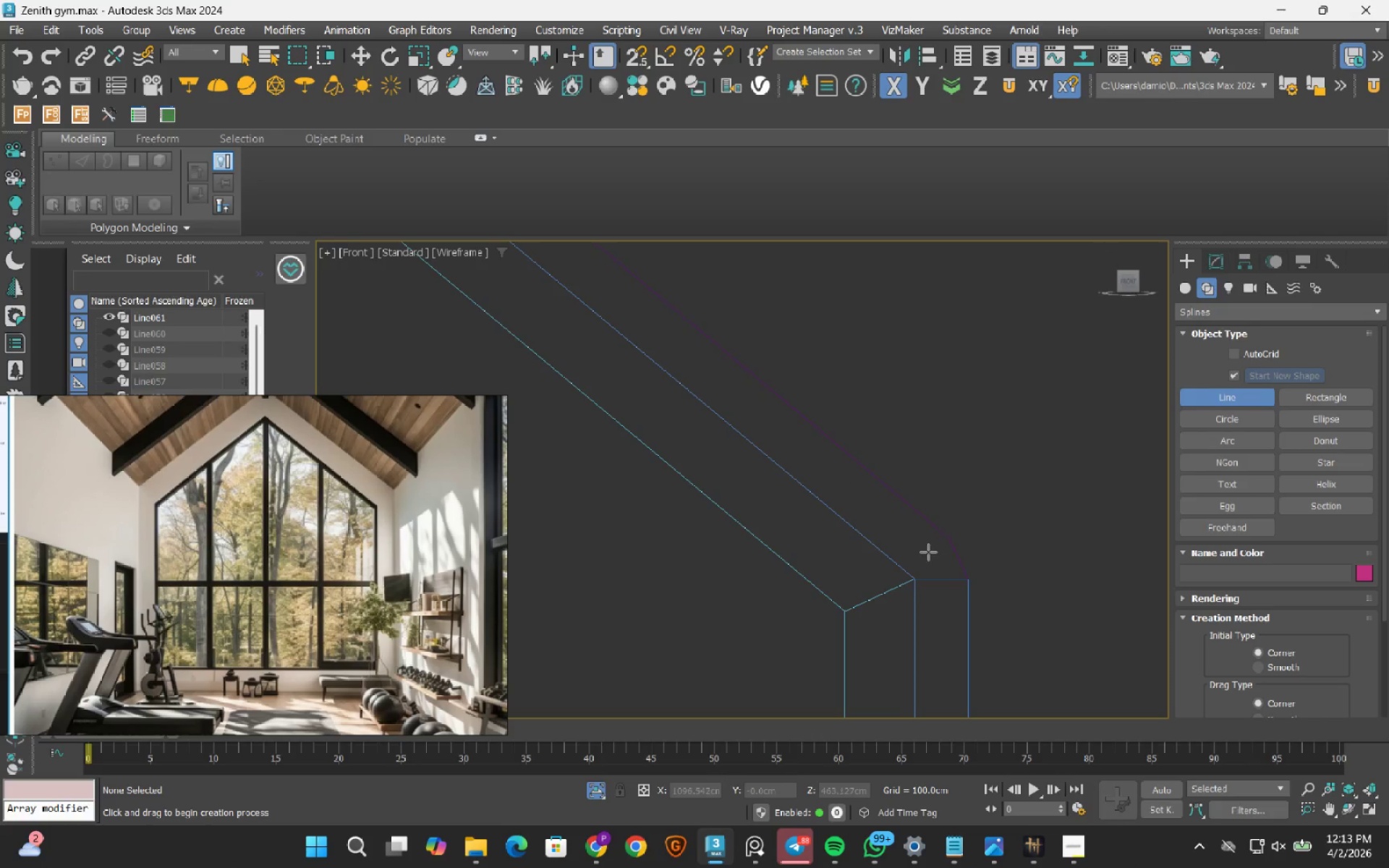 
scroll: coordinate [921, 559], scroll_direction: up, amount: 2.0
 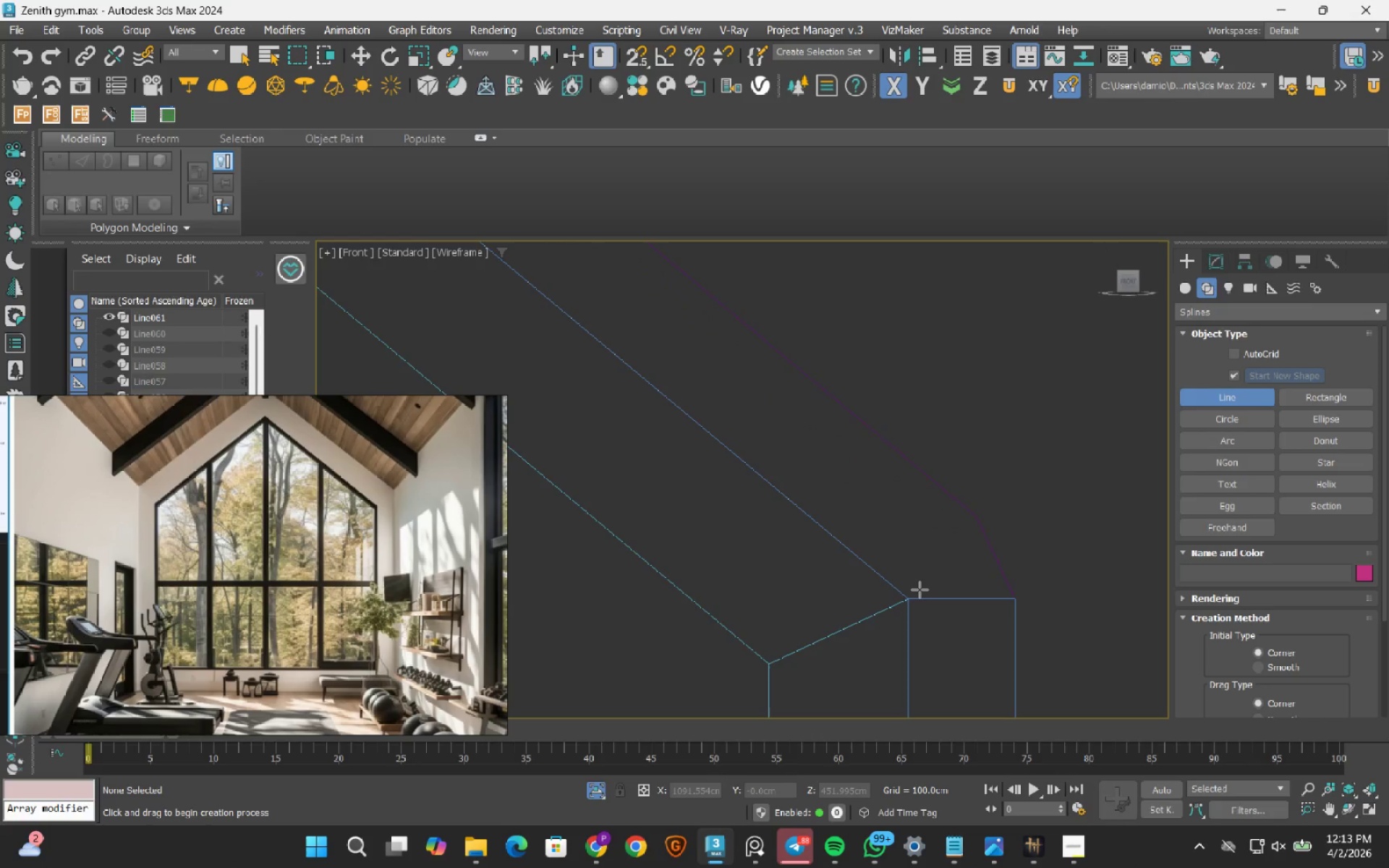 
key(S)
 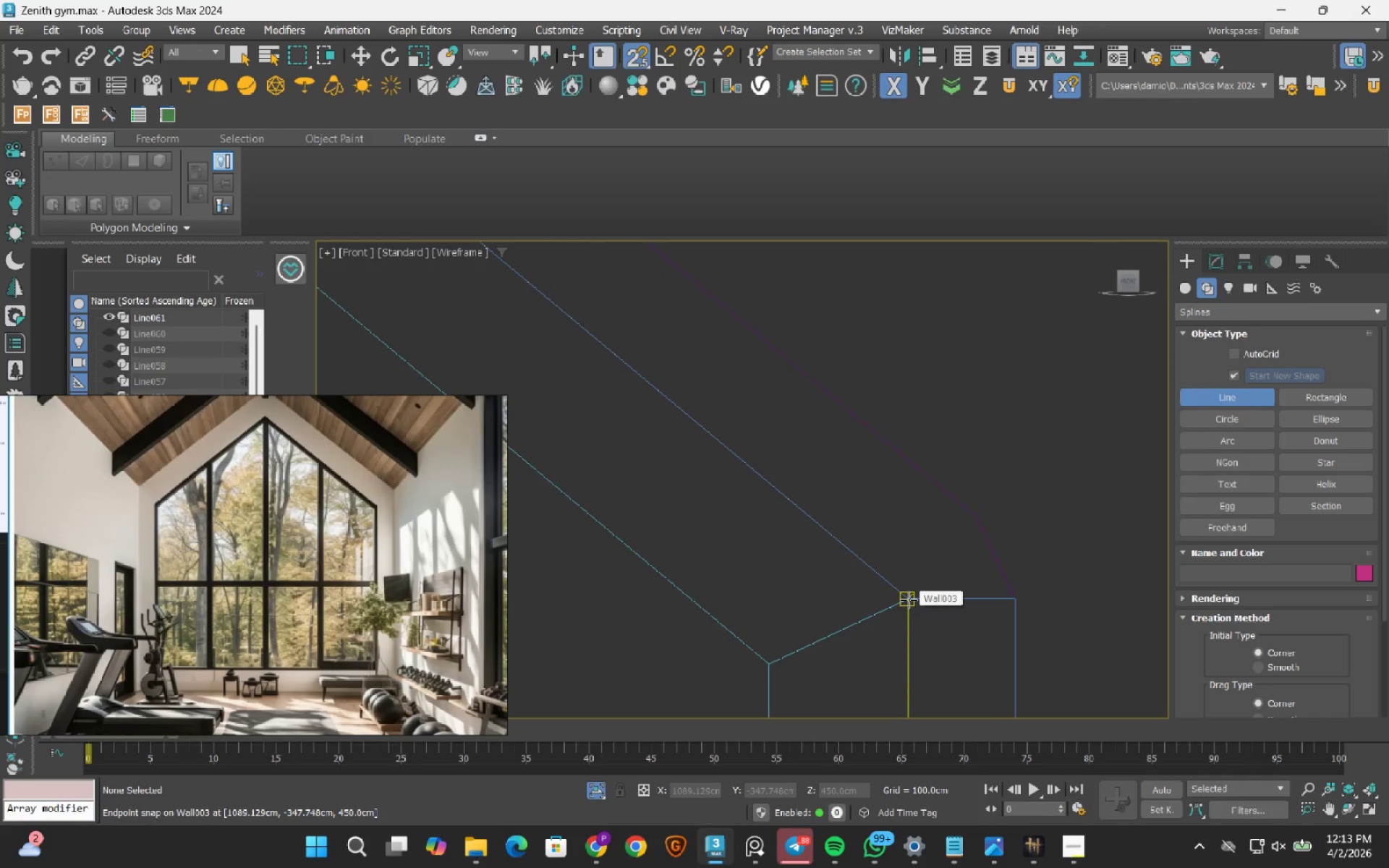 
left_click([909, 600])
 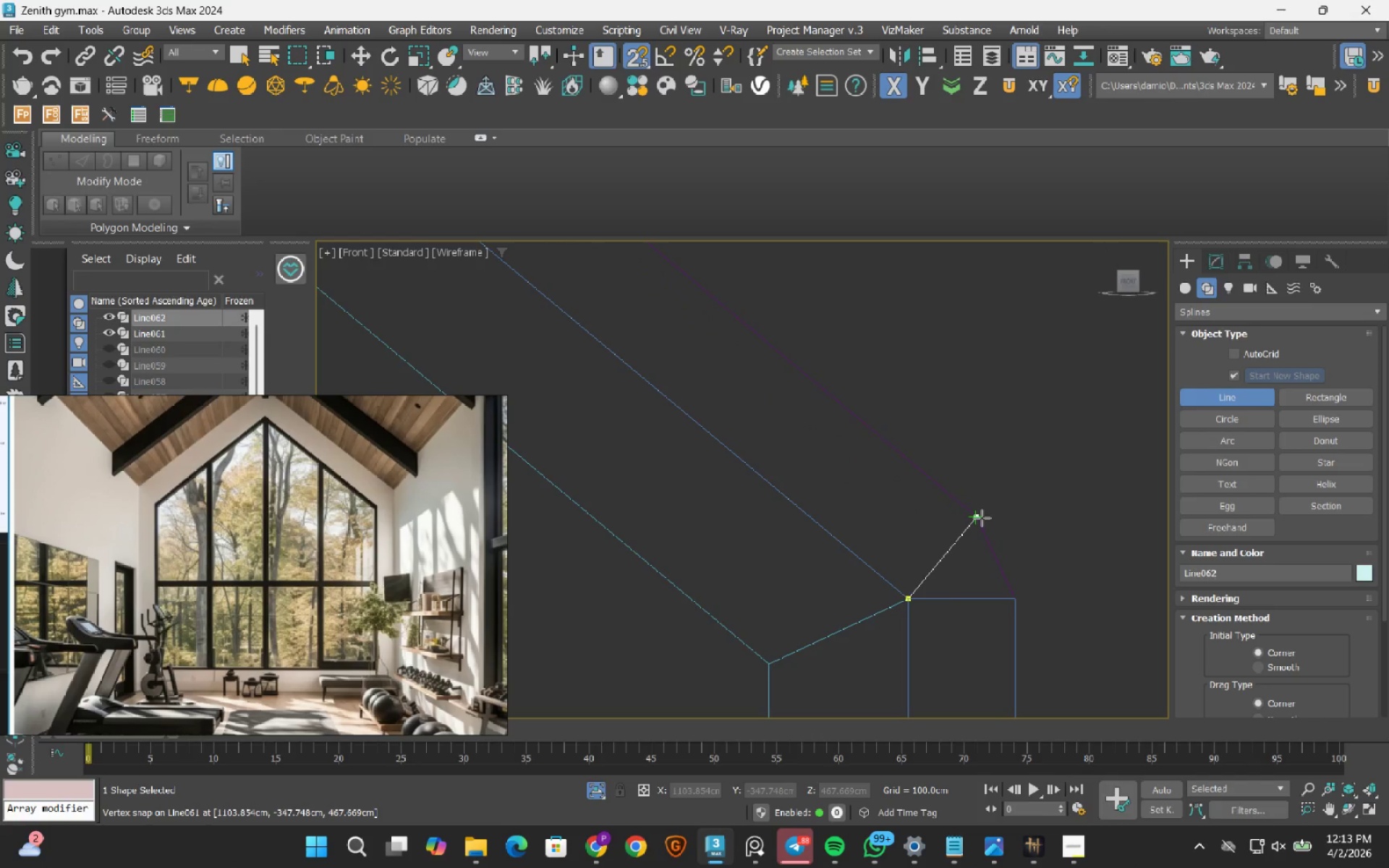 
left_click([982, 518])
 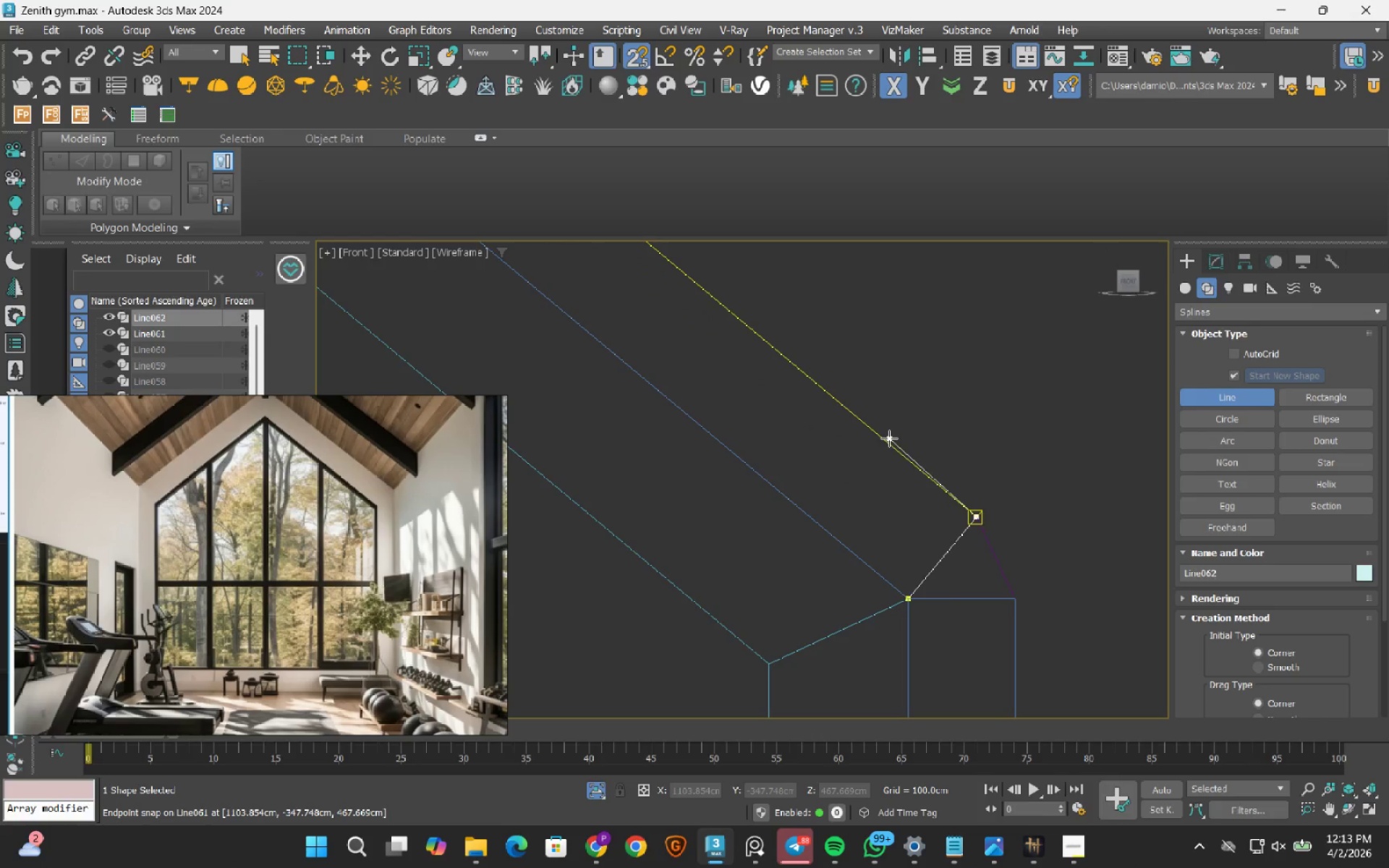 
scroll: coordinate [879, 587], scroll_direction: down, amount: 5.0
 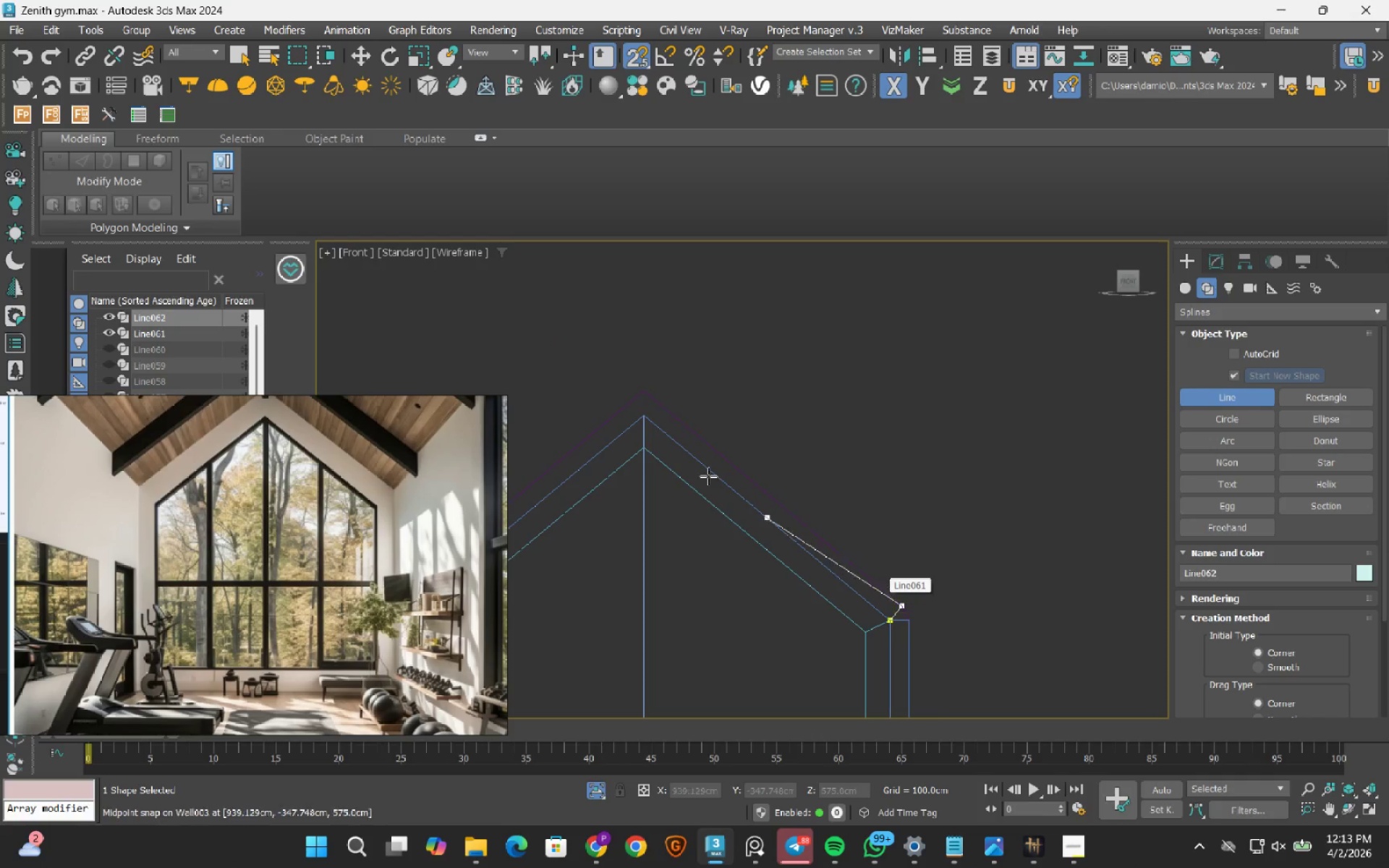 
scroll: coordinate [655, 374], scroll_direction: up, amount: 4.0
 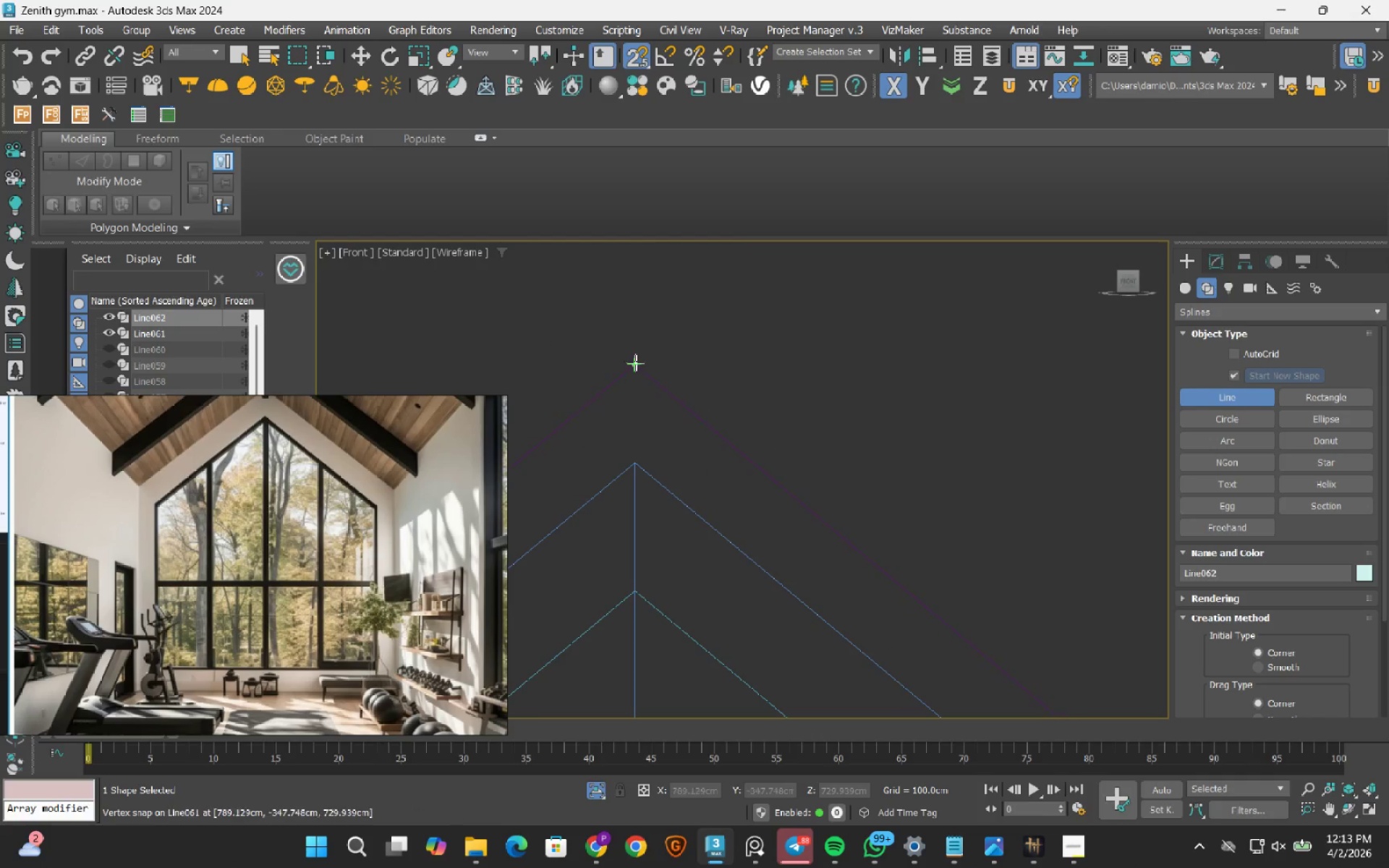 
left_click_drag(start_coordinate=[635, 362], to_coordinate=[637, 370])
 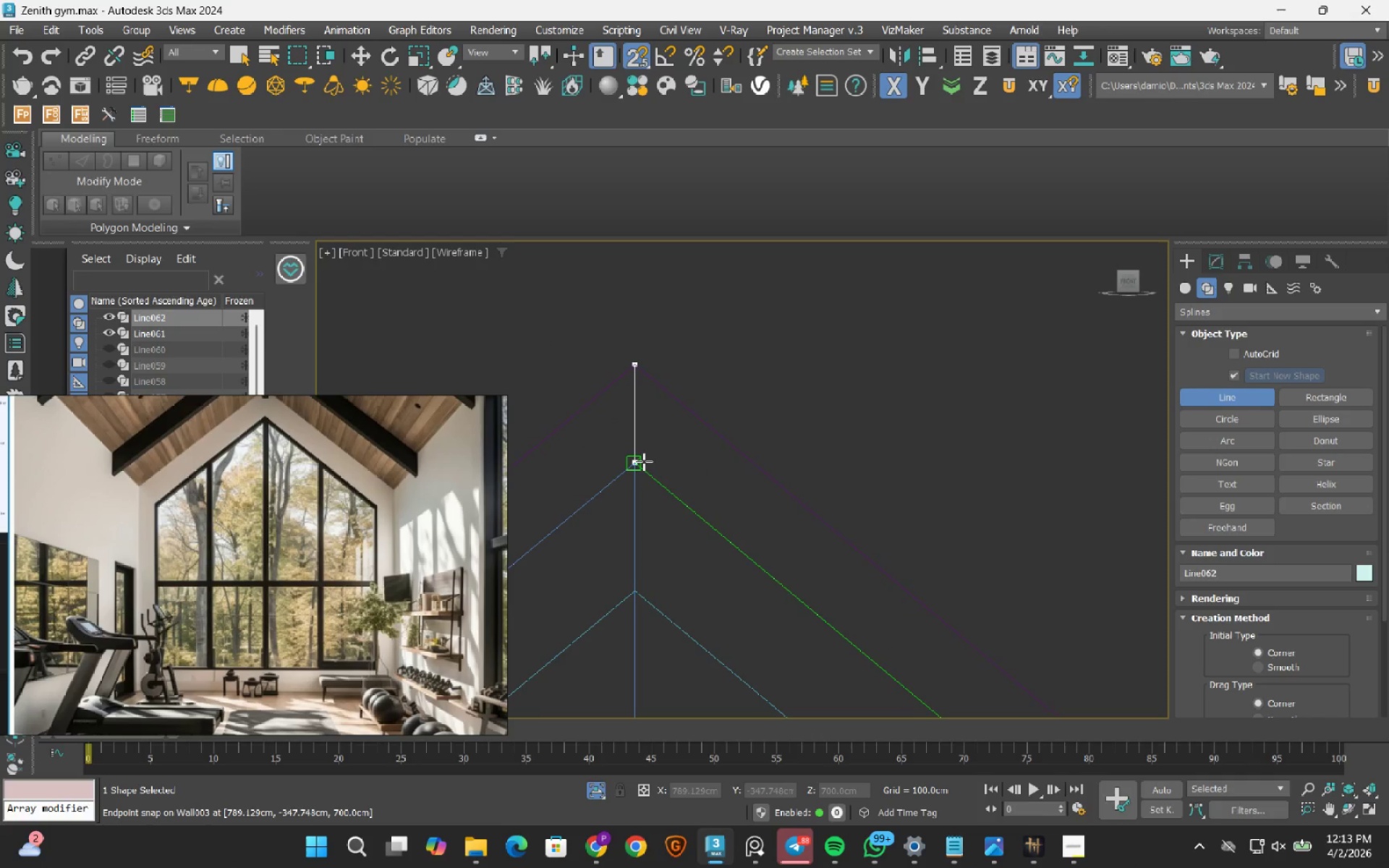 
left_click([644, 461])
 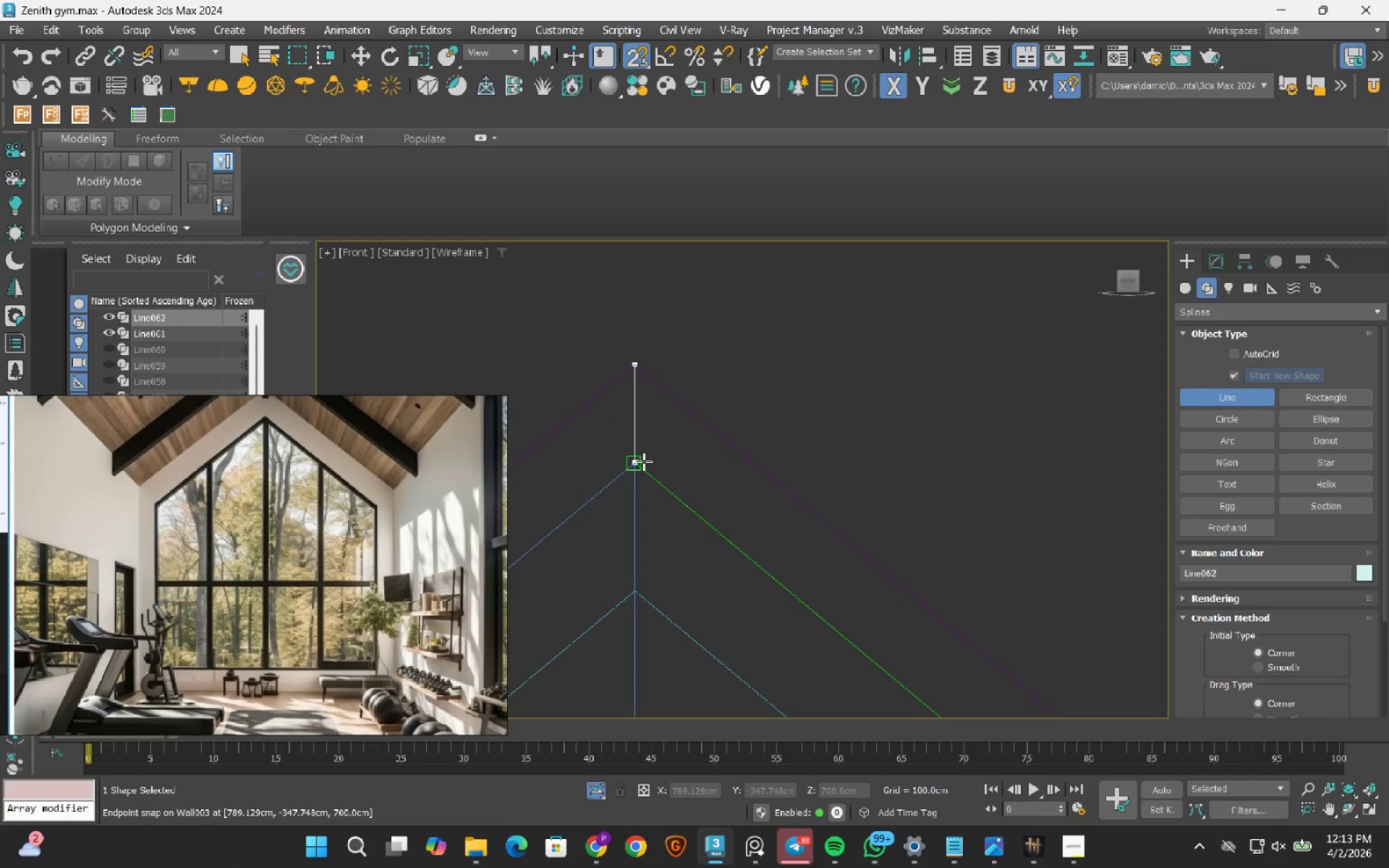 
scroll: coordinate [644, 461], scroll_direction: down, amount: 5.0
 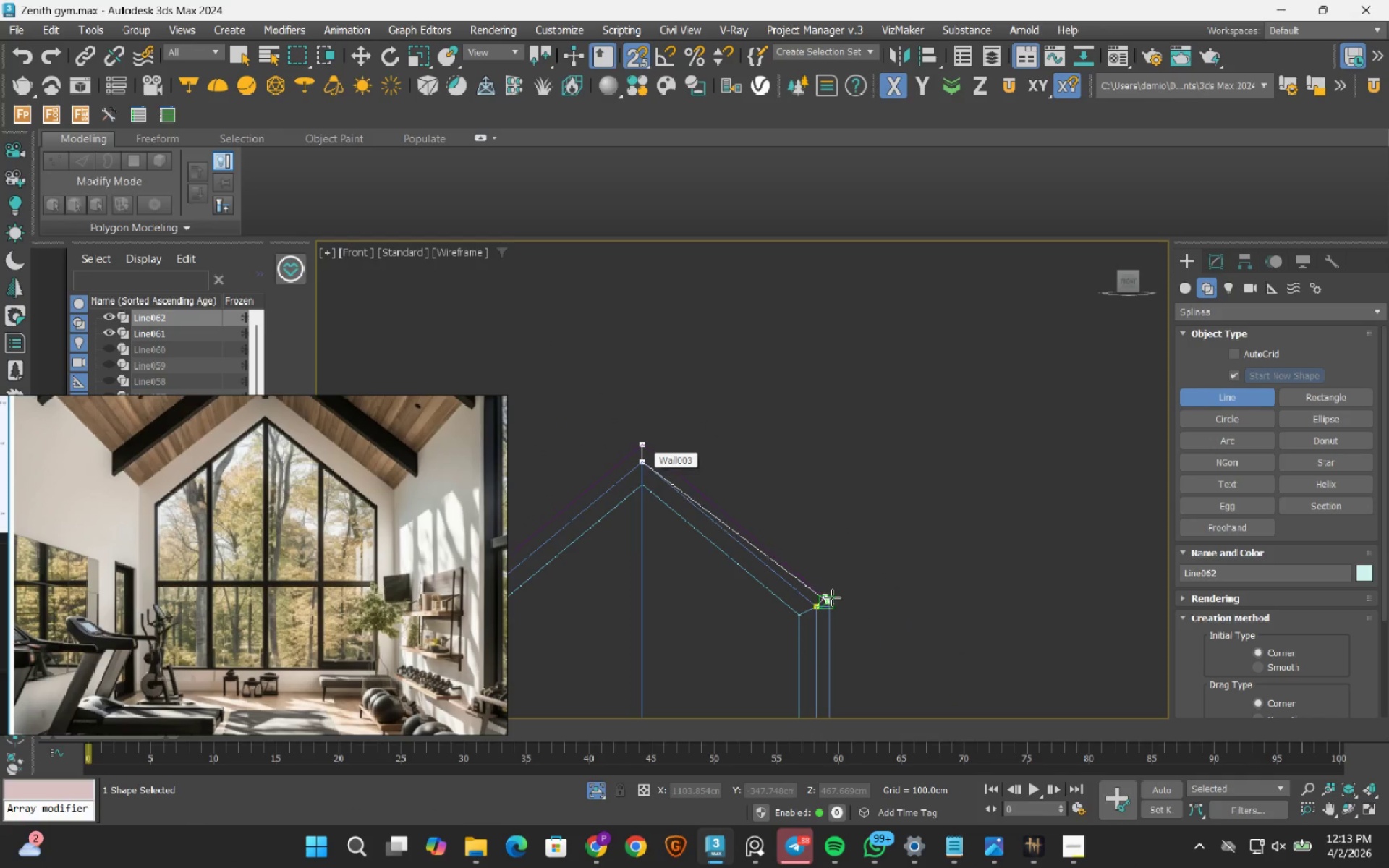 
scroll: coordinate [832, 609], scroll_direction: up, amount: 4.0
 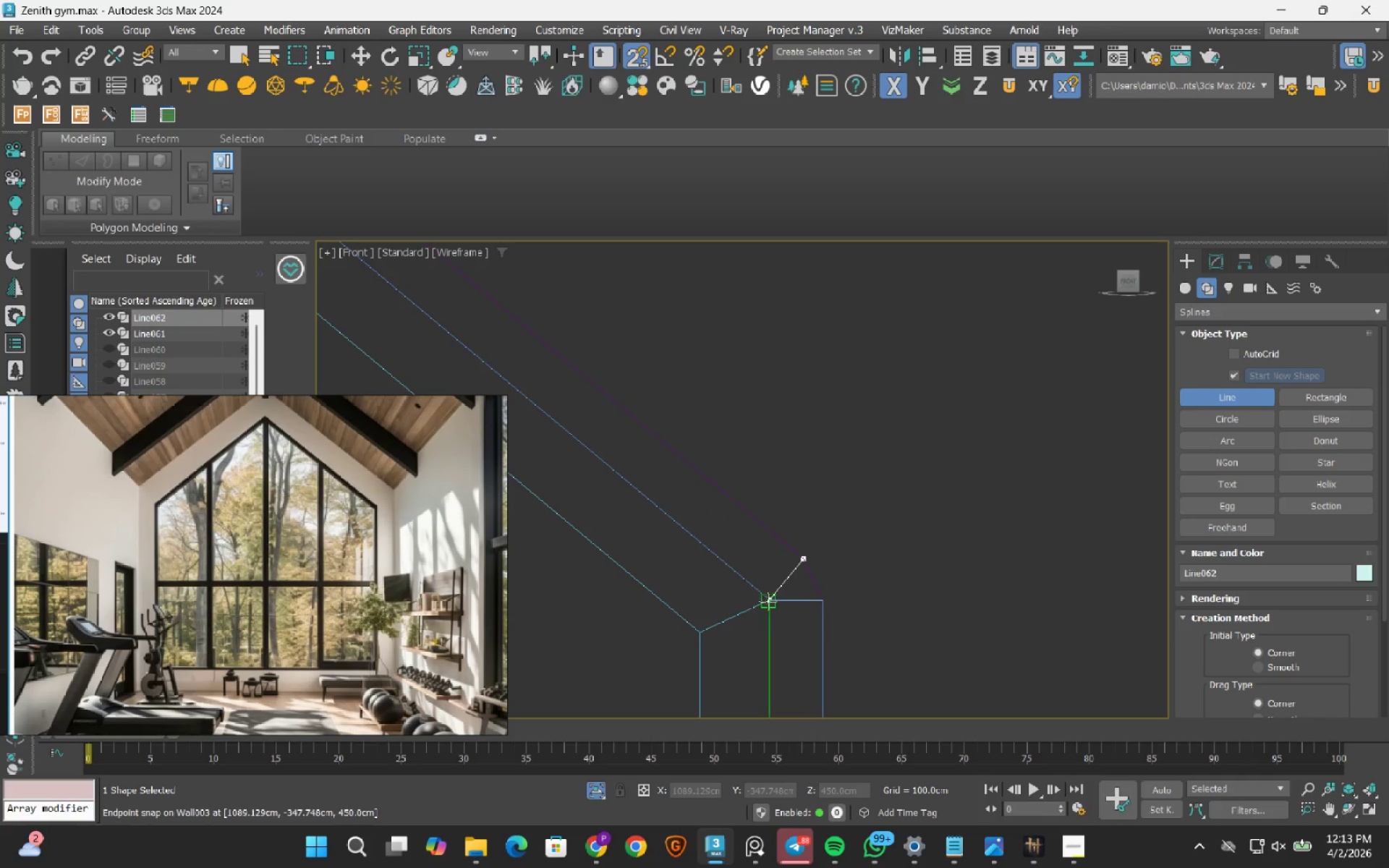 
left_click([770, 600])
 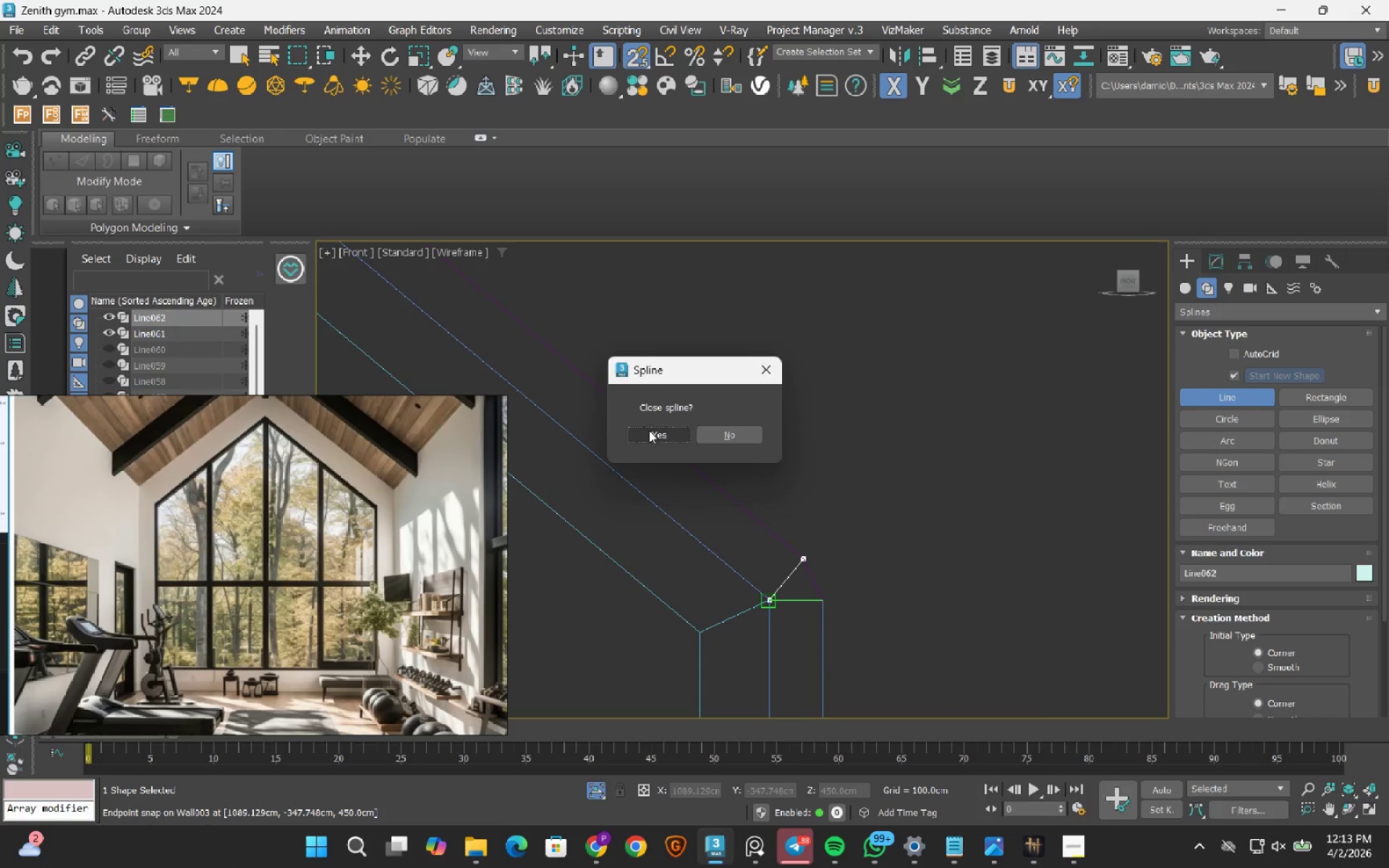 
scroll: coordinate [662, 444], scroll_direction: down, amount: 3.0
 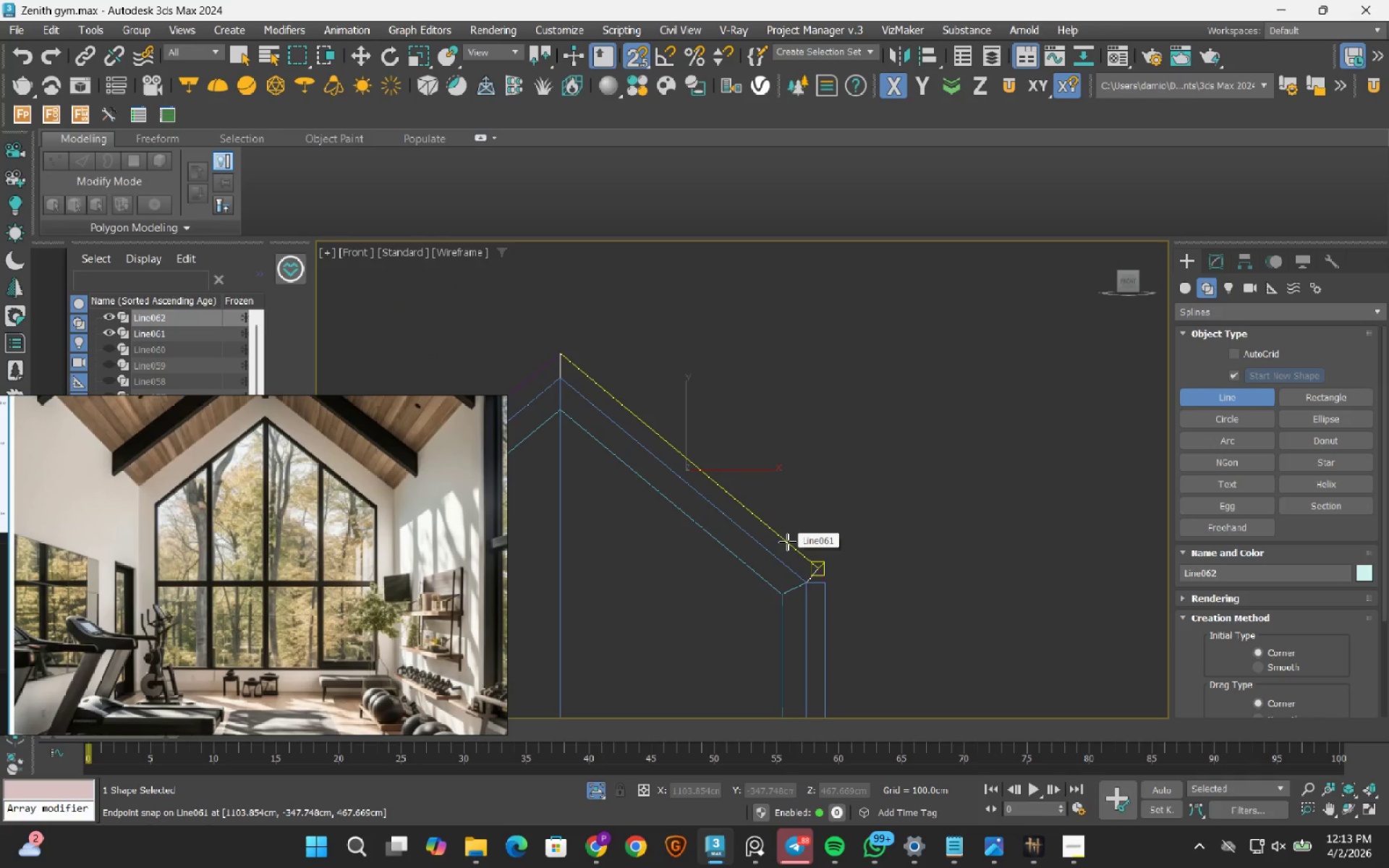 
key(1)
 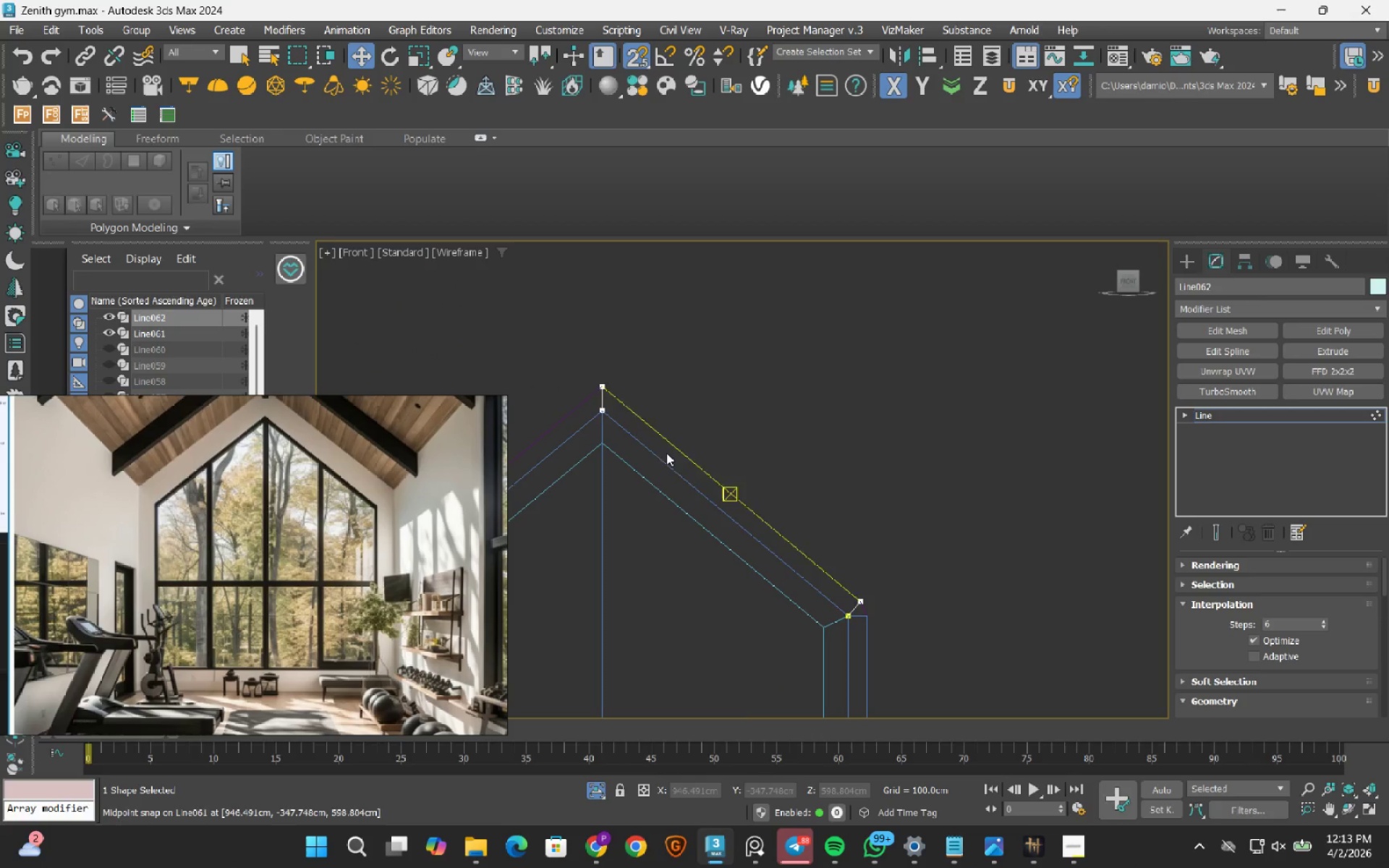 
left_click_drag(start_coordinate=[581, 323], to_coordinate=[653, 540])
 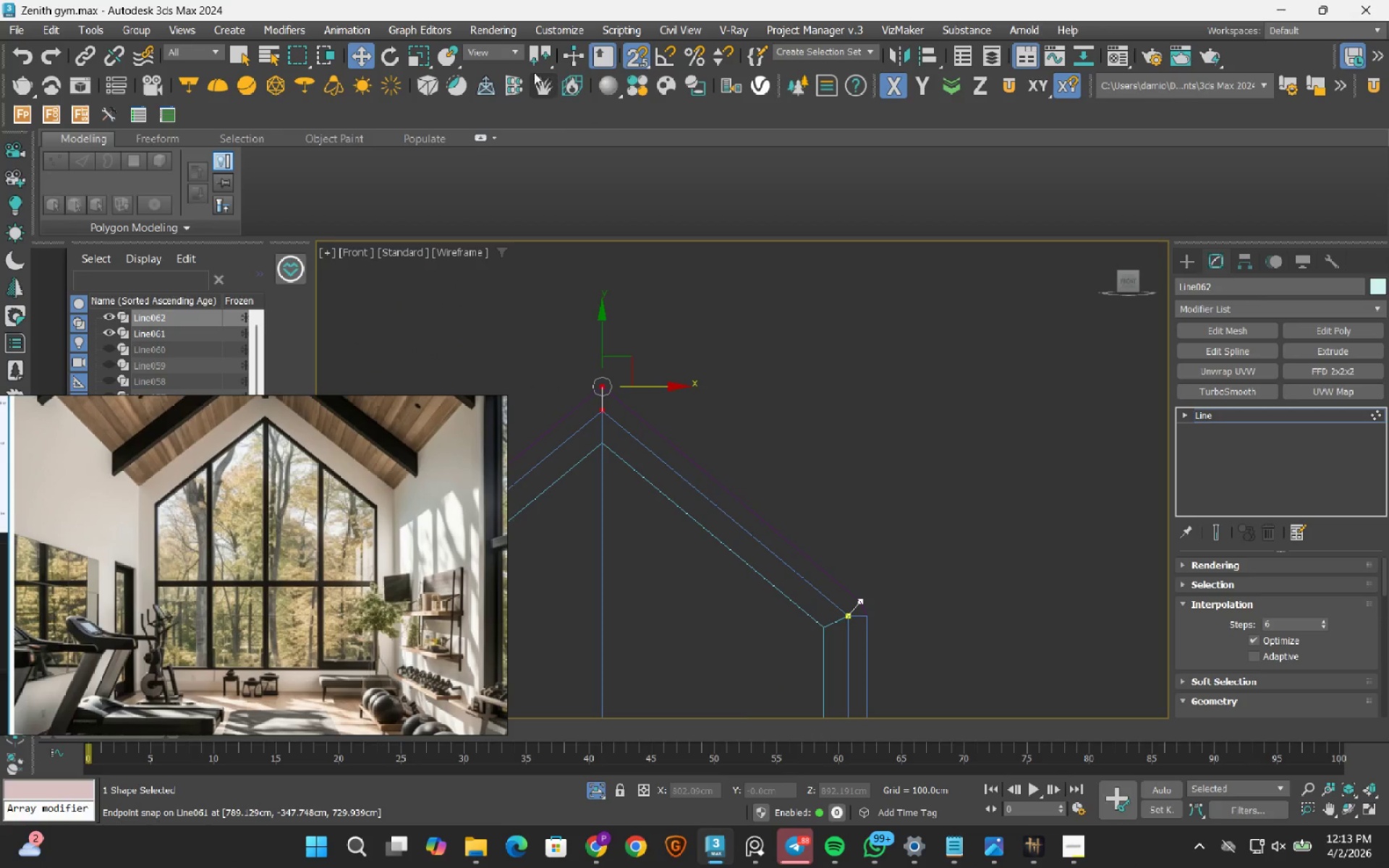 
left_click([501, 56])
 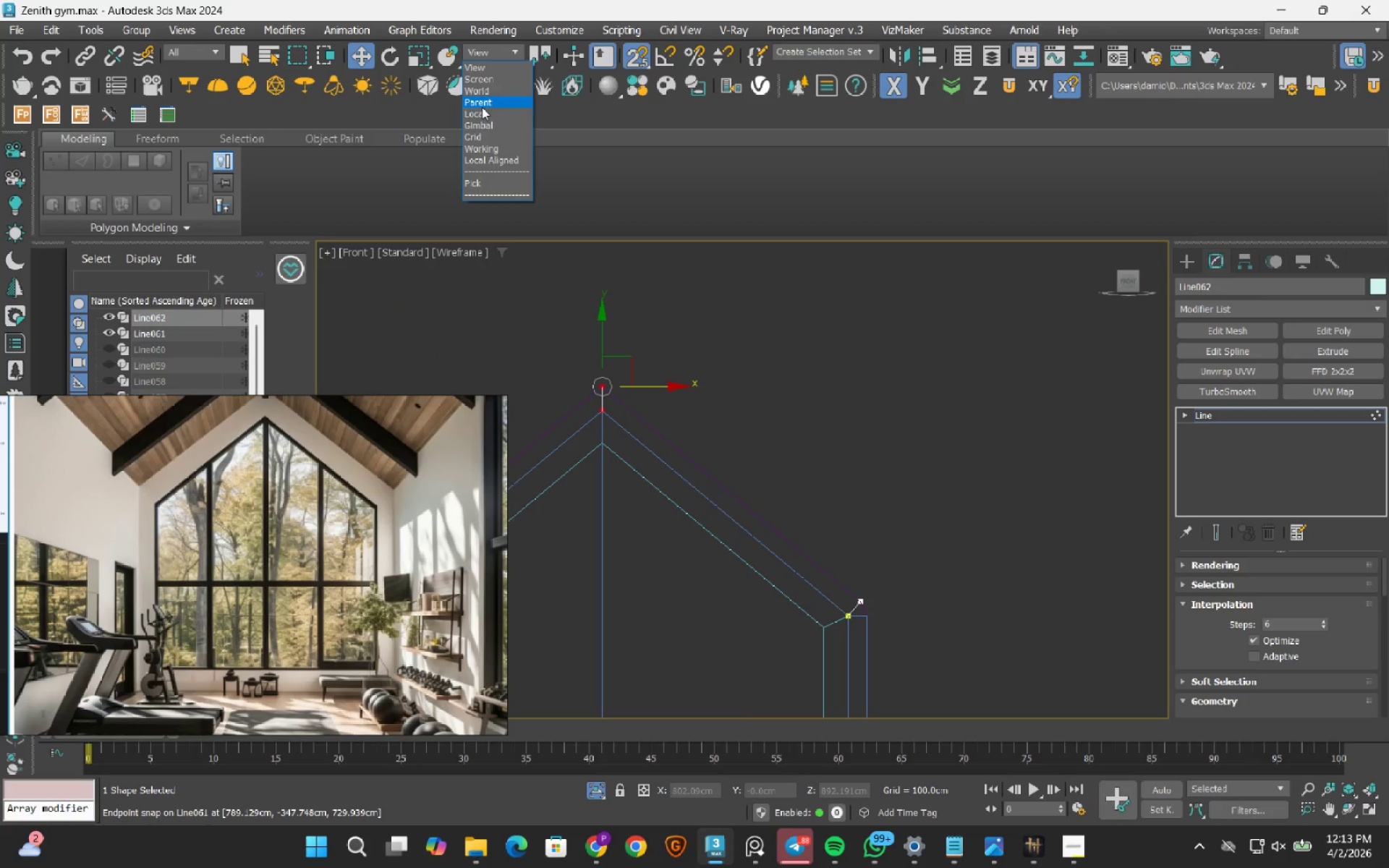 
left_click([480, 120])
 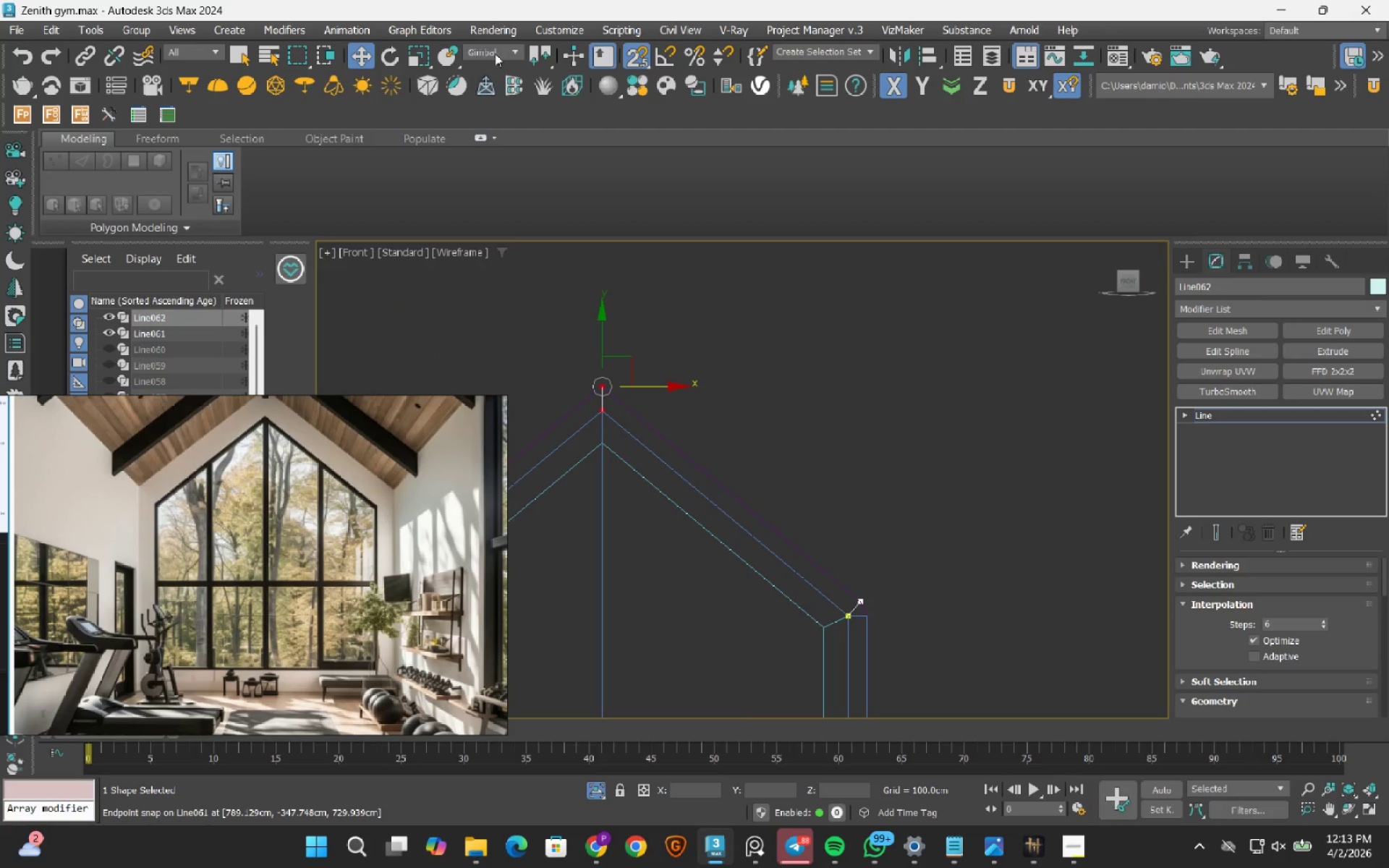 
left_click([495, 54])
 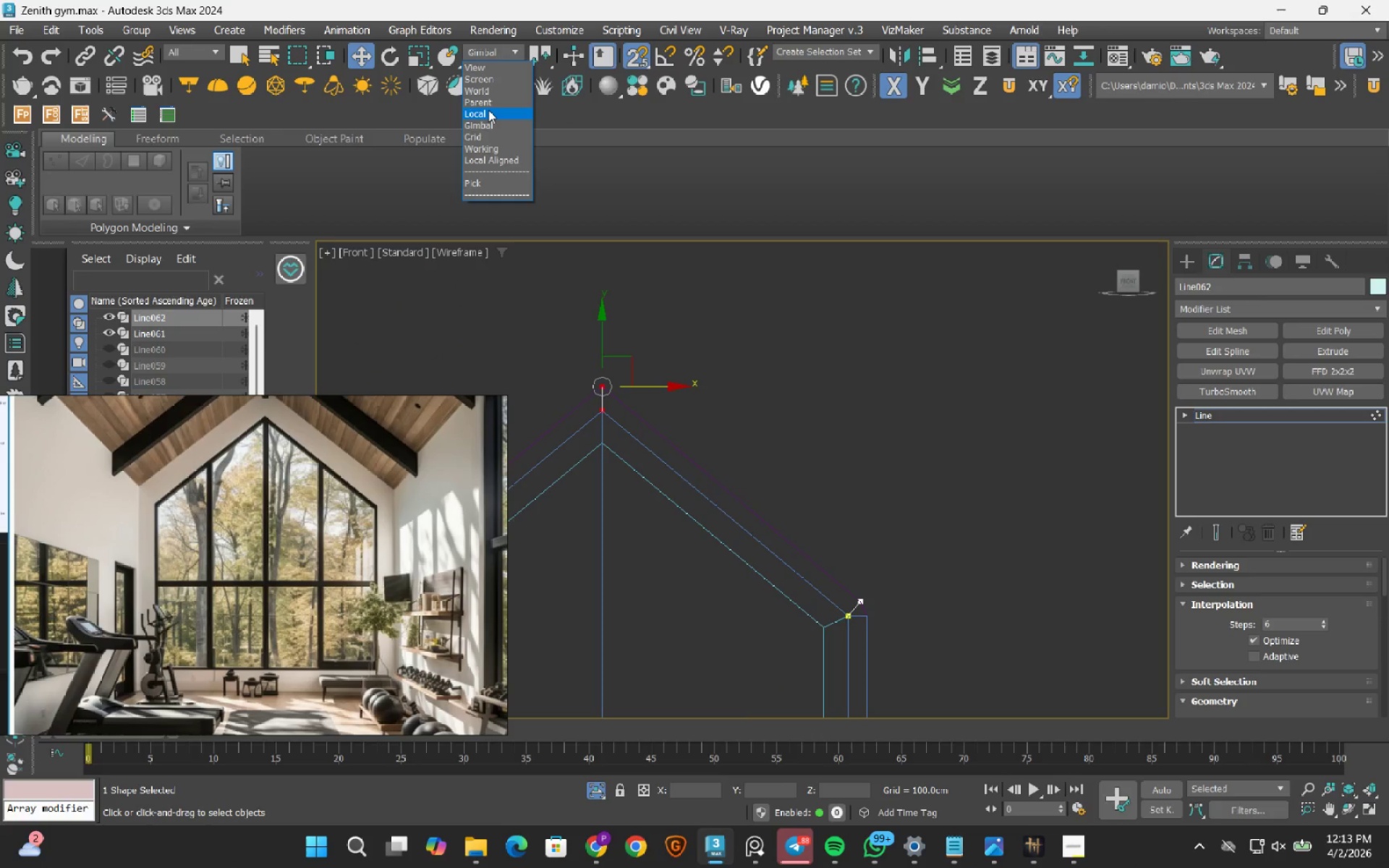 
left_click([488, 111])
 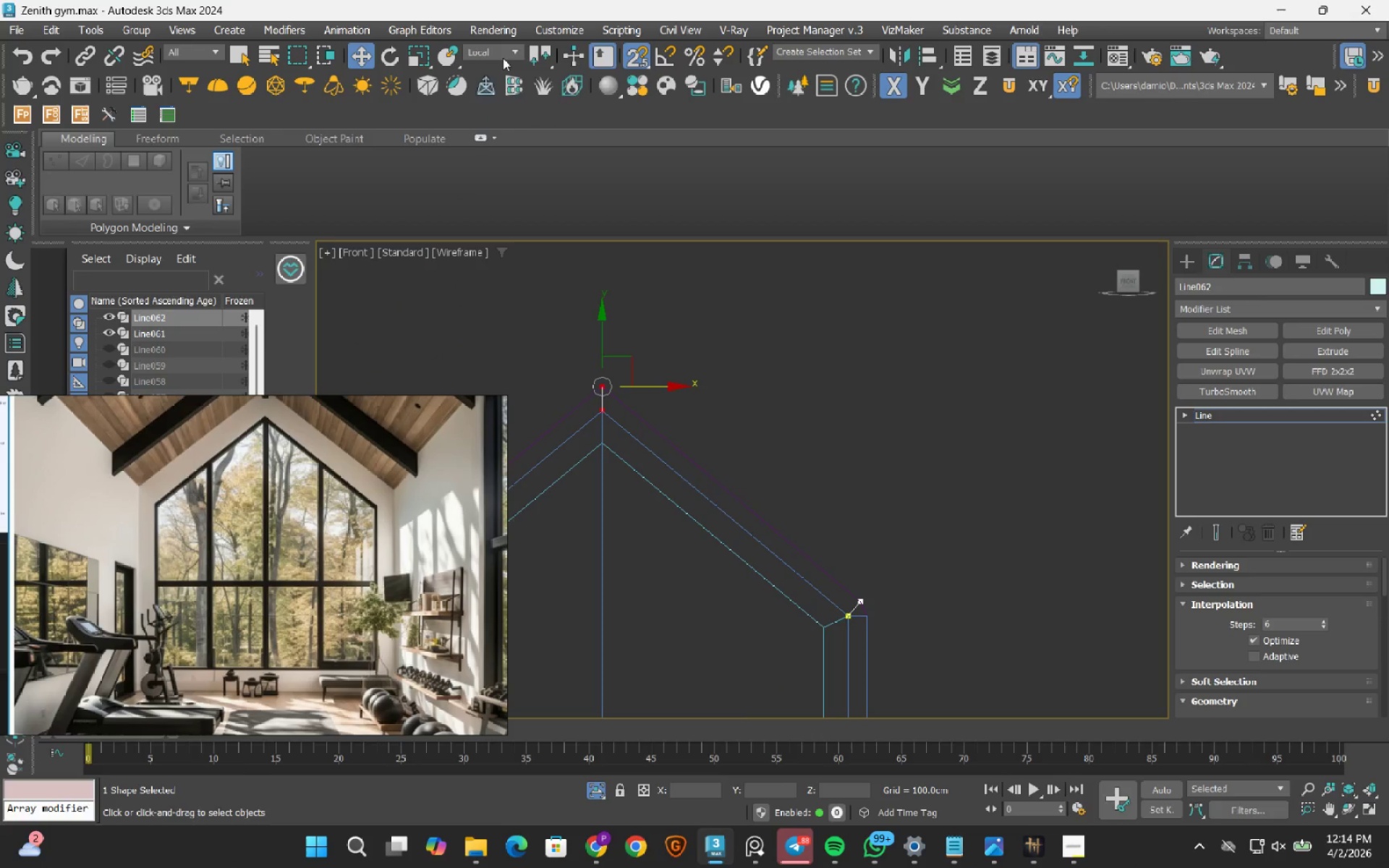 
left_click([503, 53])
 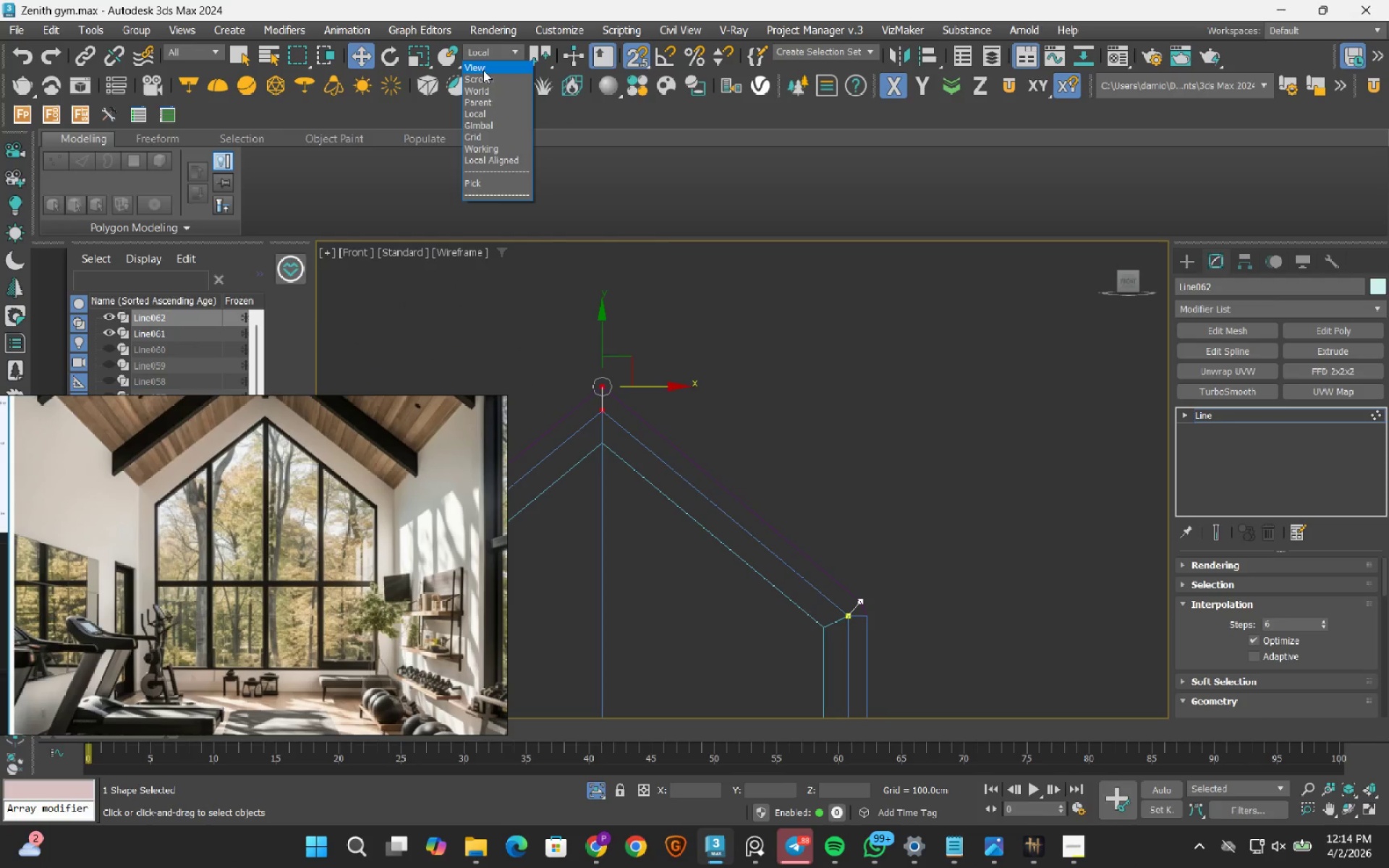 
left_click([483, 70])
 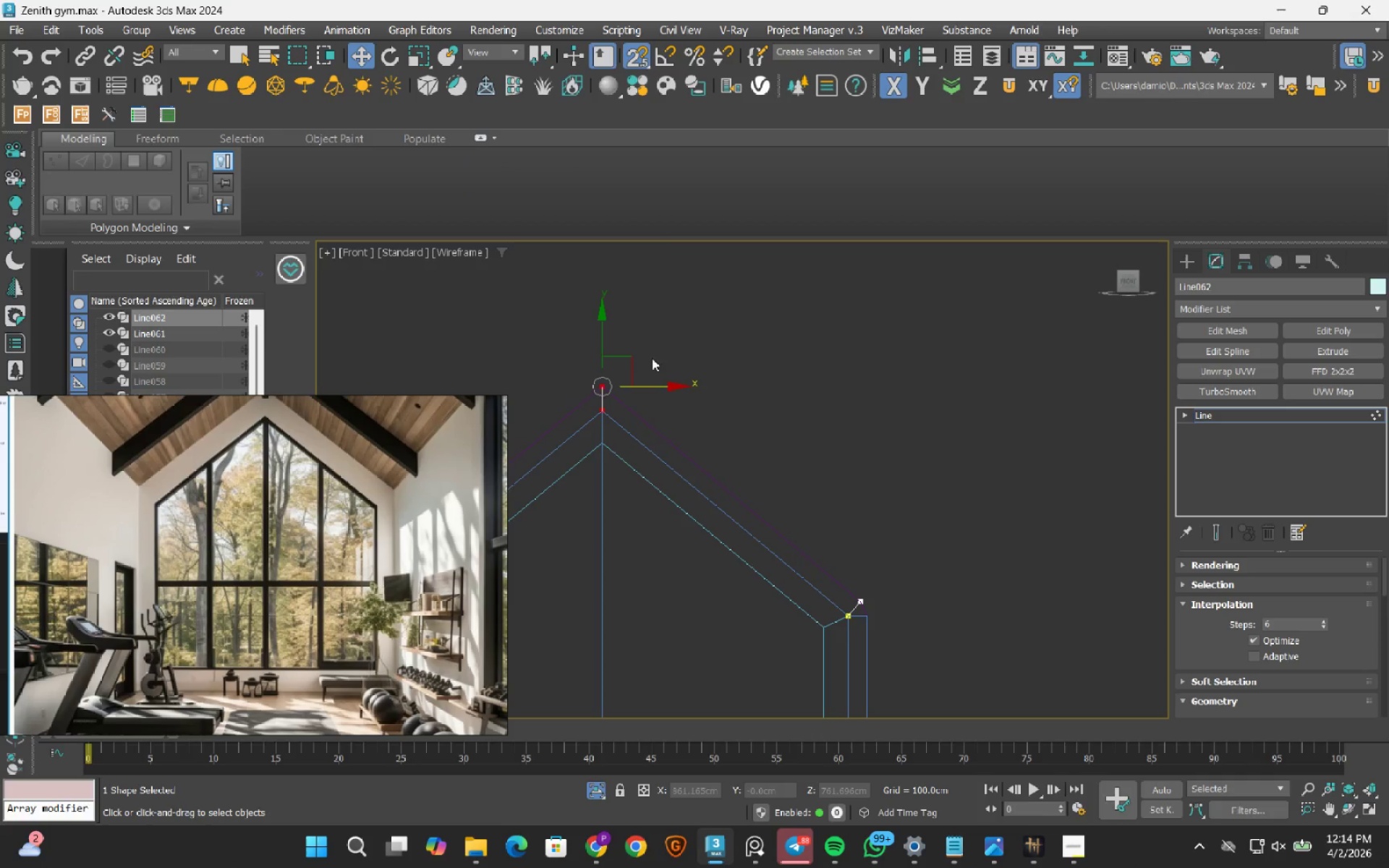 
left_click_drag(start_coordinate=[635, 357], to_coordinate=[728, 480])
 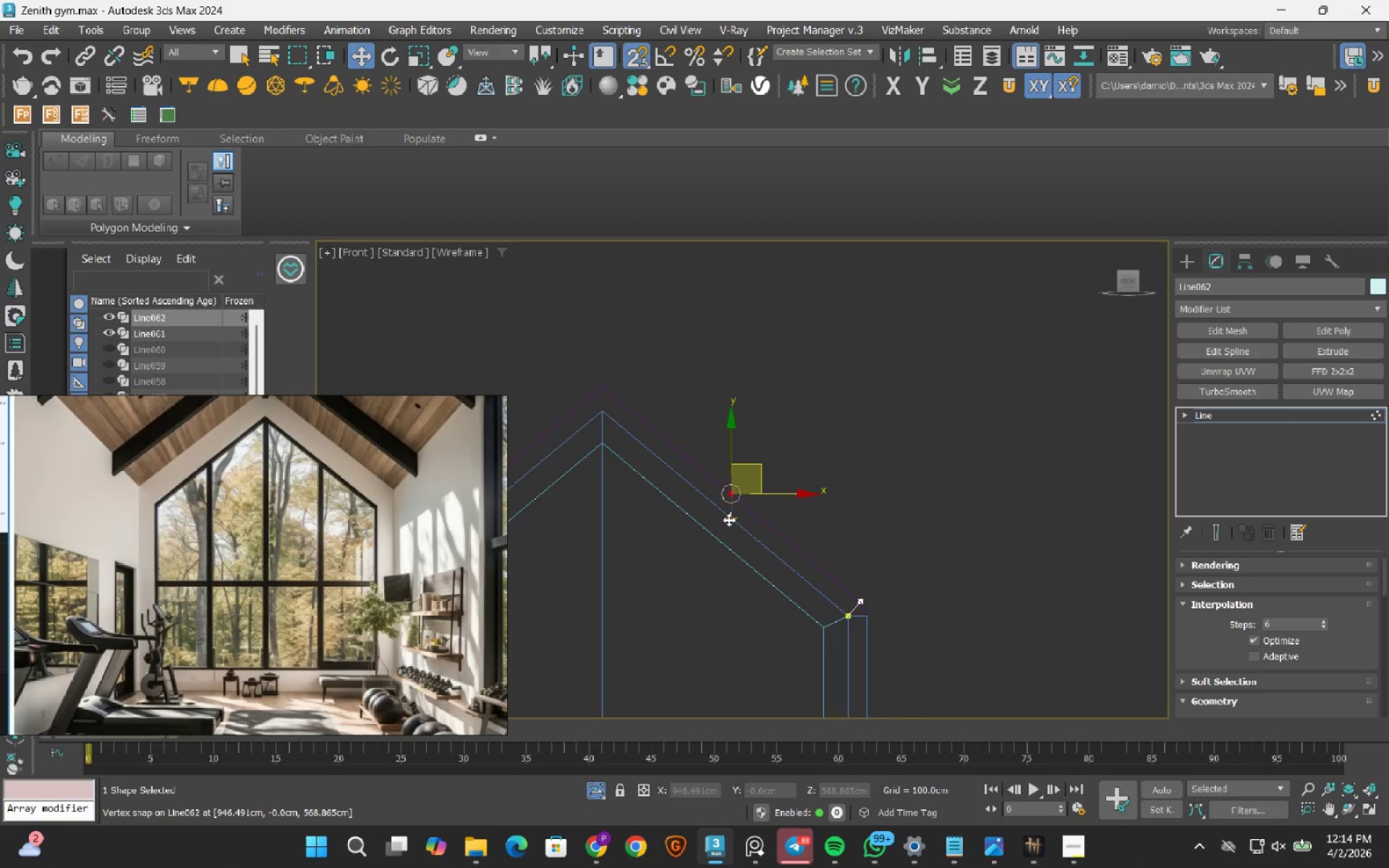 
scroll: coordinate [729, 519], scroll_direction: up, amount: 3.0
 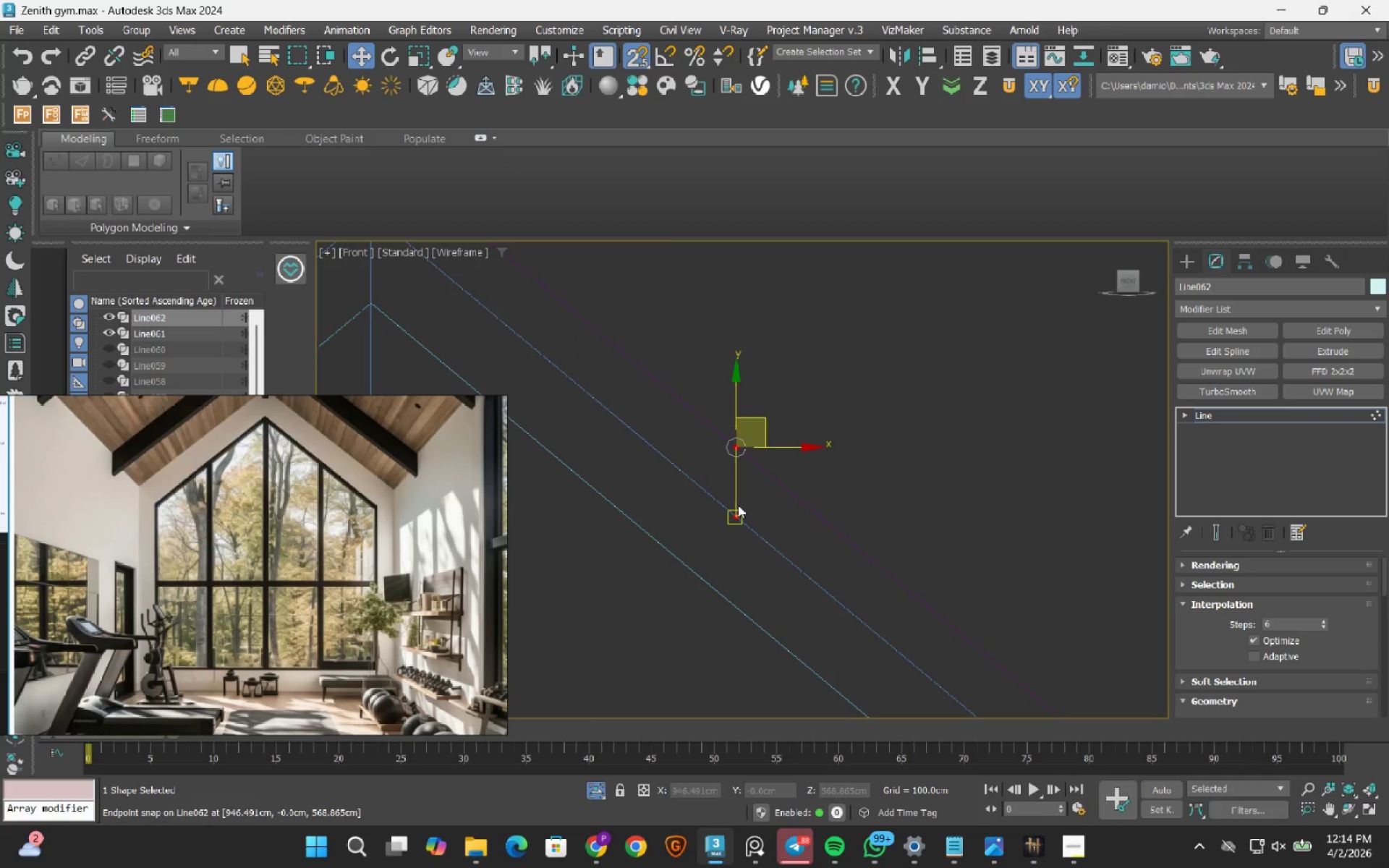 
scroll: coordinate [738, 505], scroll_direction: down, amount: 3.0
 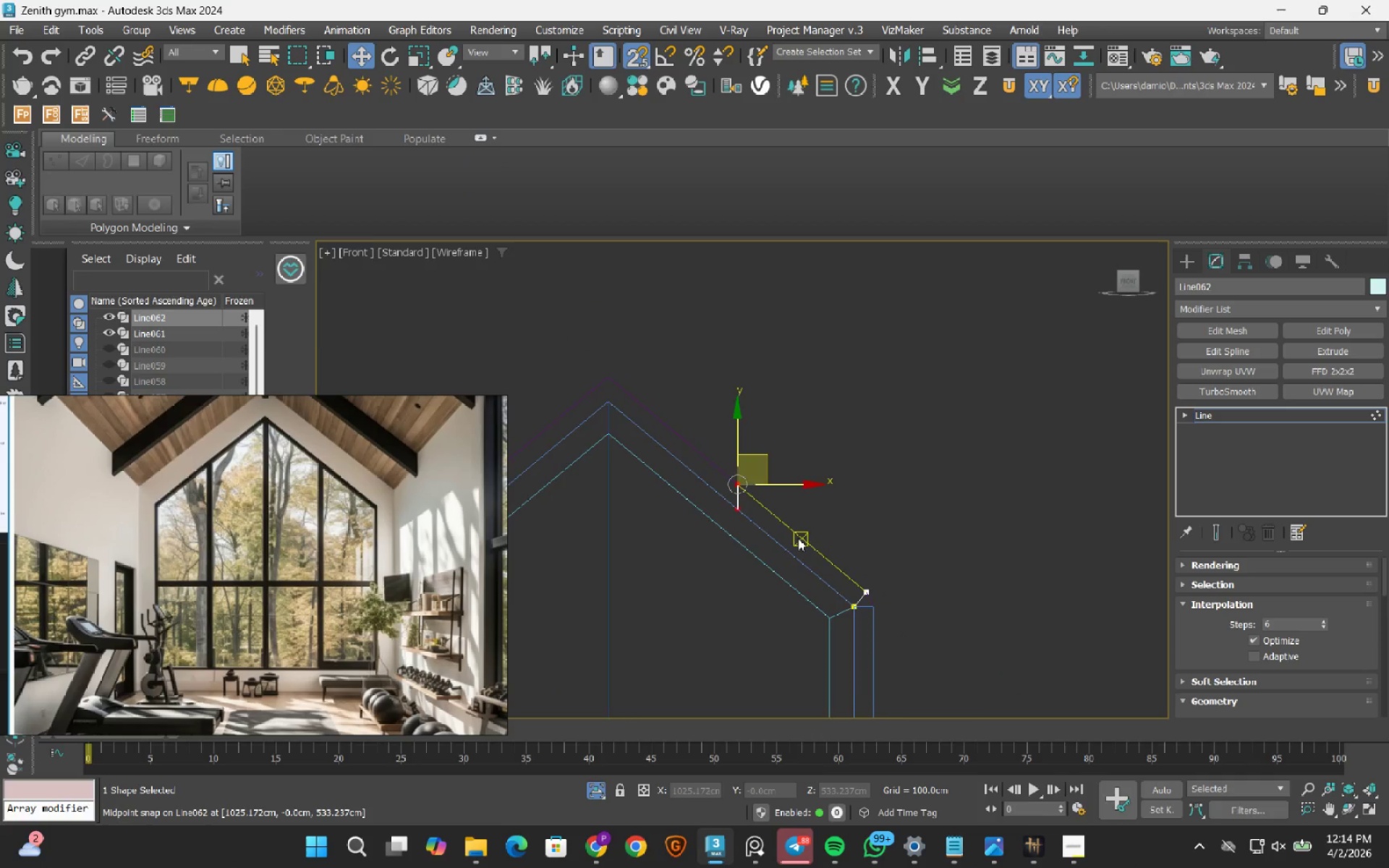 
scroll: coordinate [798, 538], scroll_direction: up, amount: 3.0
 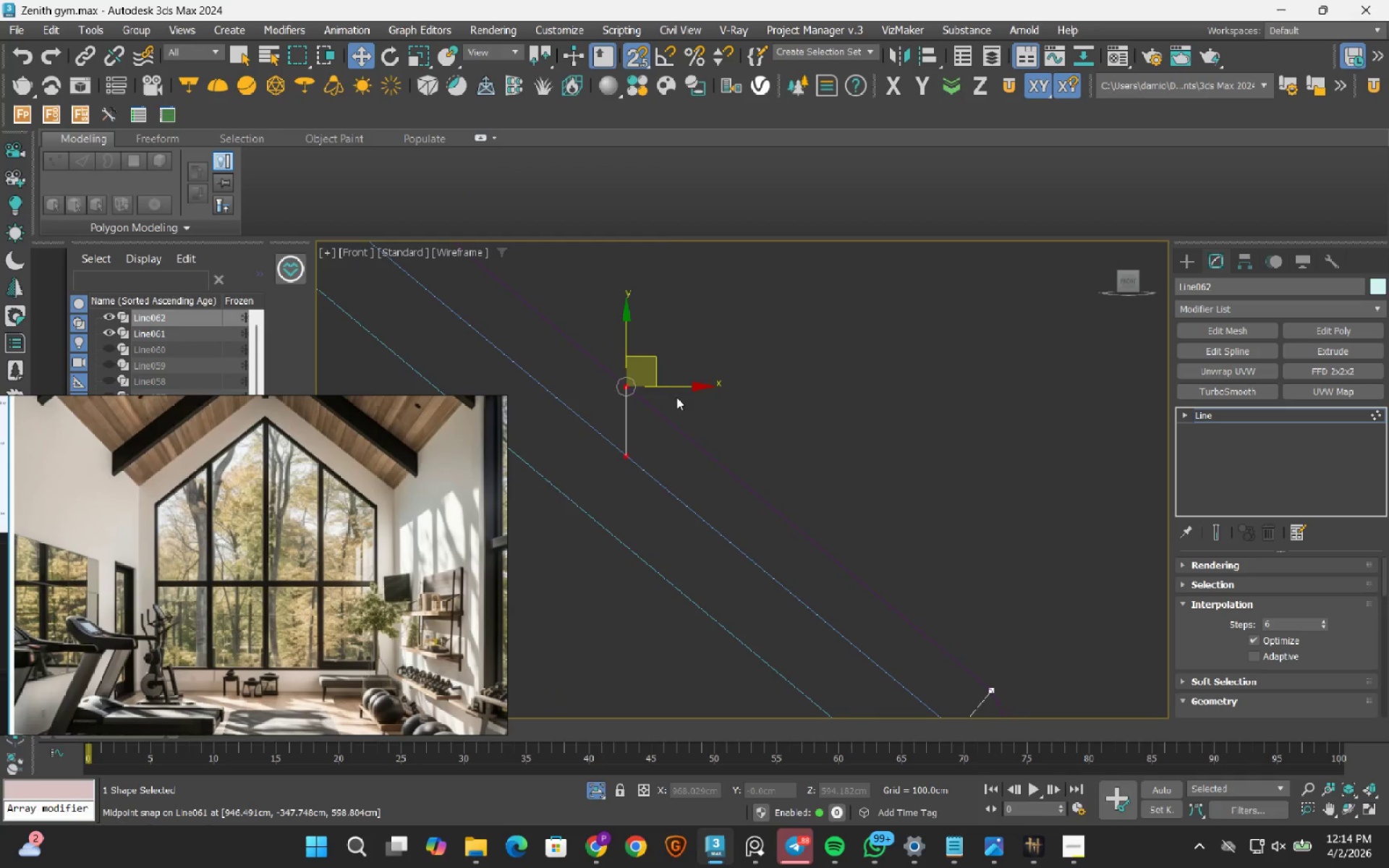 
left_click([796, 308])
 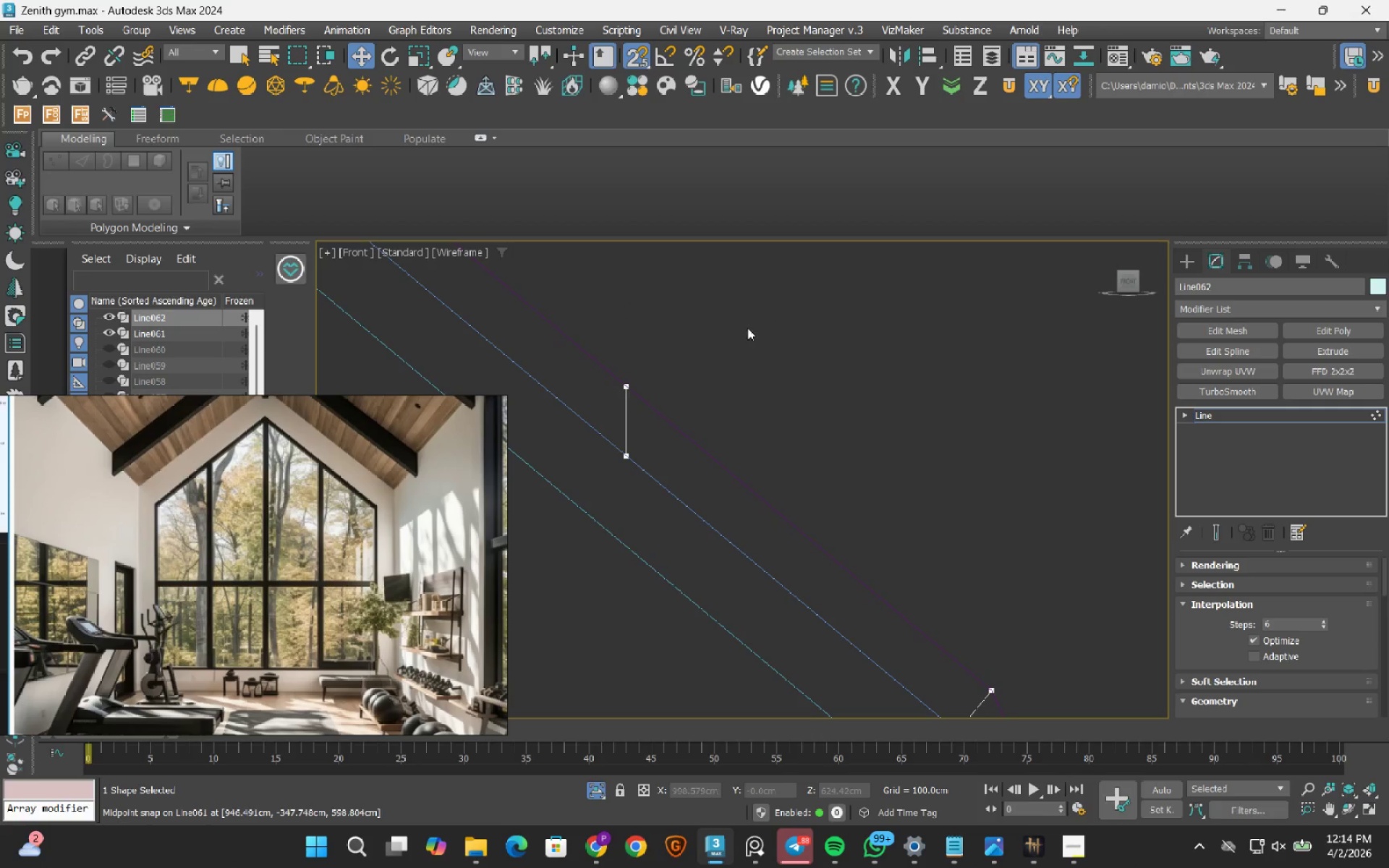 
left_click_drag(start_coordinate=[729, 335], to_coordinate=[606, 401])
 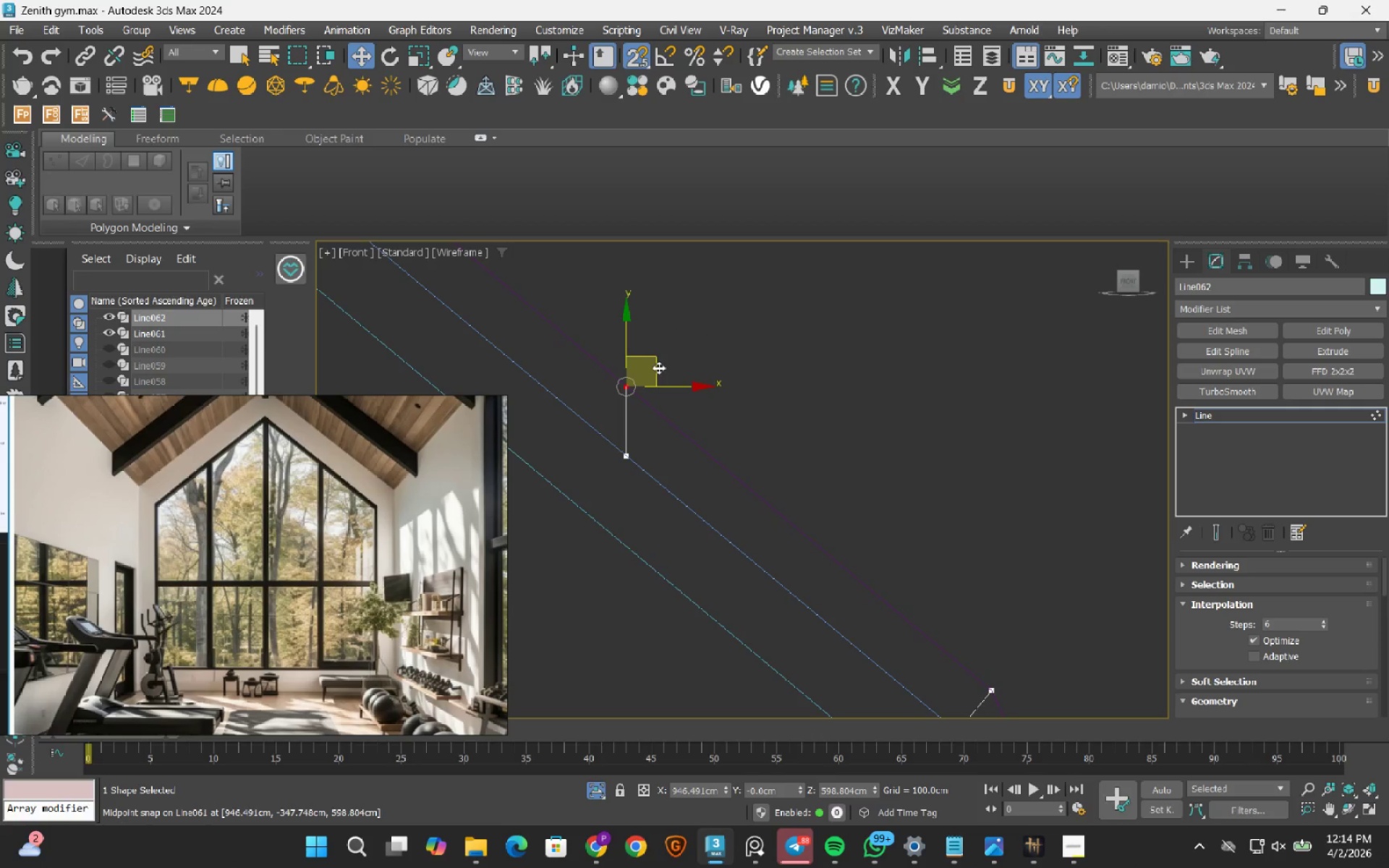 
left_click_drag(start_coordinate=[658, 367], to_coordinate=[656, 408])
 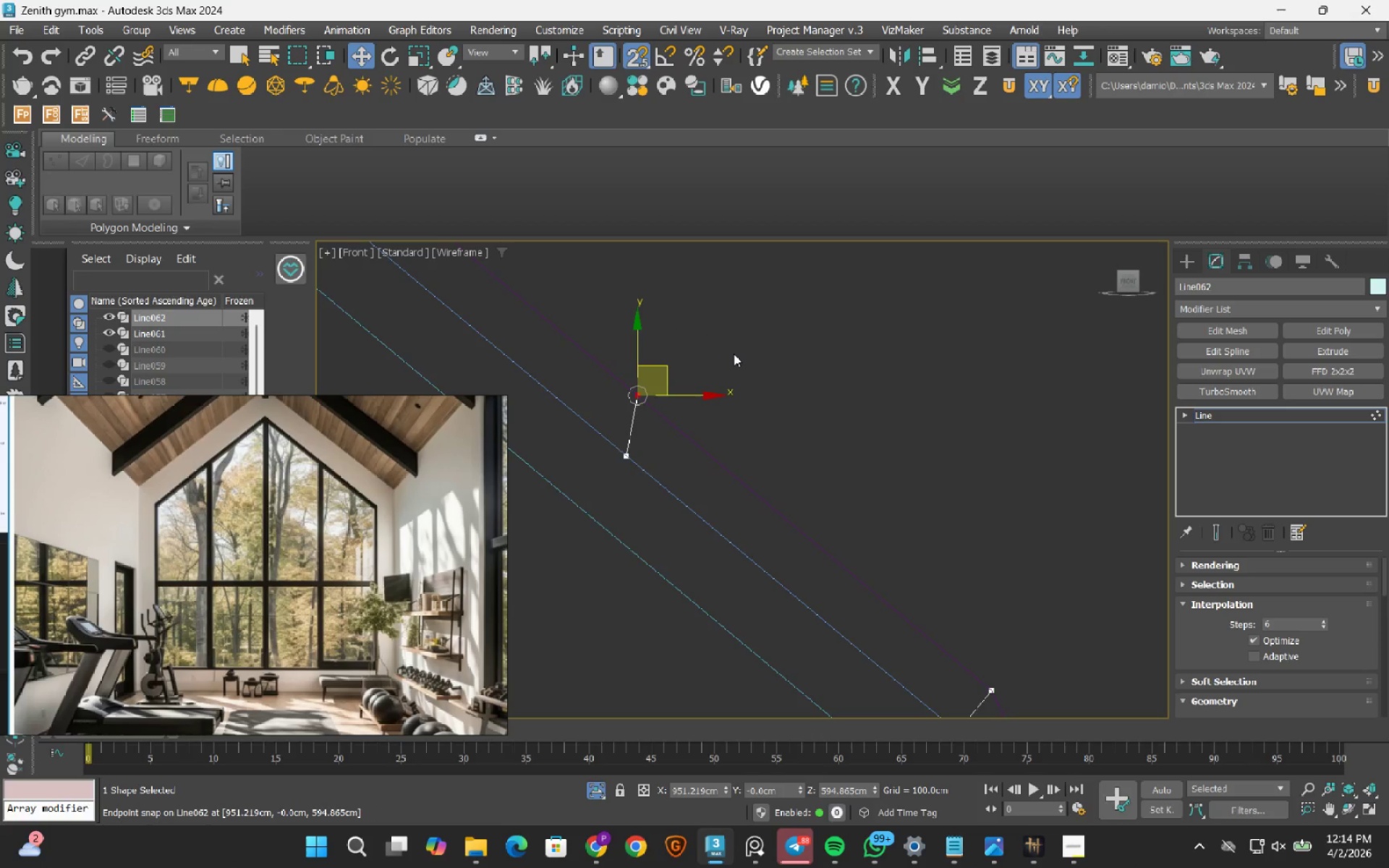 
scroll: coordinate [734, 354], scroll_direction: down, amount: 2.0
 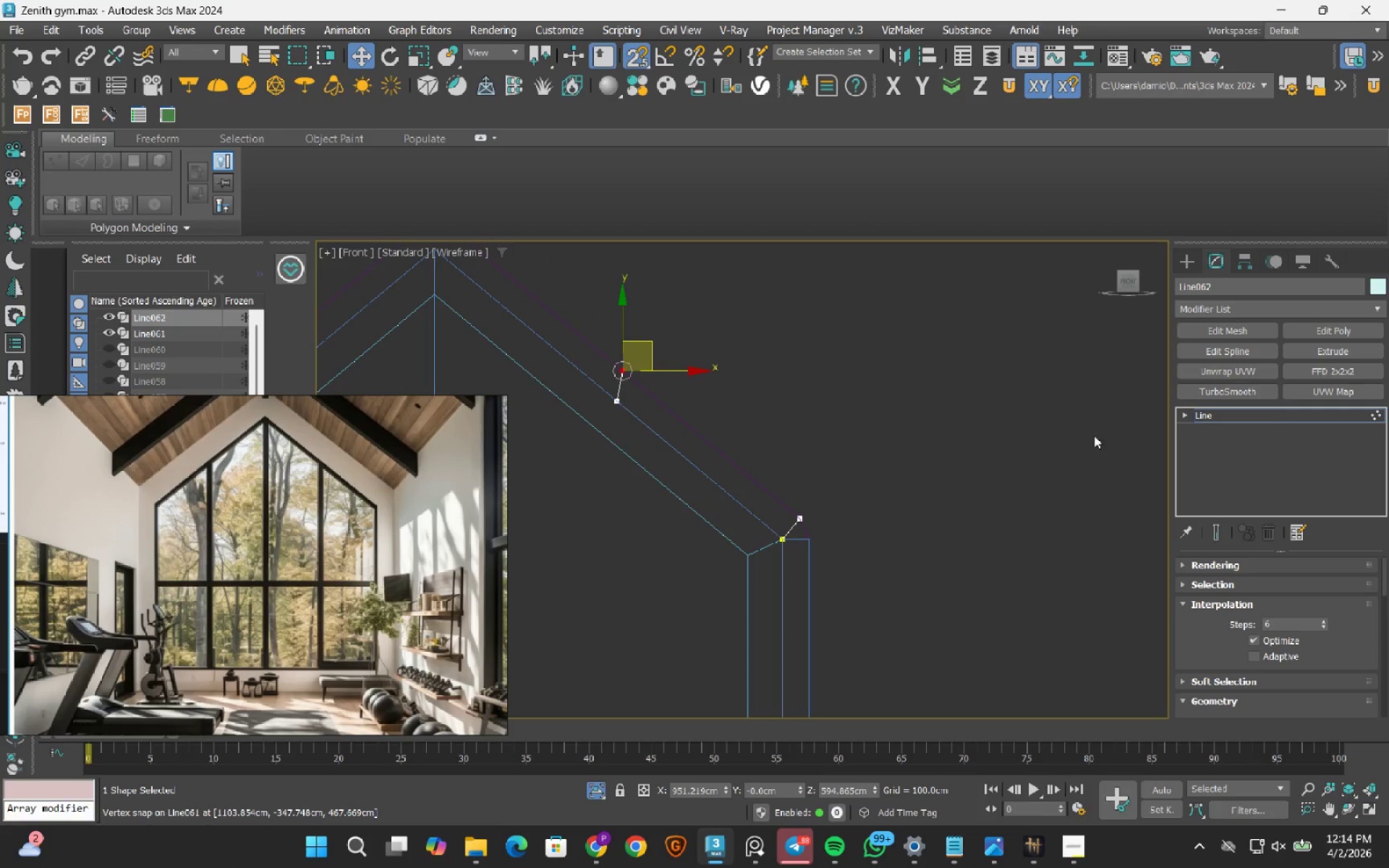 
wait(5.76)
 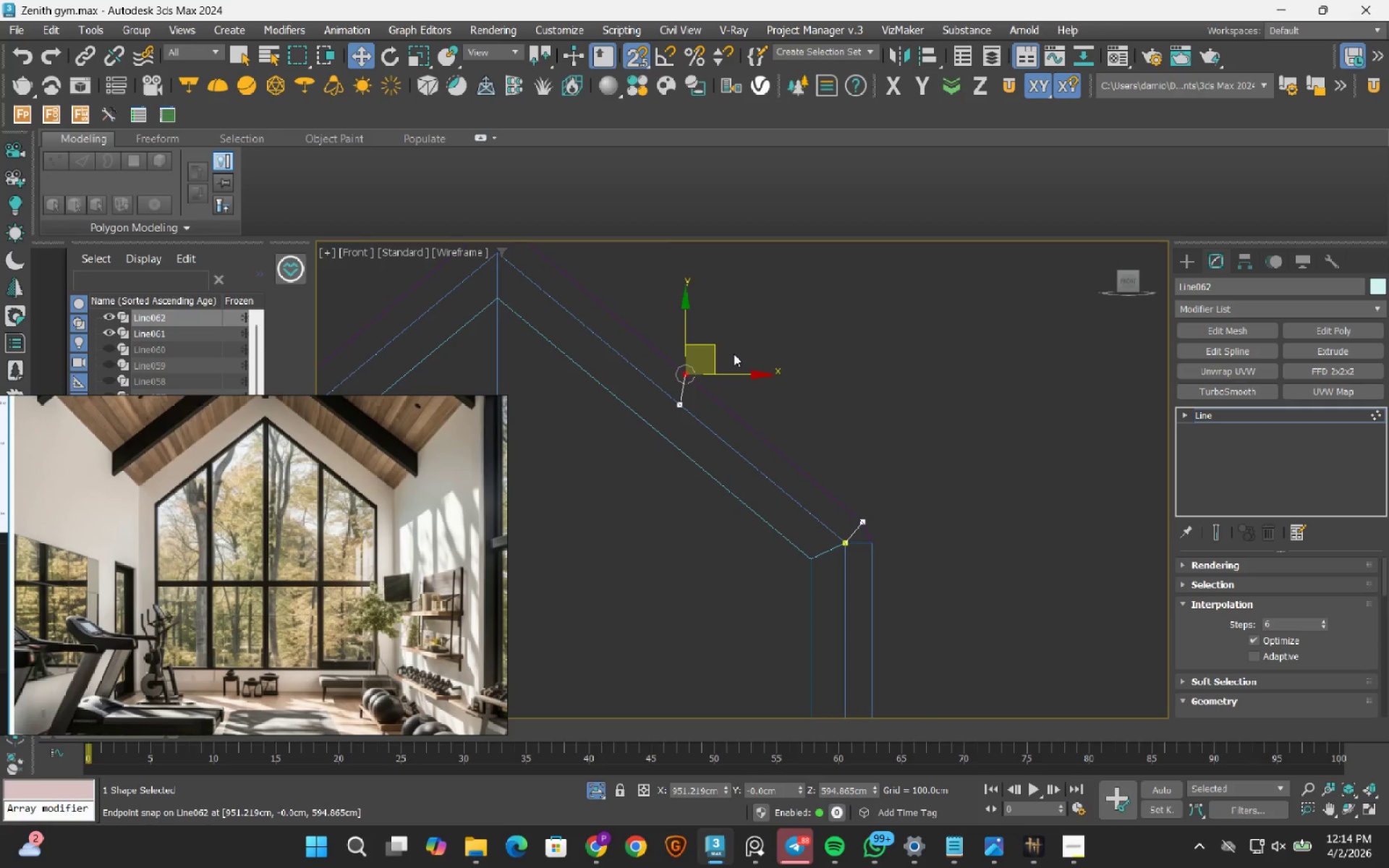 
left_click([1185, 259])
 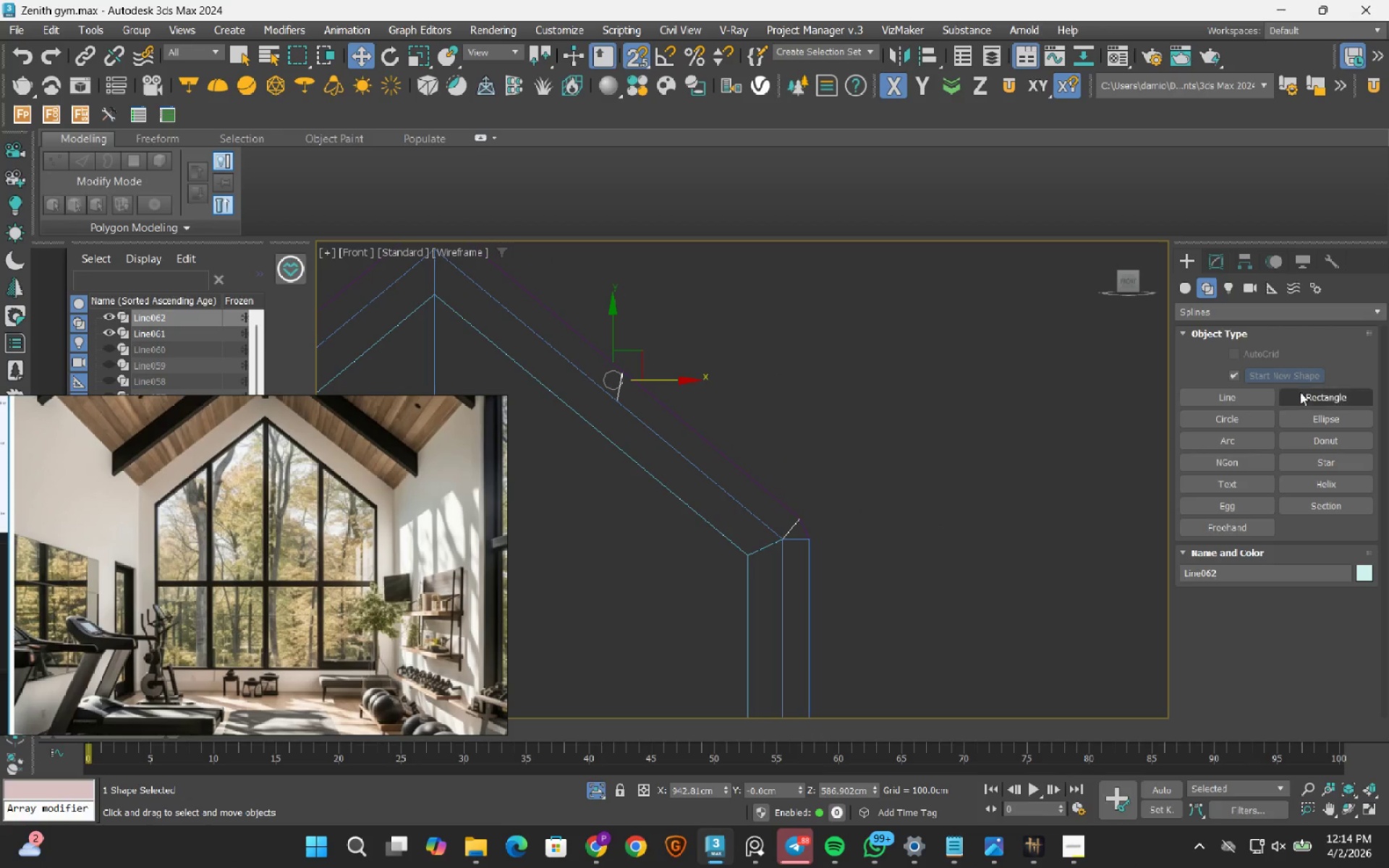 
left_click_drag(start_coordinate=[1309, 393], to_coordinate=[1300, 396])
 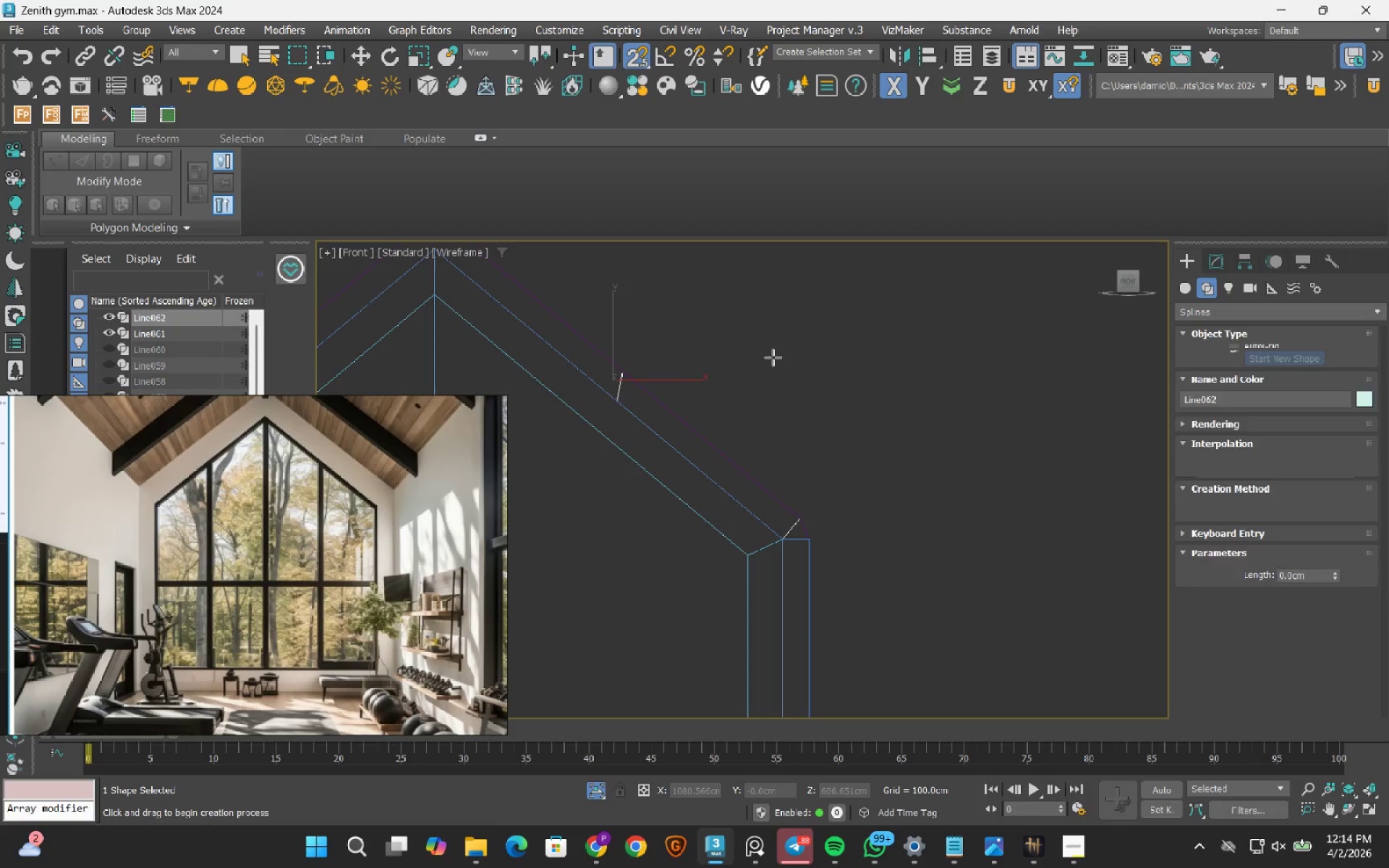 
left_click_drag(start_coordinate=[773, 357], to_coordinate=[912, 378])
 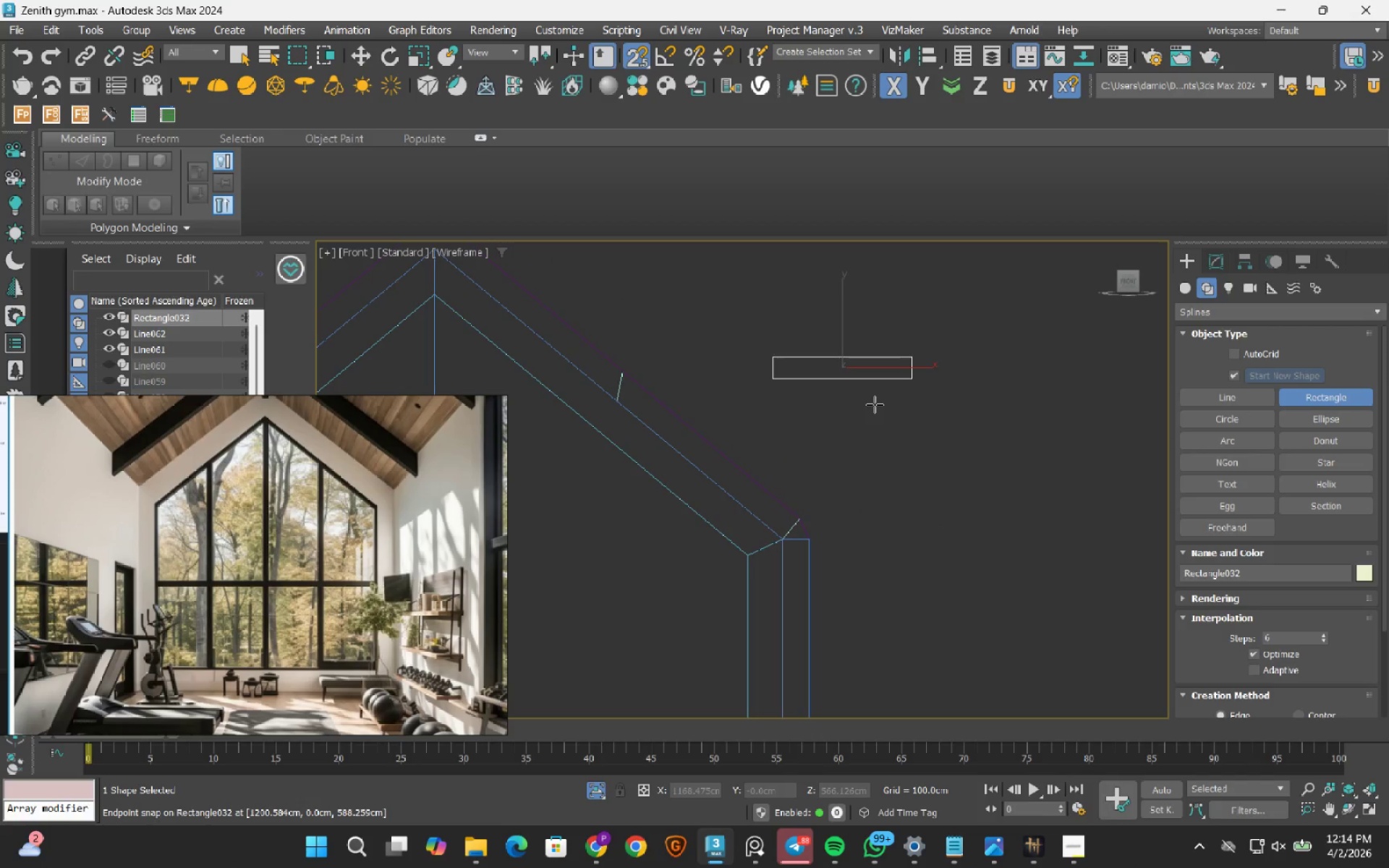 
type(ew)
 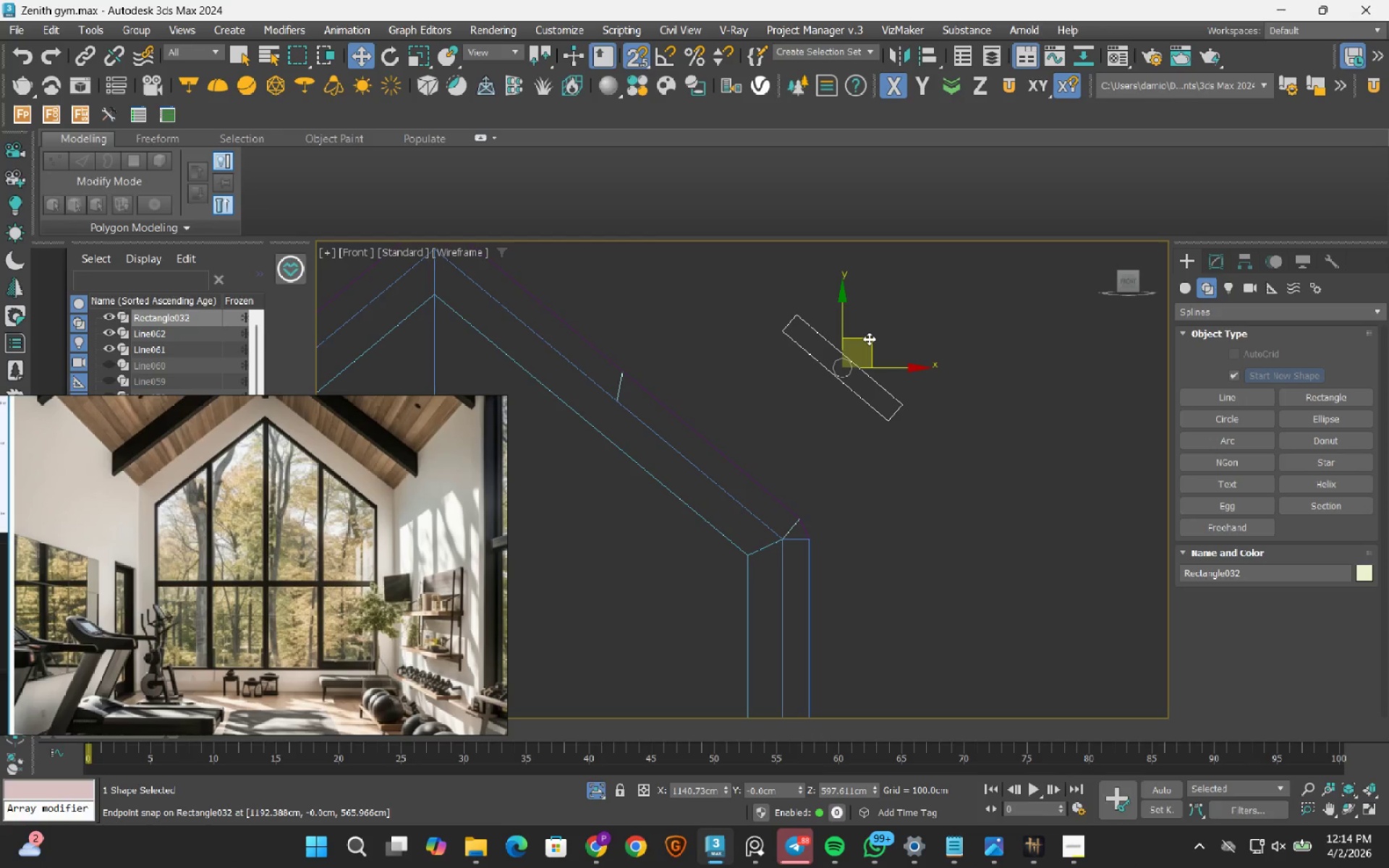 
left_click_drag(start_coordinate=[931, 347], to_coordinate=[940, 406])
 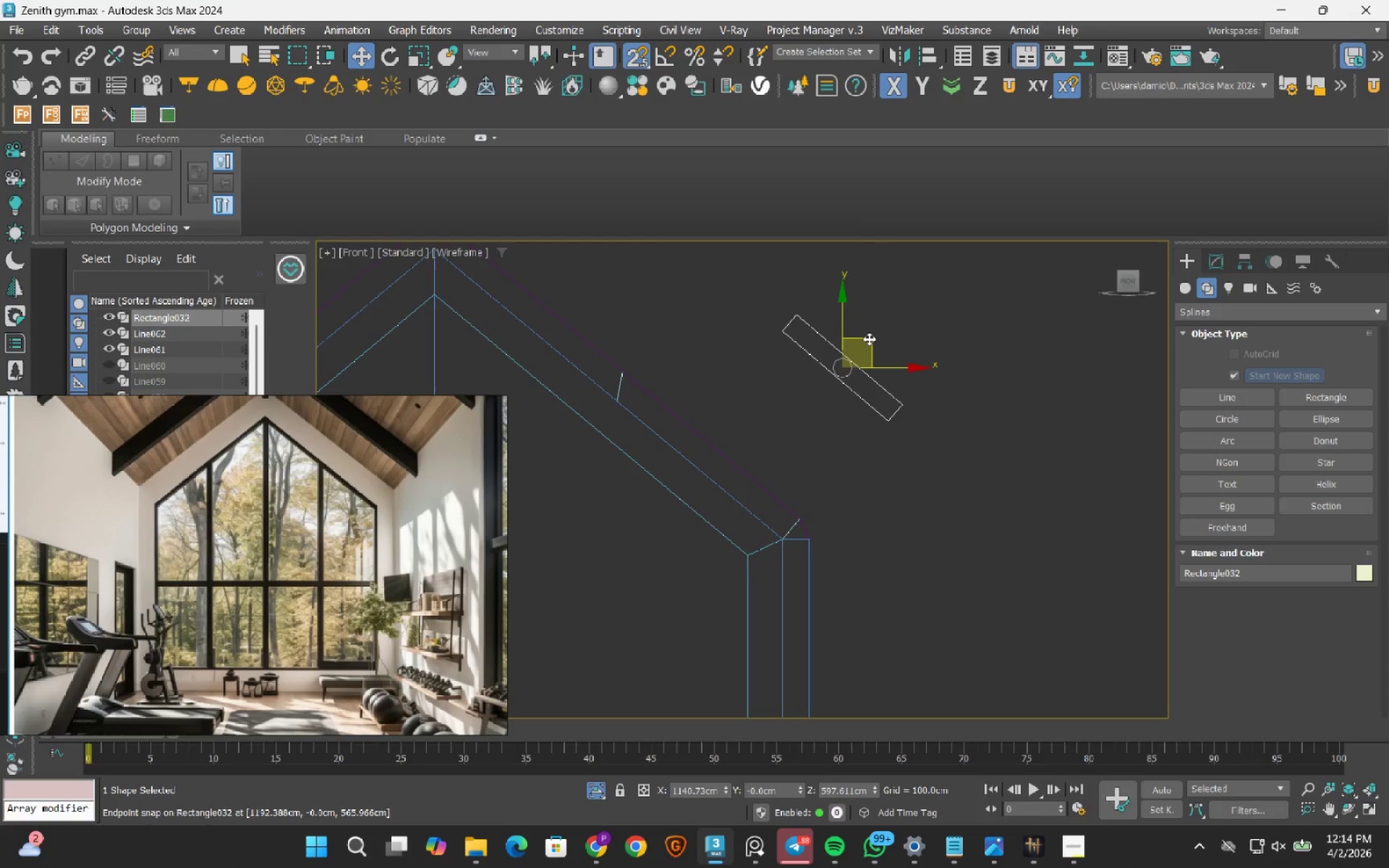 
left_click_drag(start_coordinate=[871, 339], to_coordinate=[708, 443])
 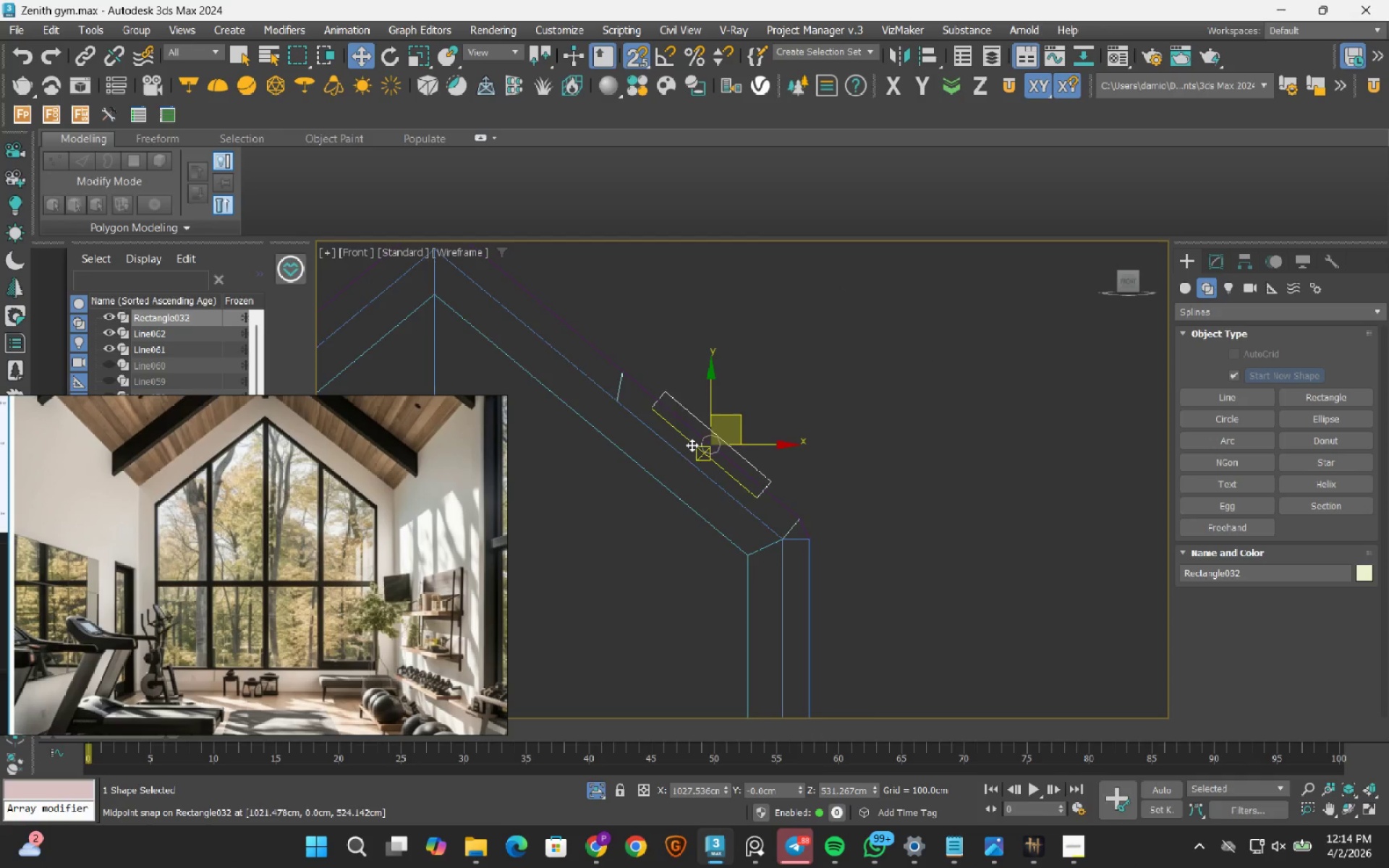 
scroll: coordinate [692, 445], scroll_direction: up, amount: 2.0
 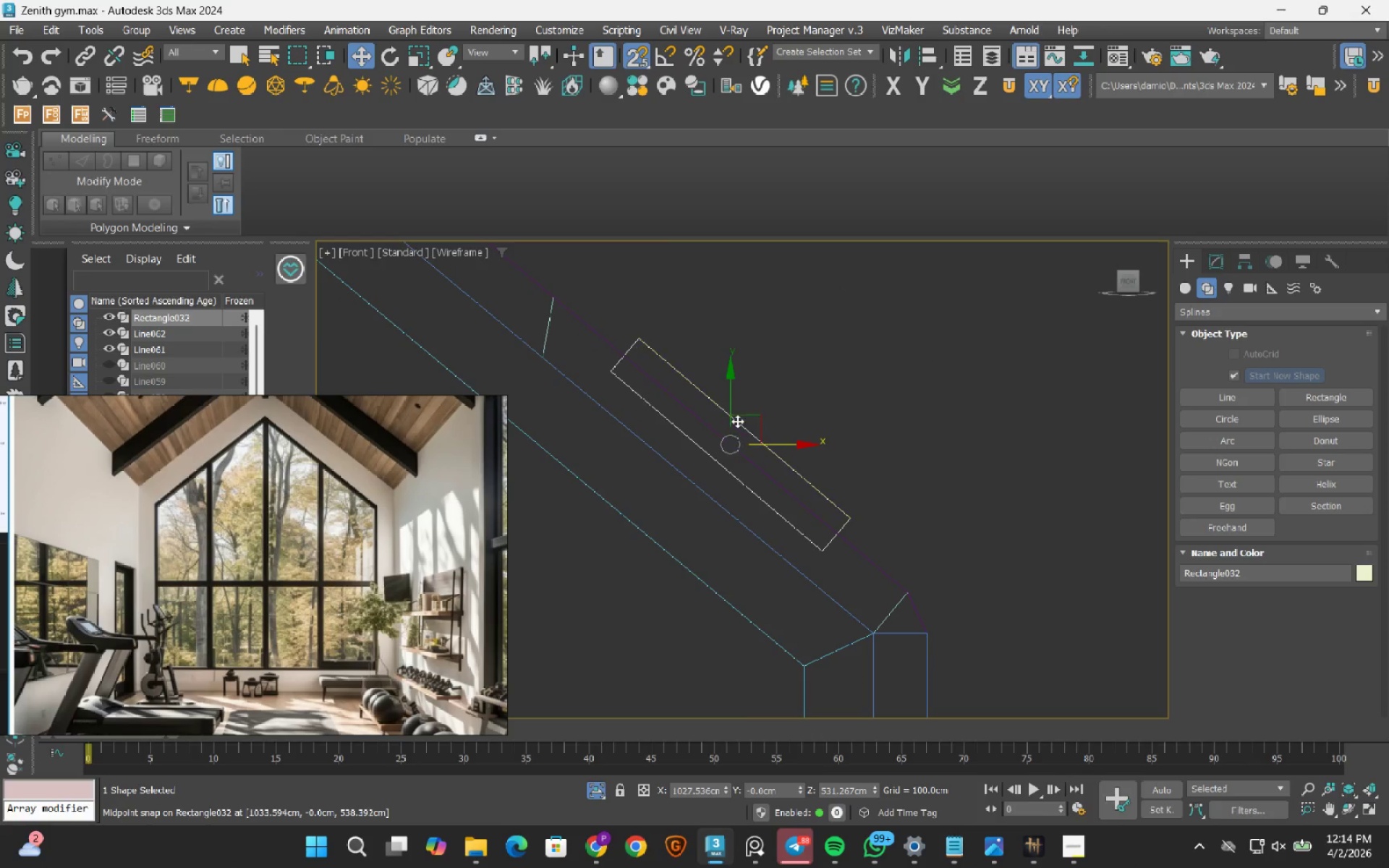 
left_click([501, 56])
 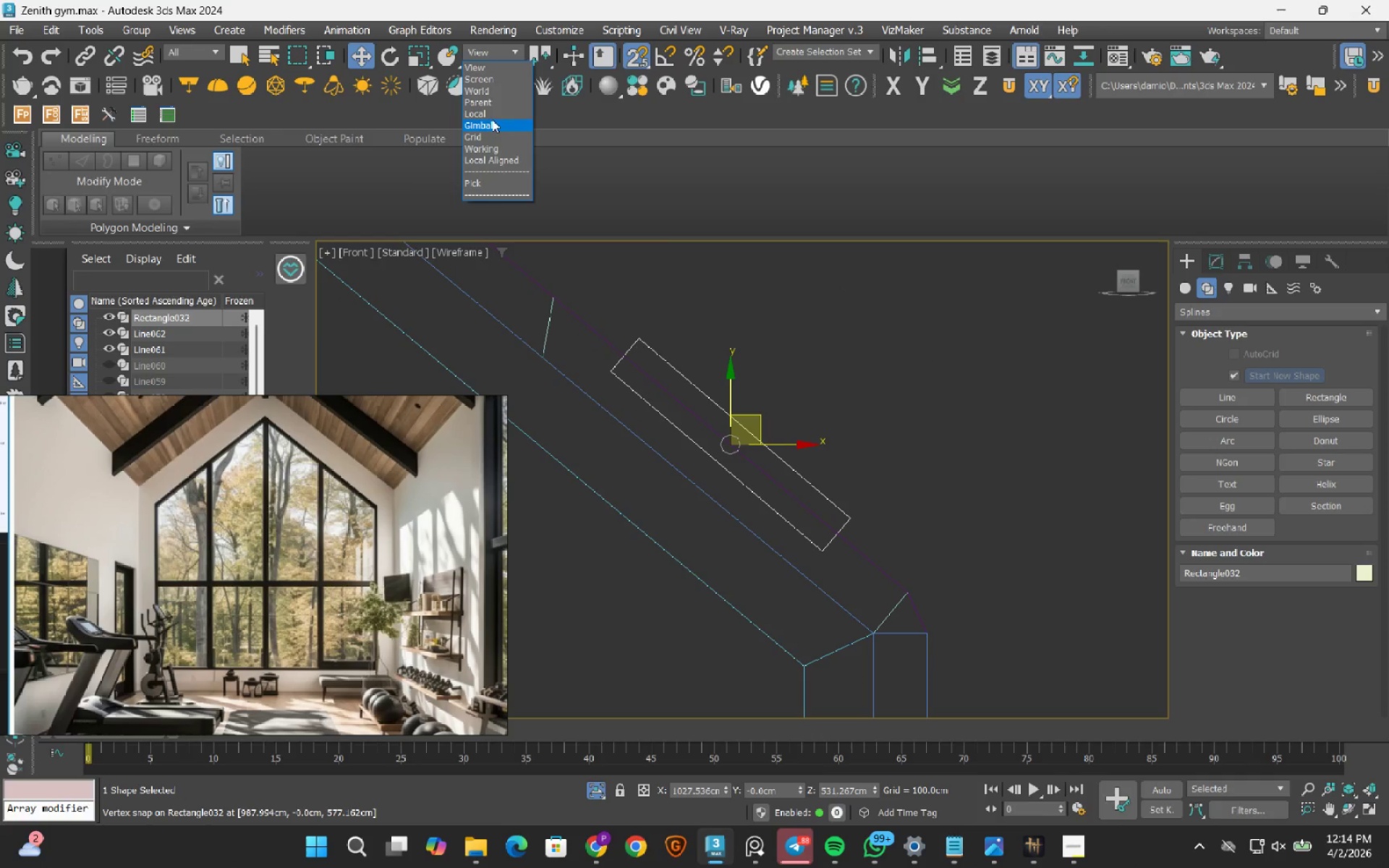 
left_click([493, 114])
 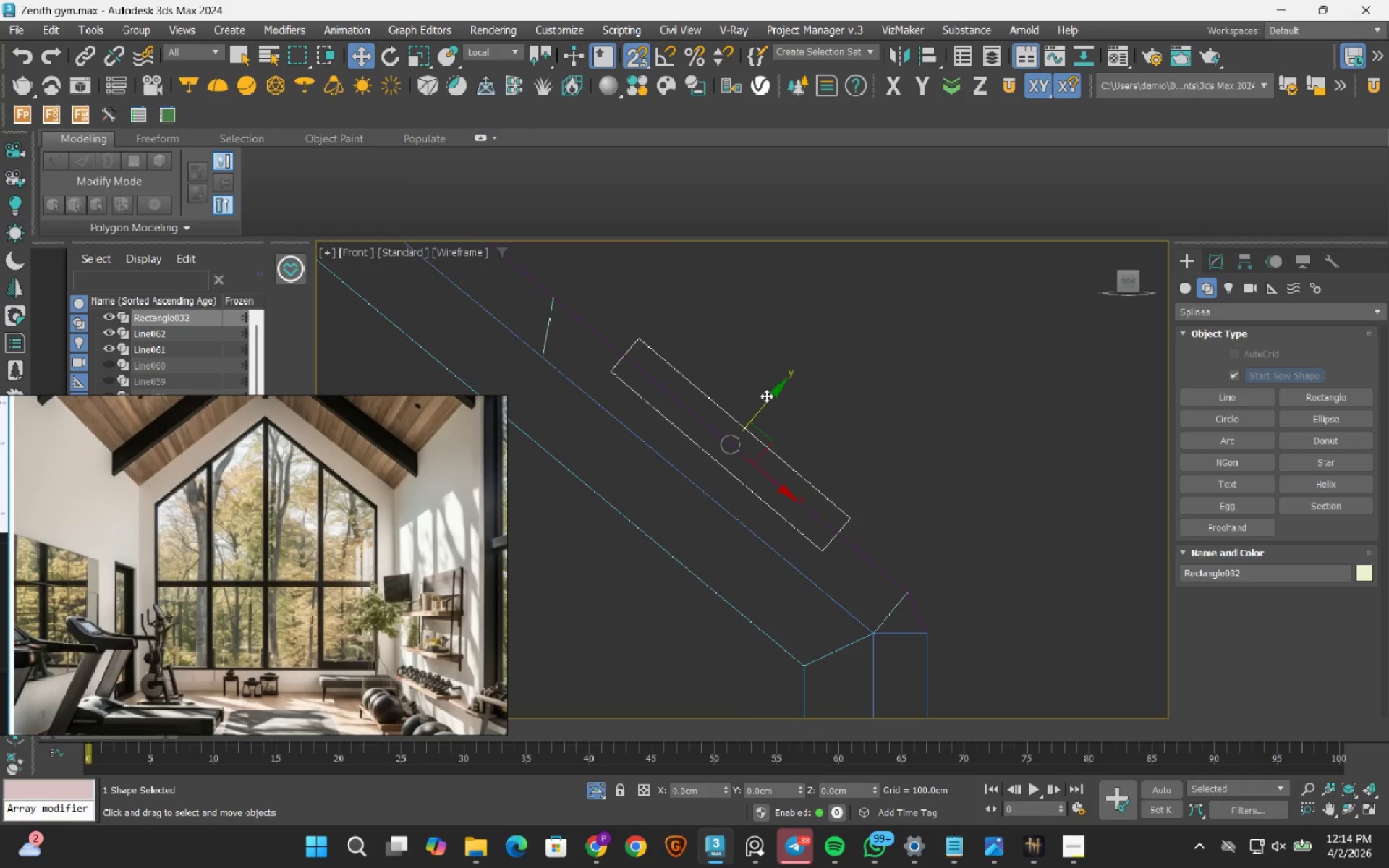 
scroll: coordinate [794, 467], scroll_direction: none, amount: 0.0
 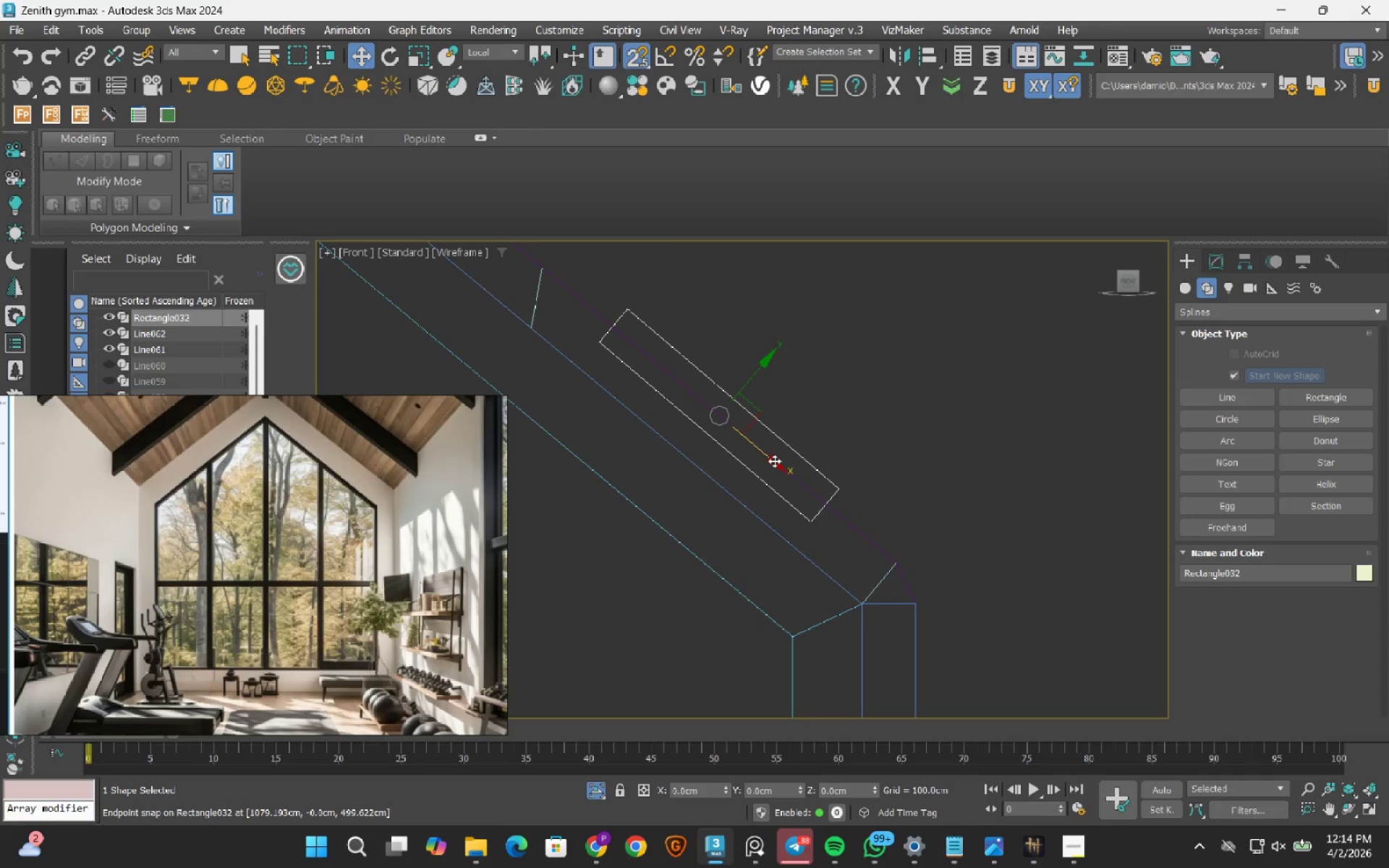 
left_click_drag(start_coordinate=[774, 461], to_coordinate=[807, 485])
 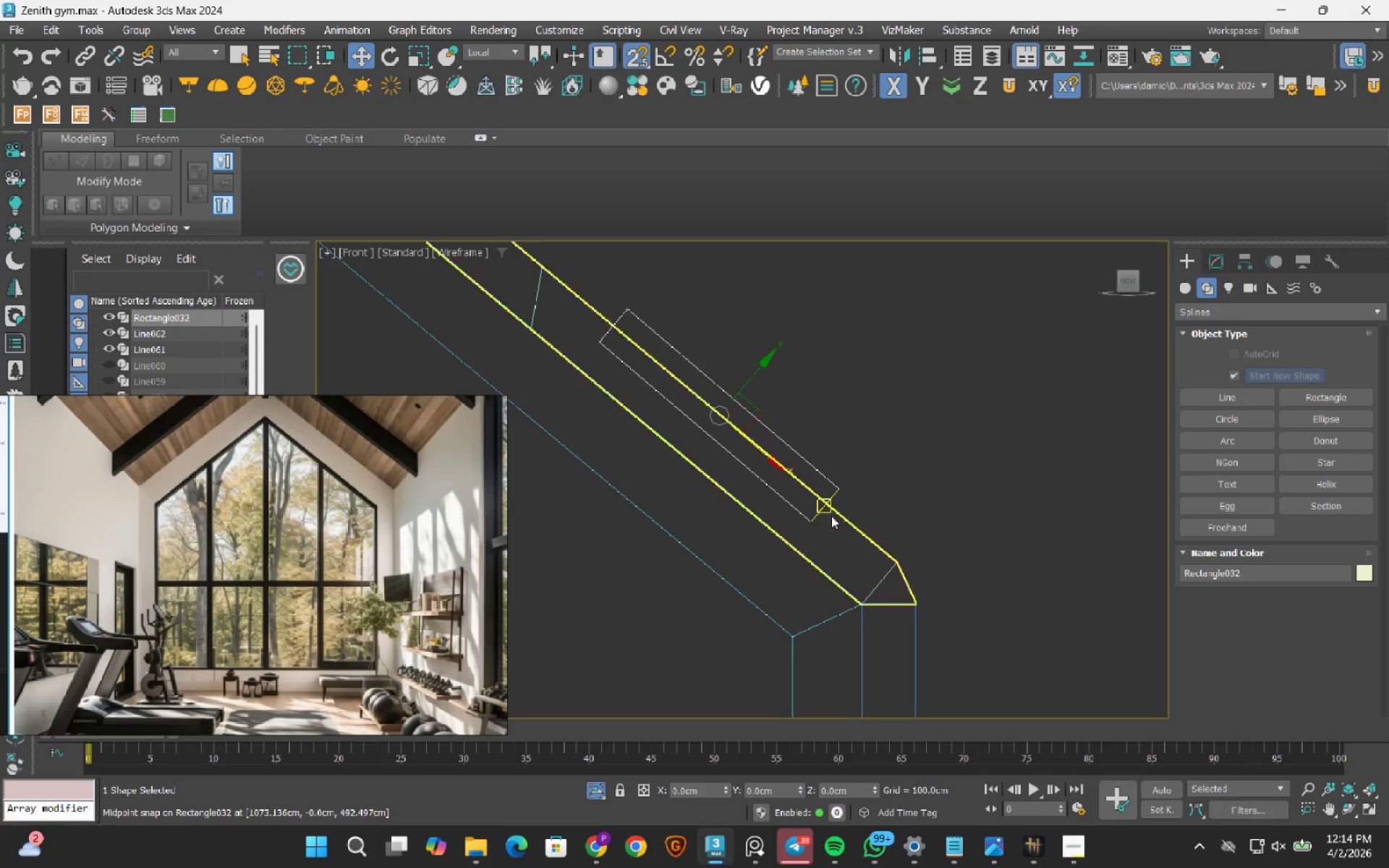 
scroll: coordinate [823, 516], scroll_direction: up, amount: 2.0
 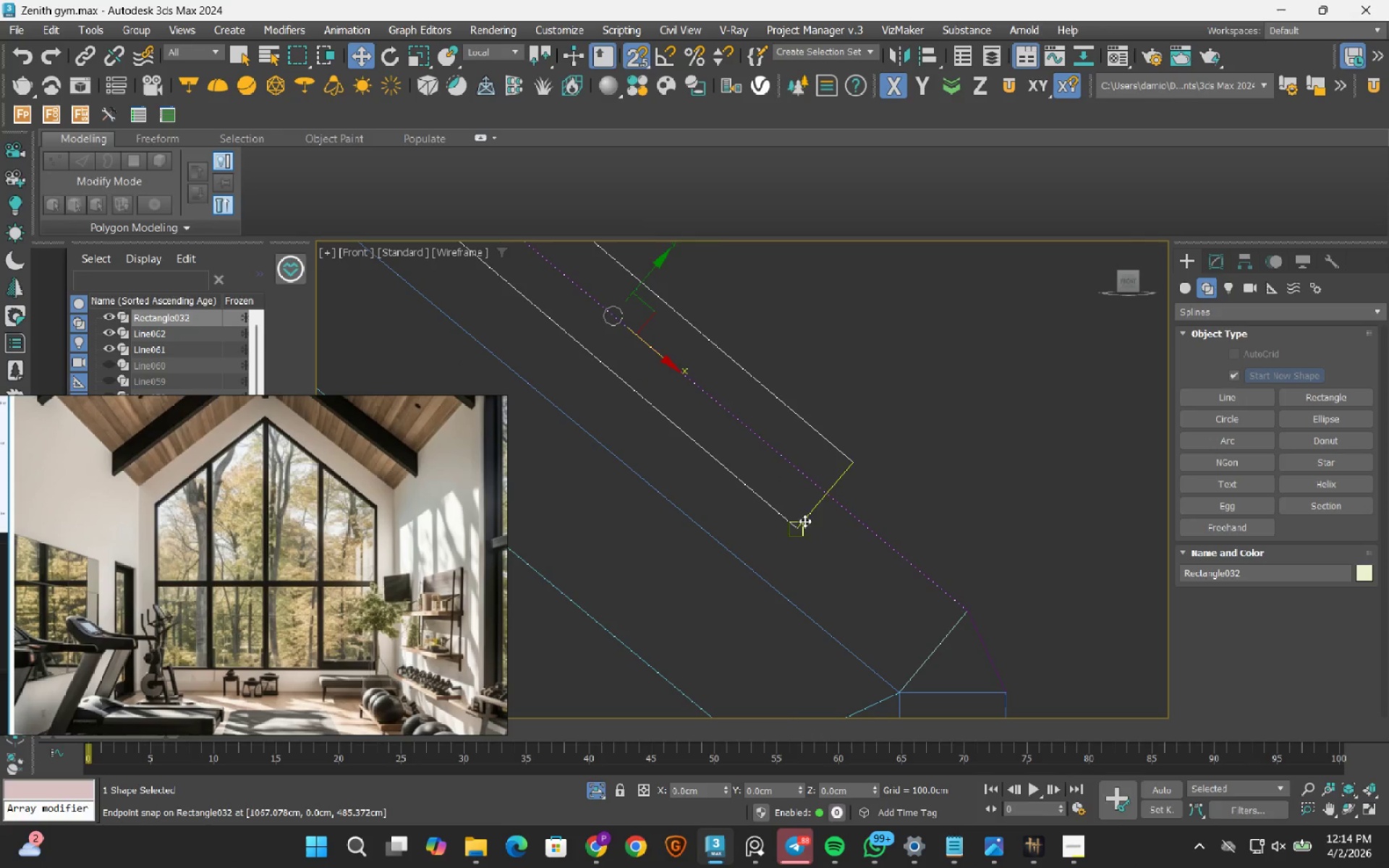 
left_click_drag(start_coordinate=[804, 521], to_coordinate=[925, 639])
 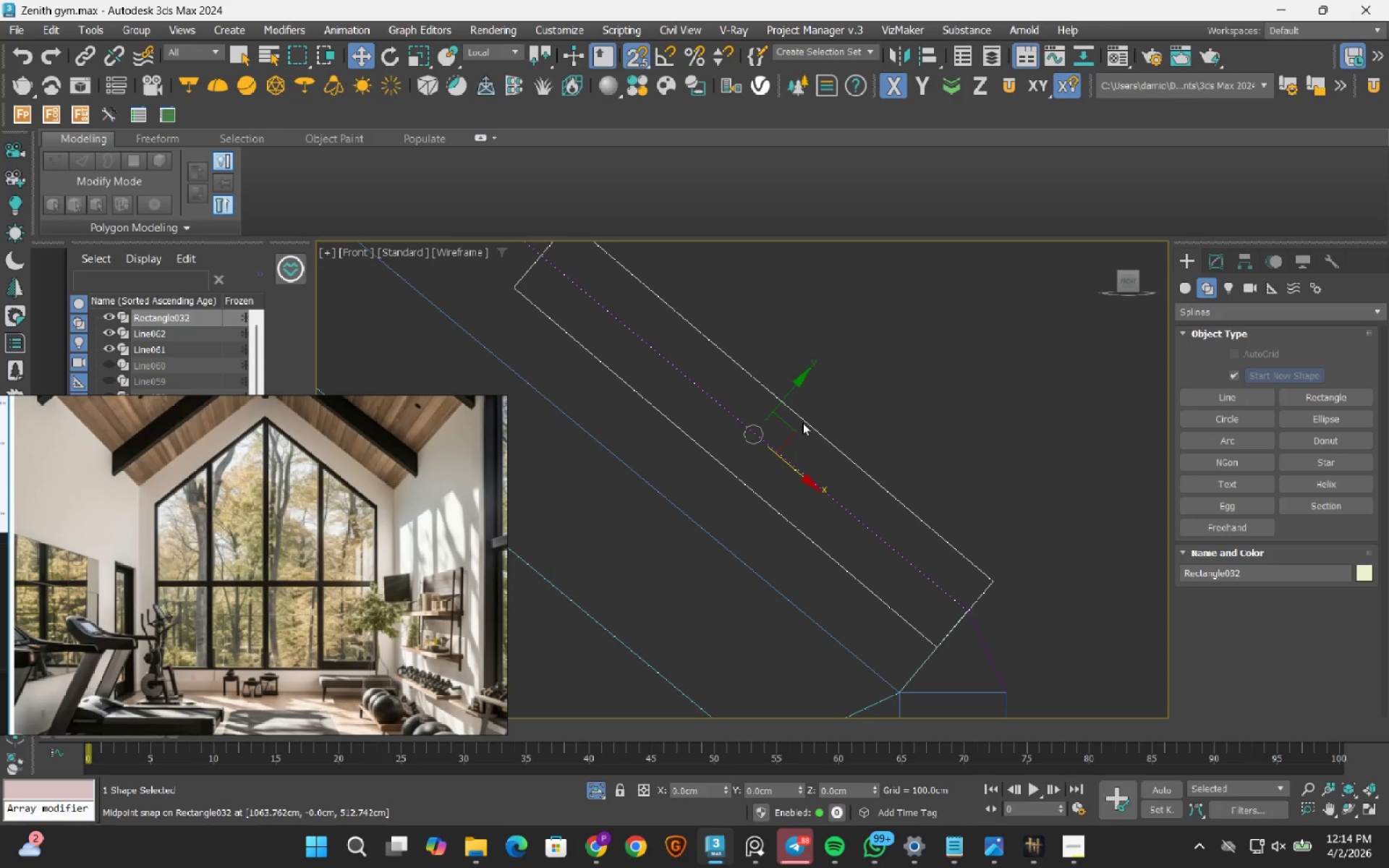 
scroll: coordinate [799, 412], scroll_direction: down, amount: 1.0
 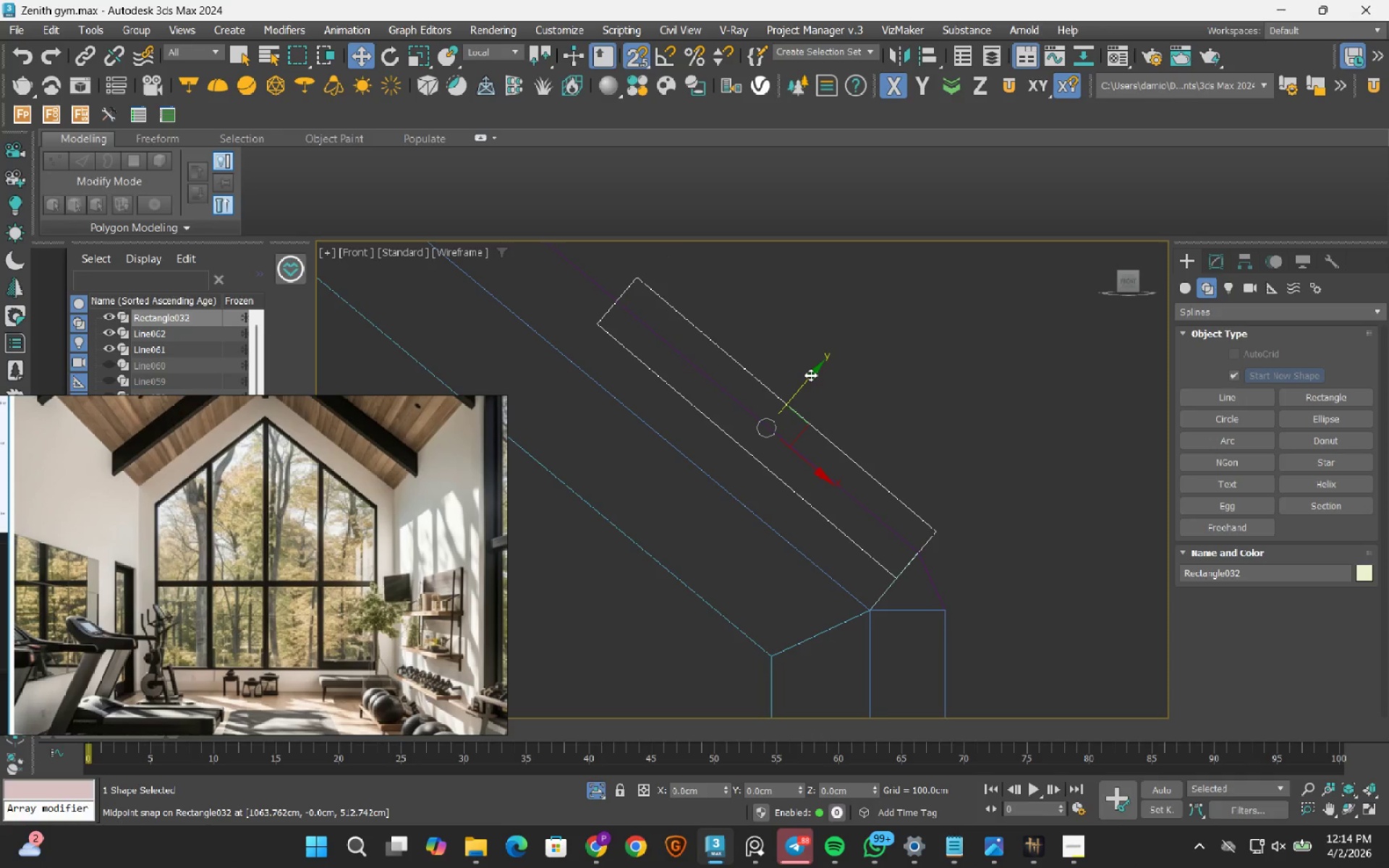 
left_click_drag(start_coordinate=[810, 375], to_coordinate=[744, 448])
 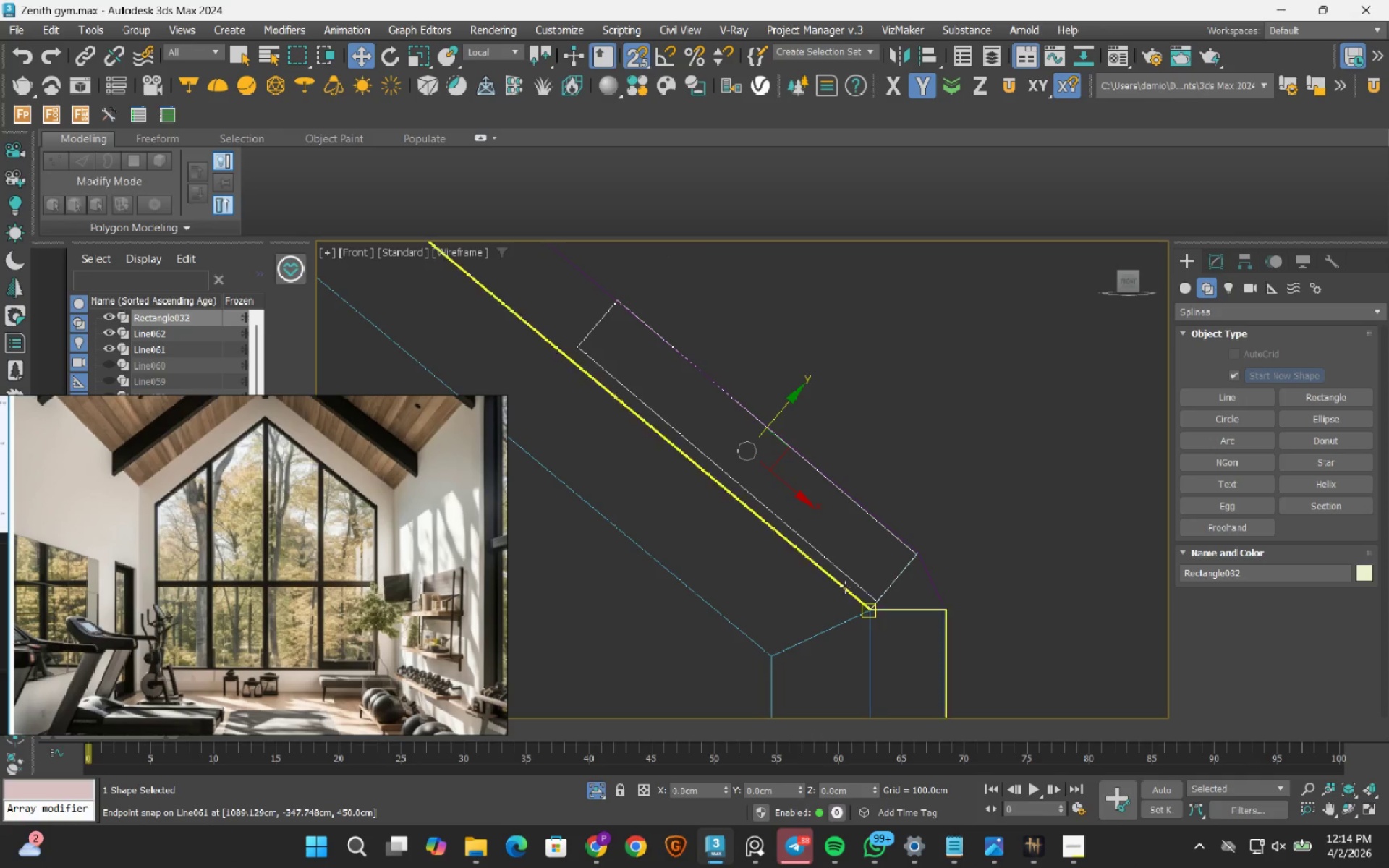 
scroll: coordinate [891, 587], scroll_direction: up, amount: 2.0
 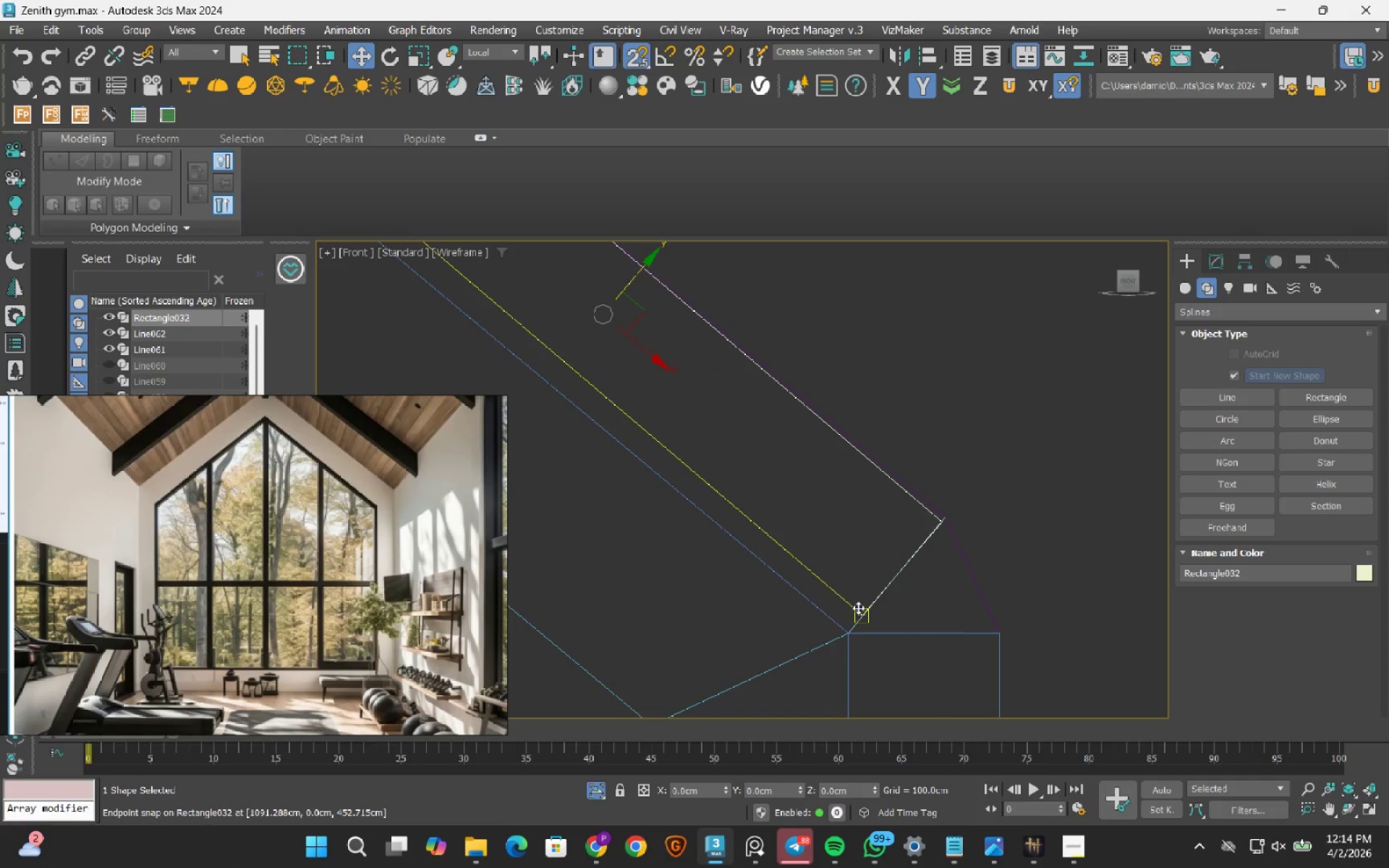 
left_click_drag(start_coordinate=[851, 603], to_coordinate=[840, 621])
 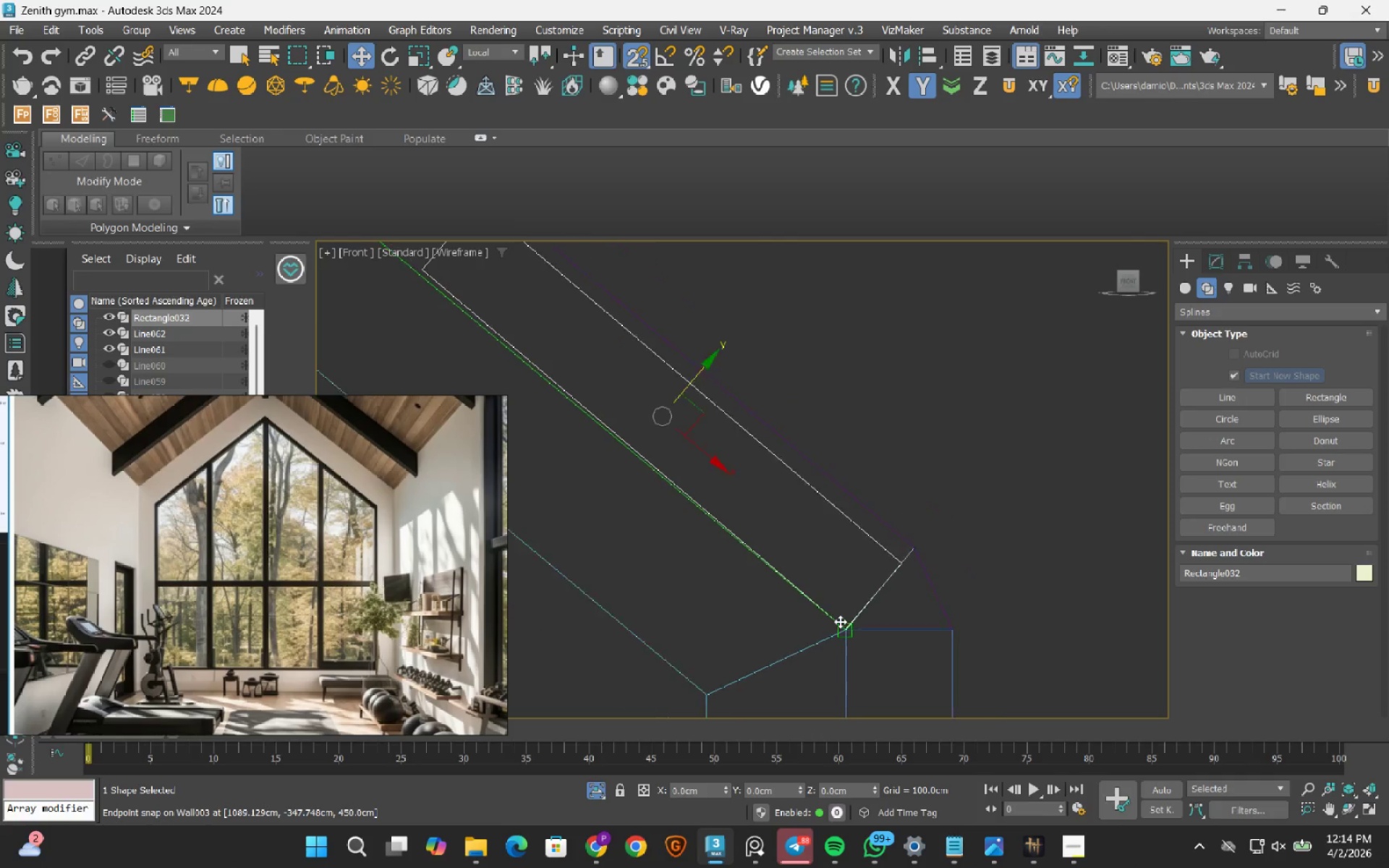 
scroll: coordinate [840, 621], scroll_direction: down, amount: 3.0
 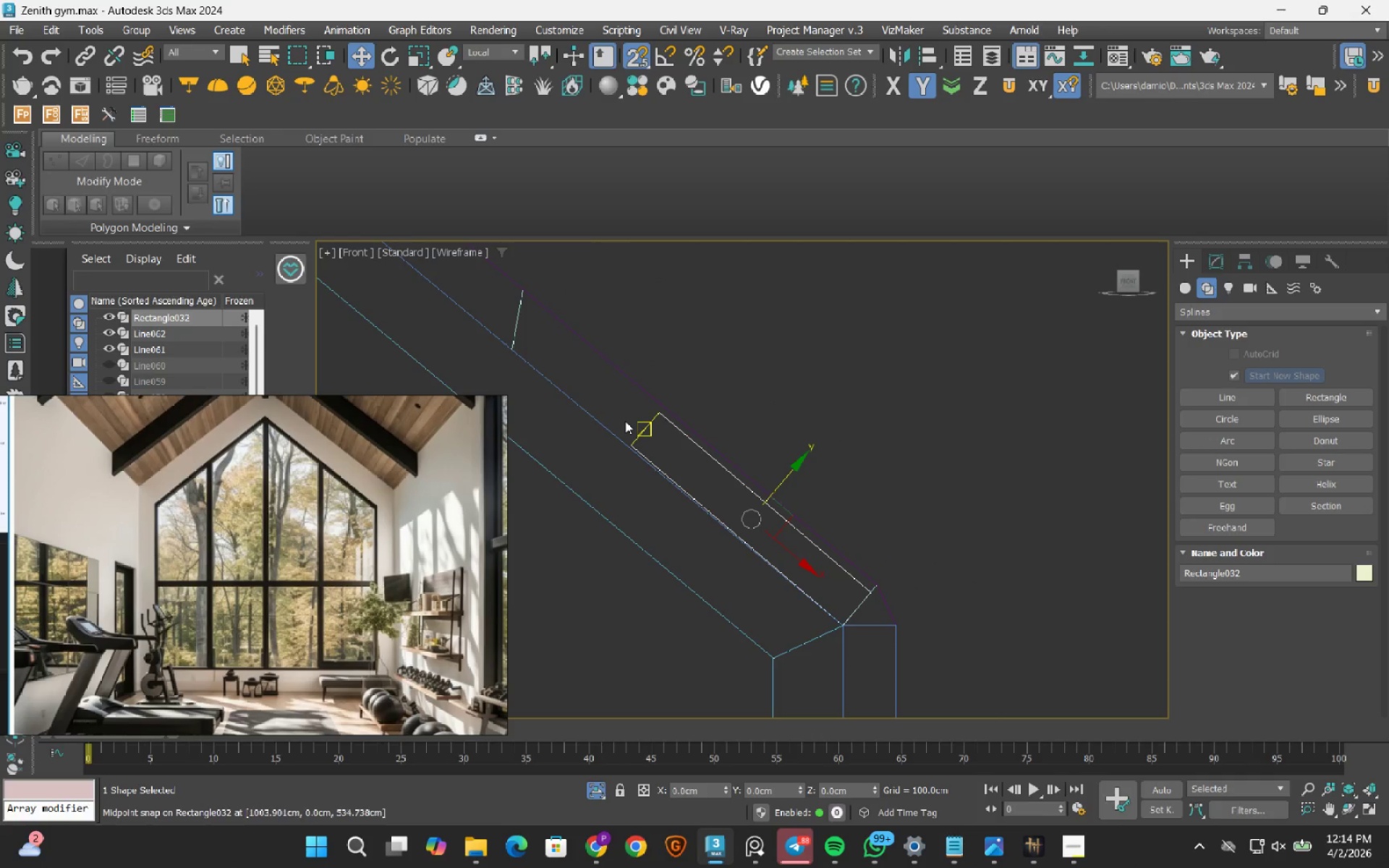 
scroll: coordinate [625, 421], scroll_direction: up, amount: 1.0
 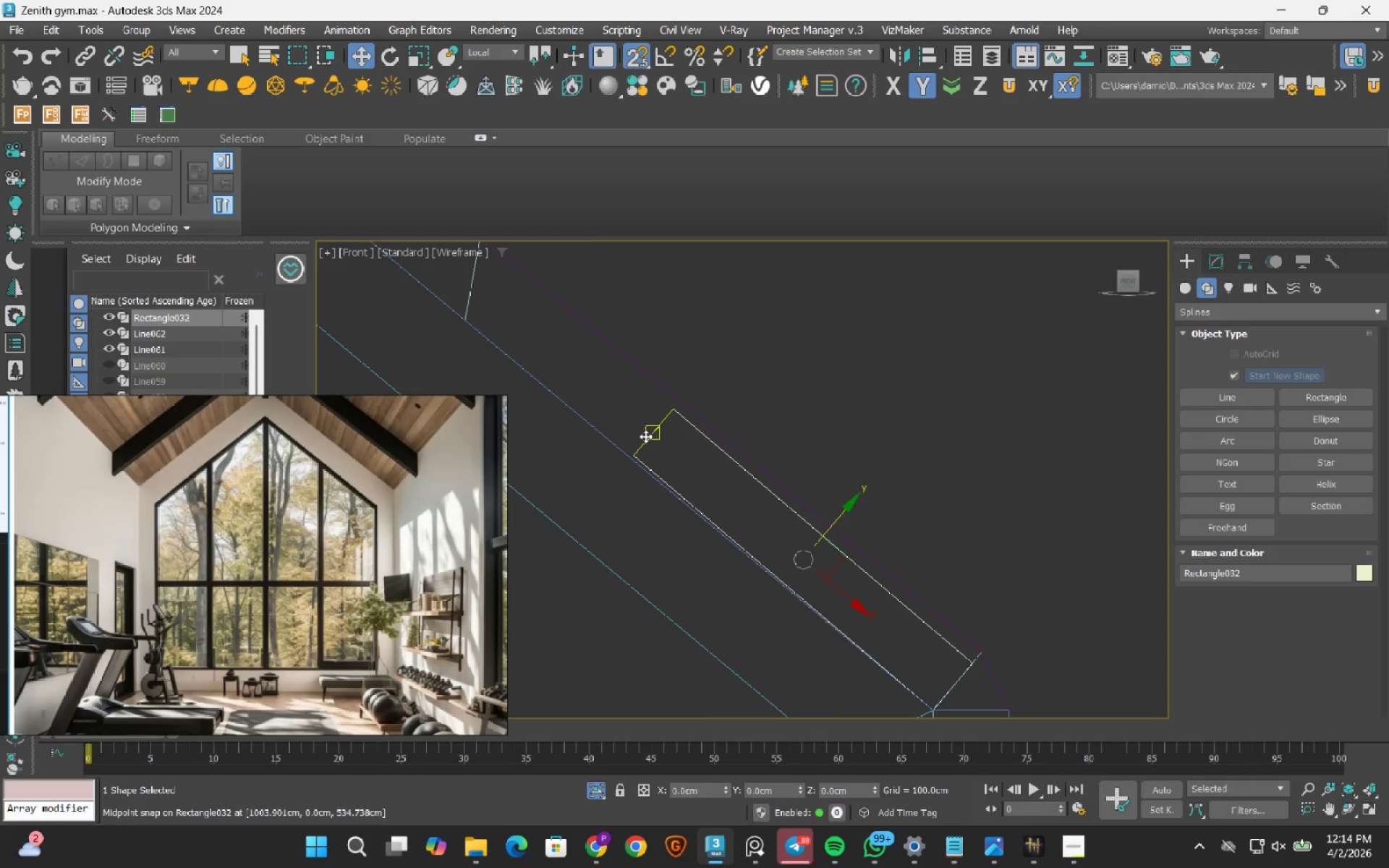 
key(E)
 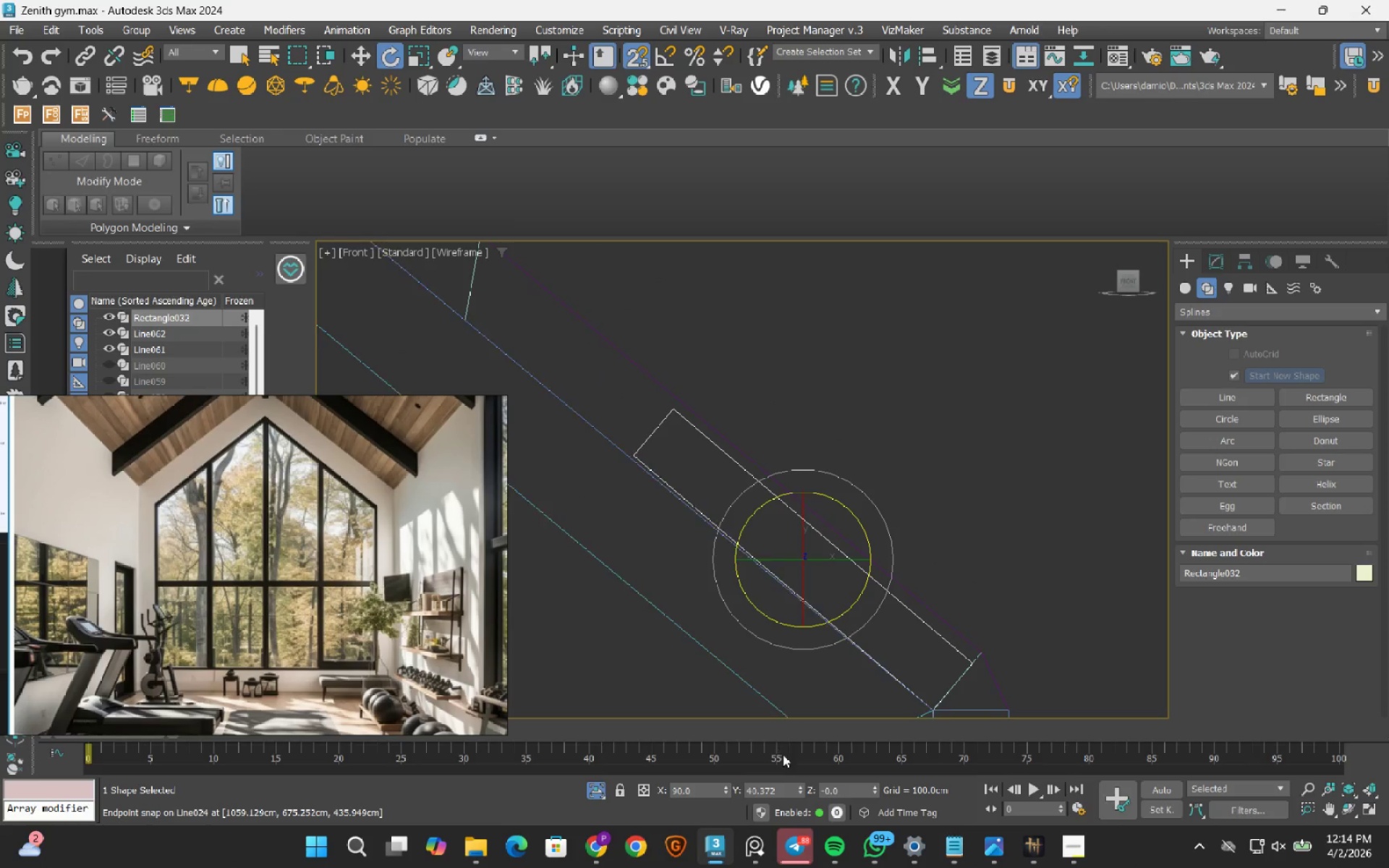 
double_click([779, 785])
 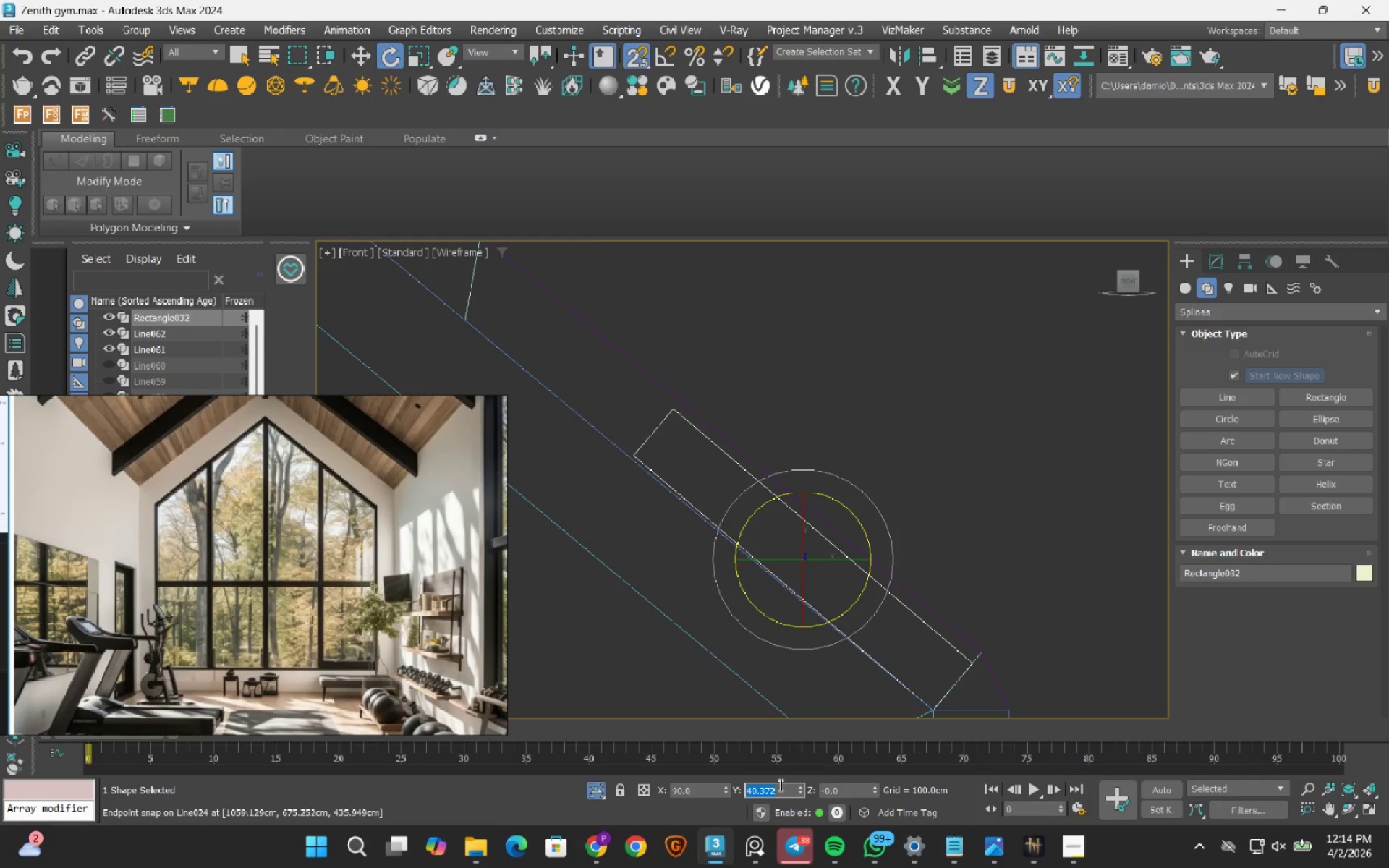 
key(Numpad4)
 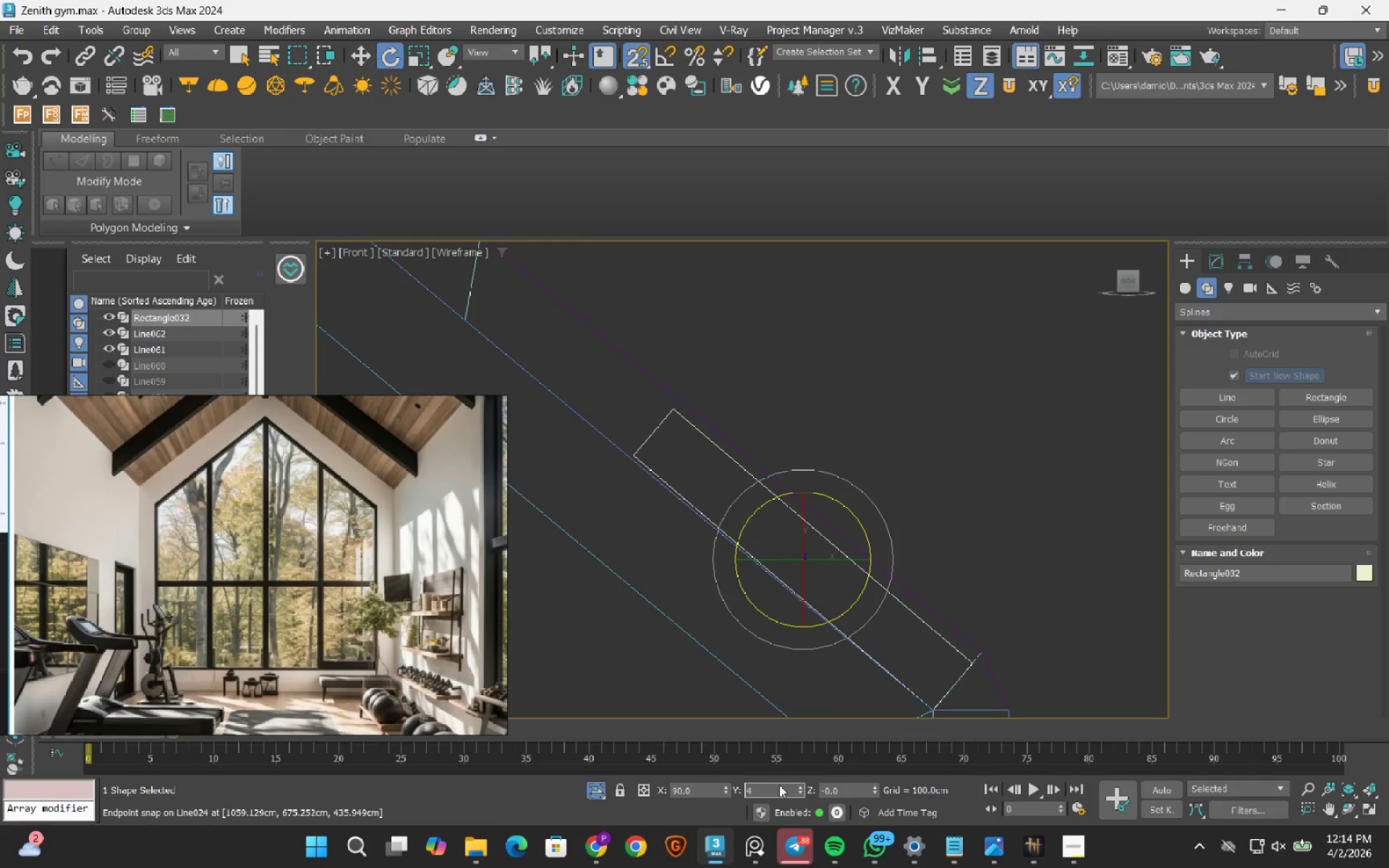 
key(Numpad0)
 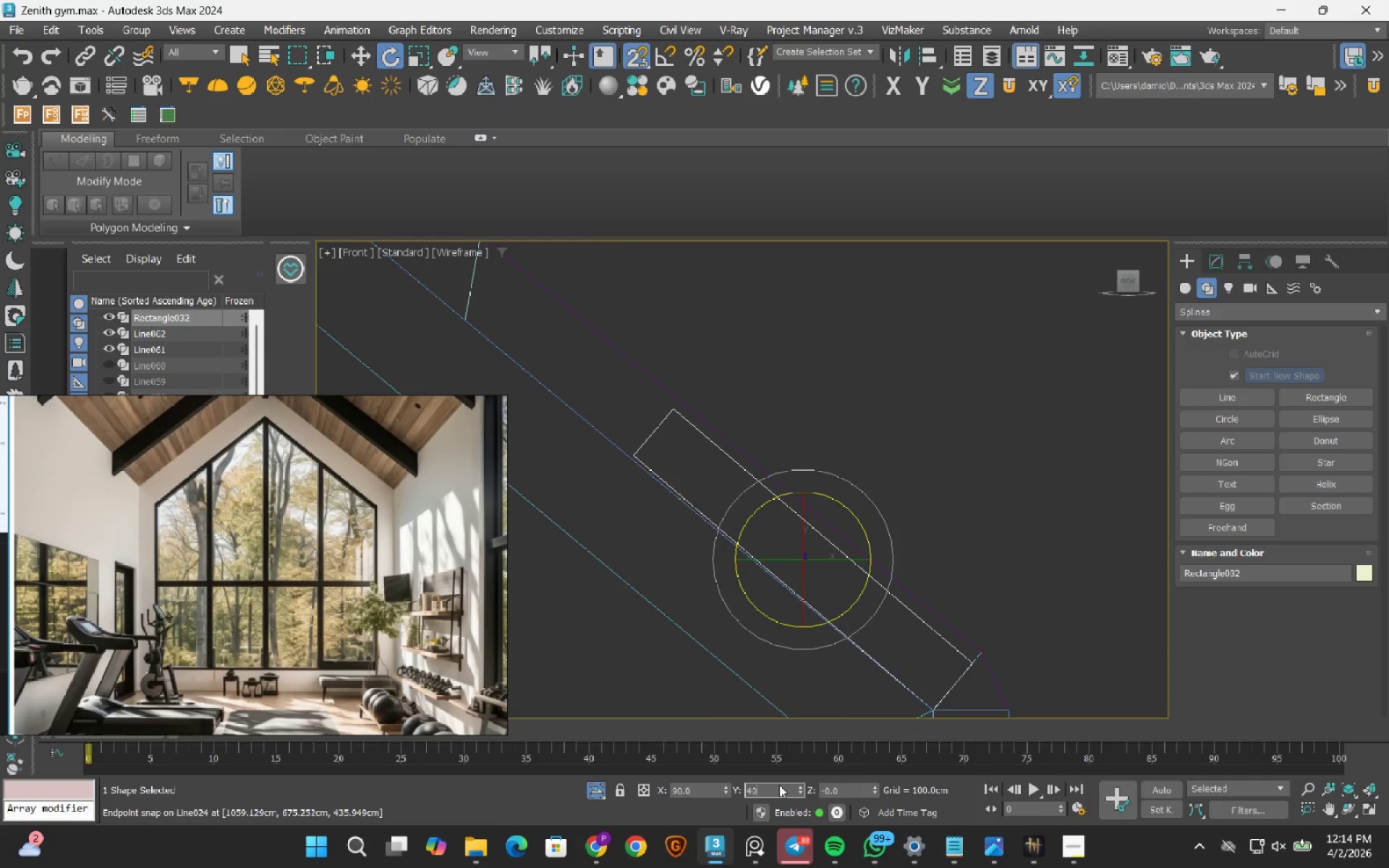 
key(NumpadEnter)
 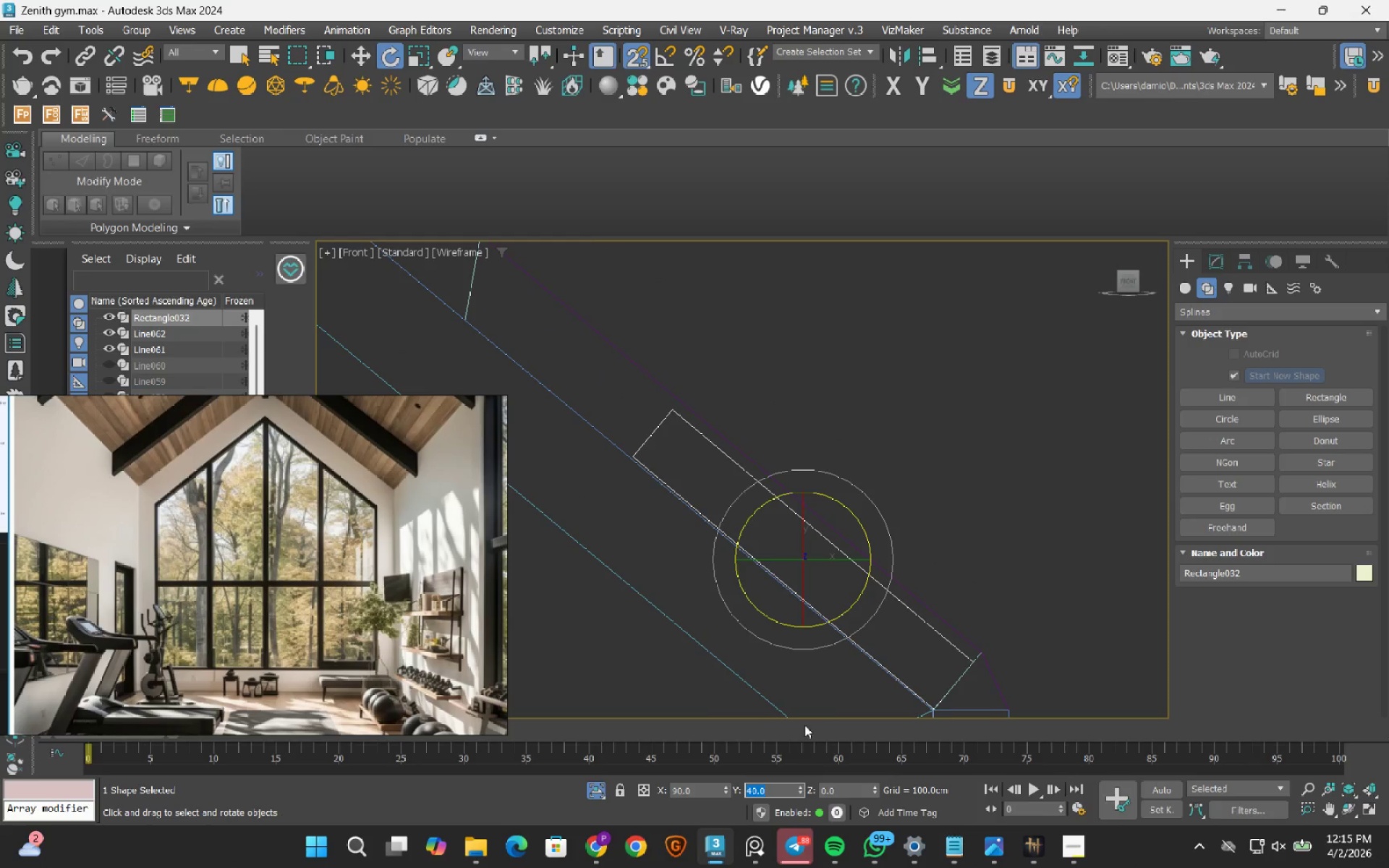 
scroll: coordinate [778, 543], scroll_direction: up, amount: 2.0
 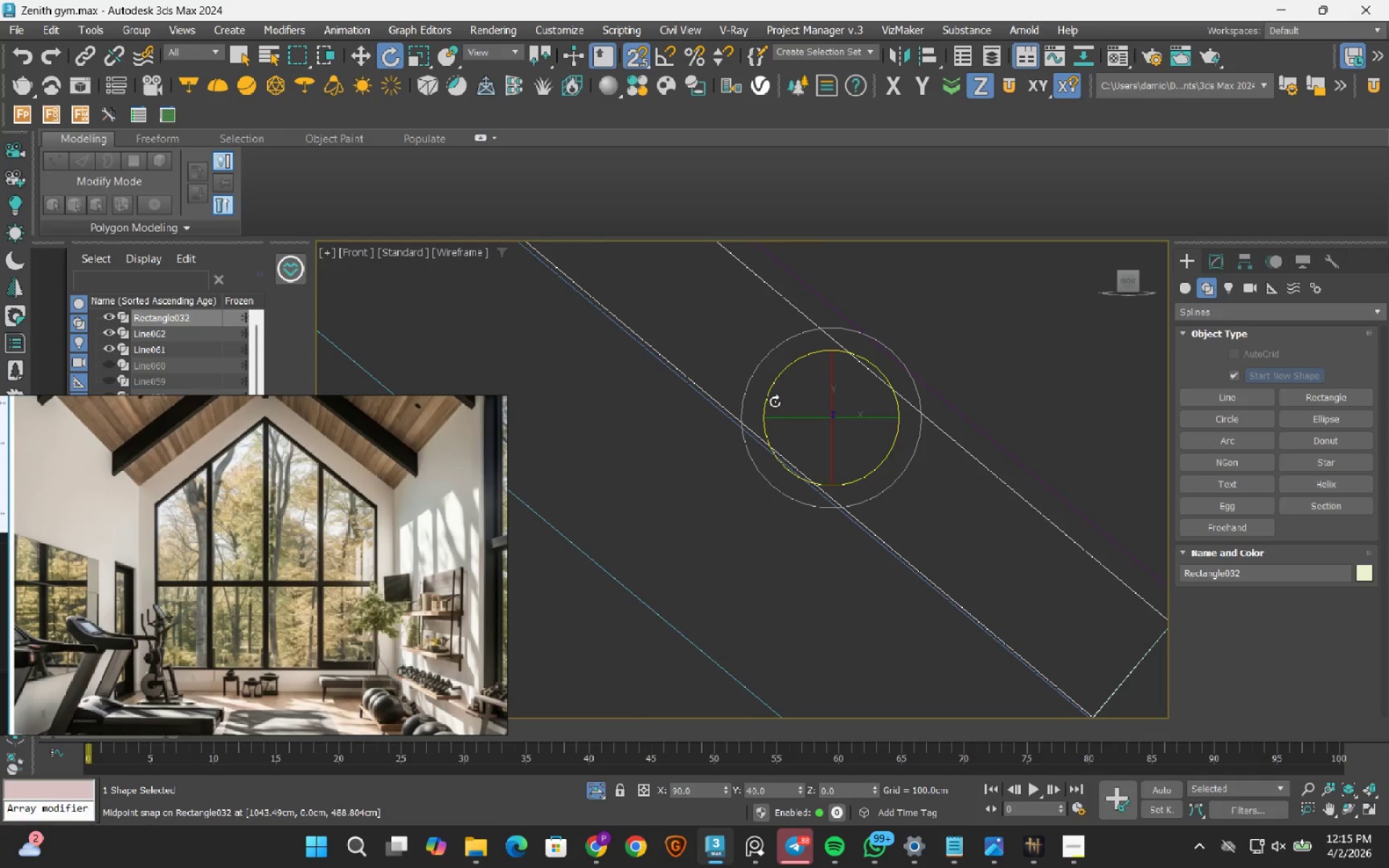 
scroll: coordinate [775, 401], scroll_direction: down, amount: 2.0
 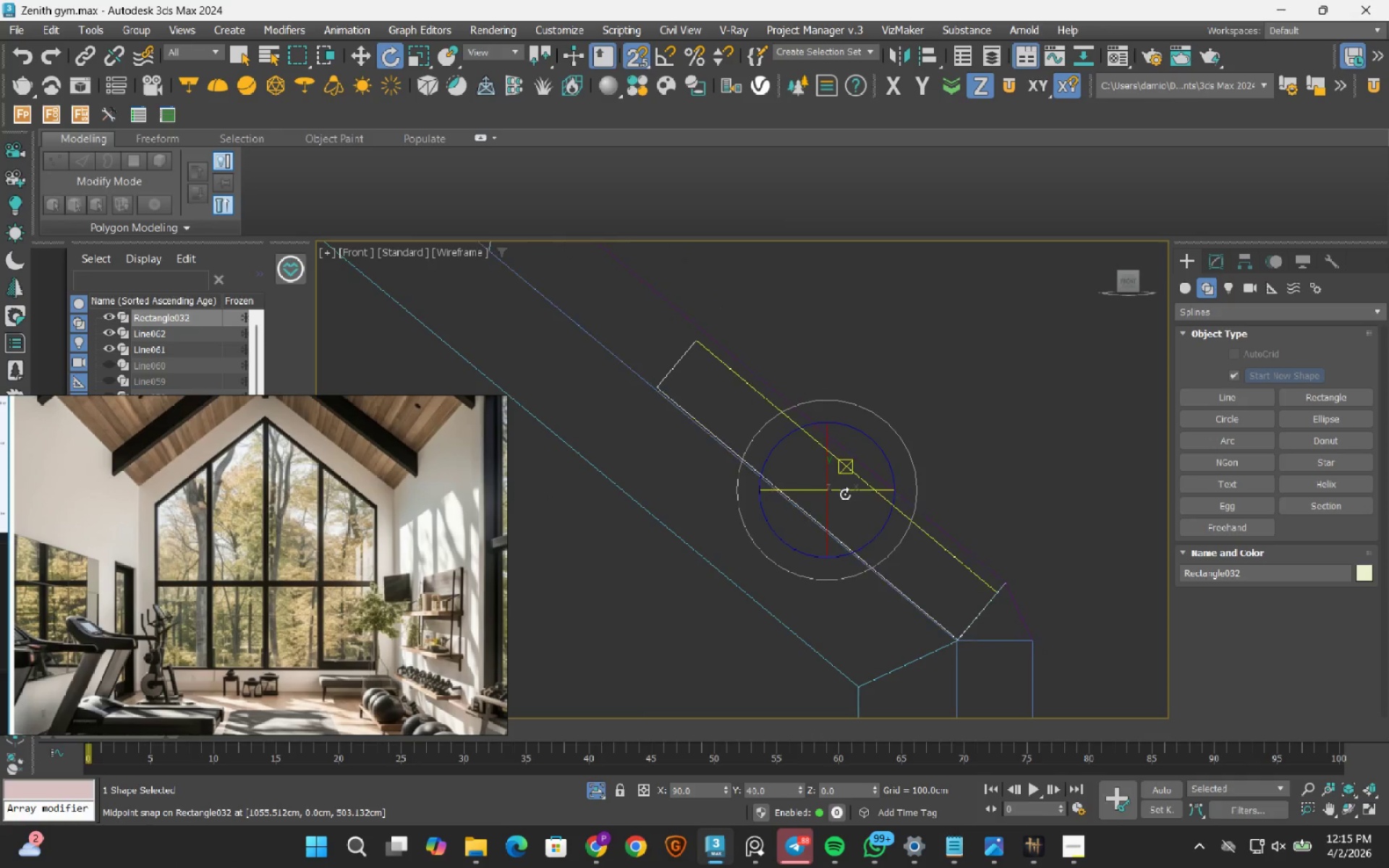 
key(W)
 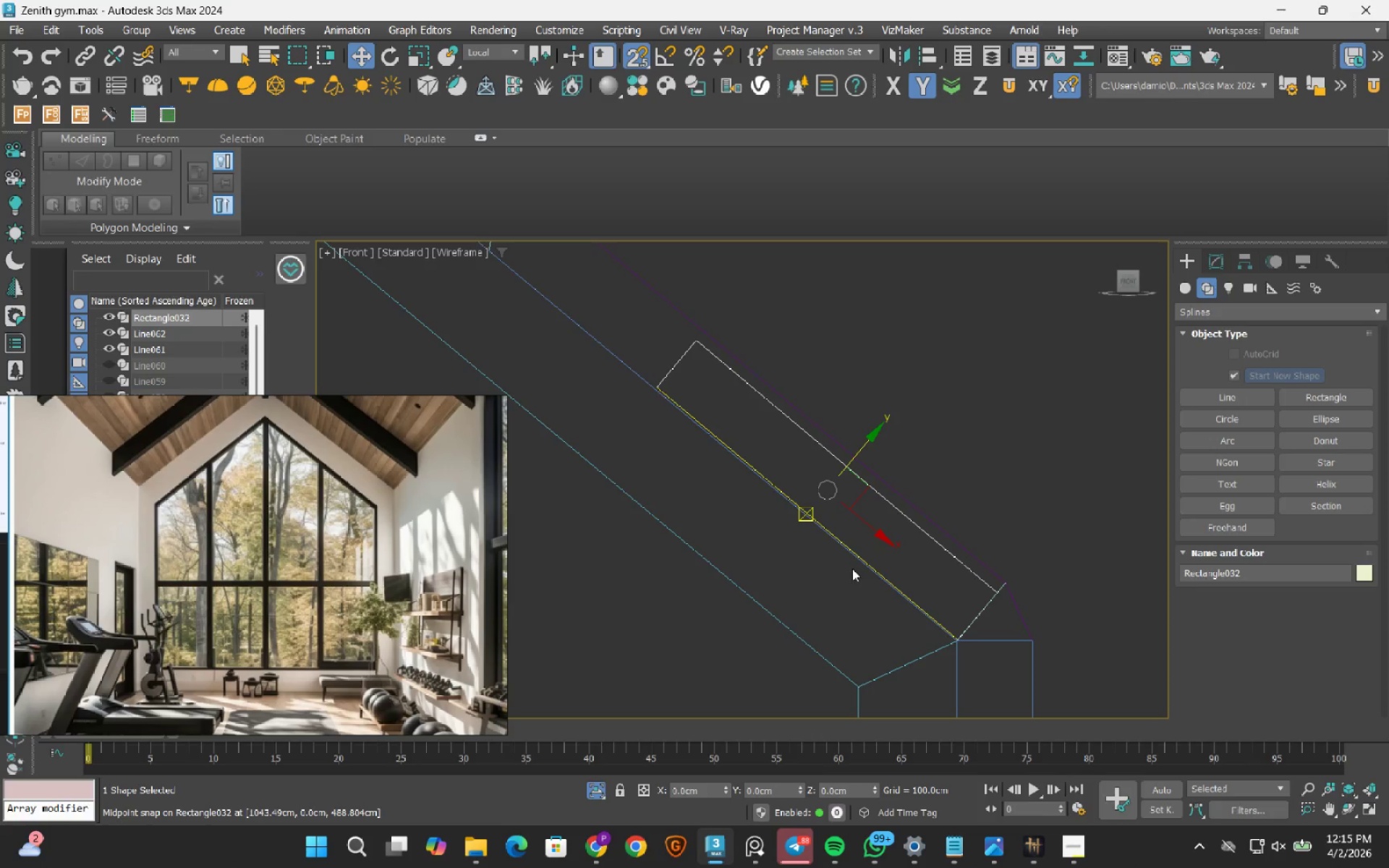 
scroll: coordinate [765, 454], scroll_direction: up, amount: 7.0
 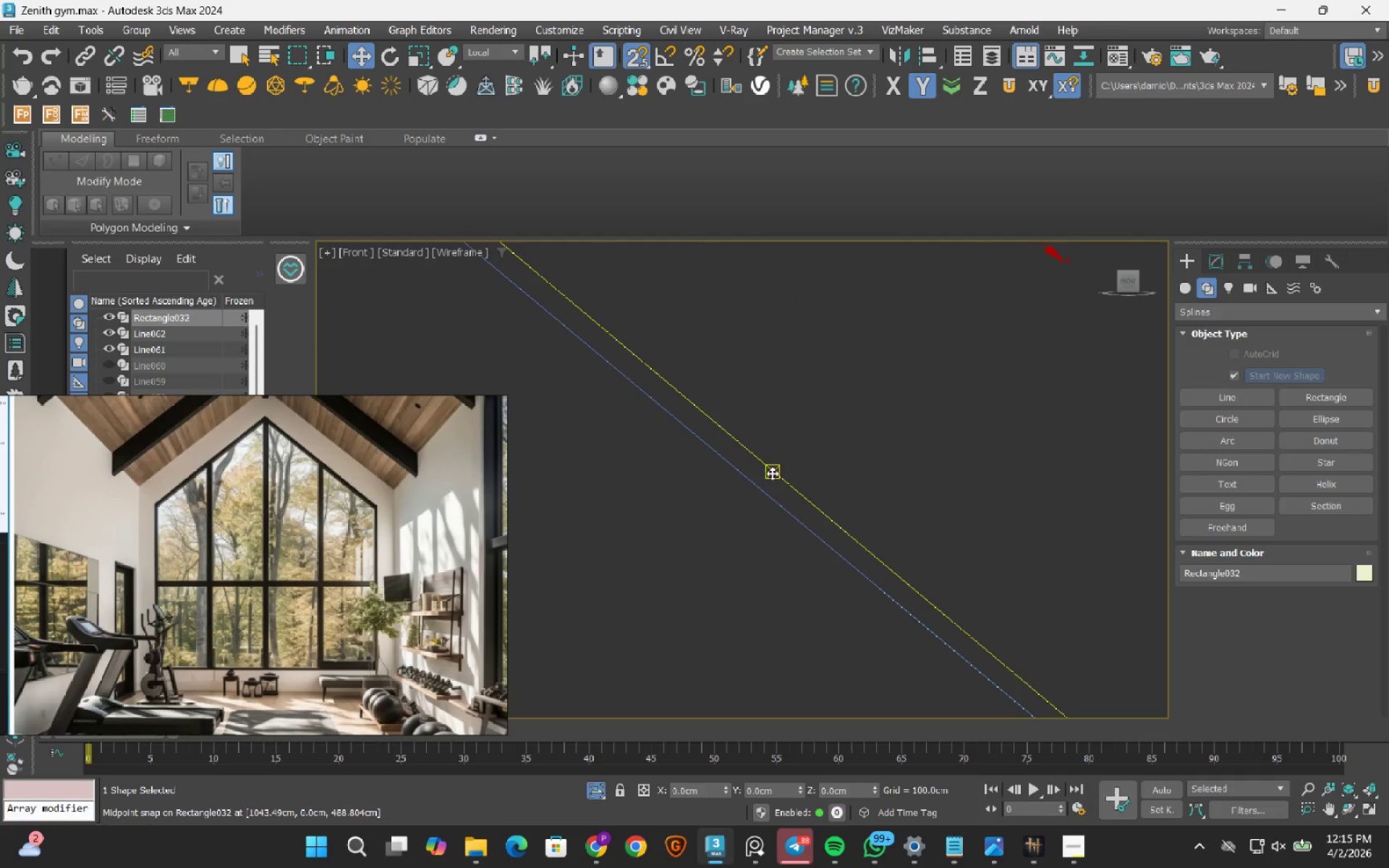 
left_click_drag(start_coordinate=[772, 473], to_coordinate=[761, 485])
 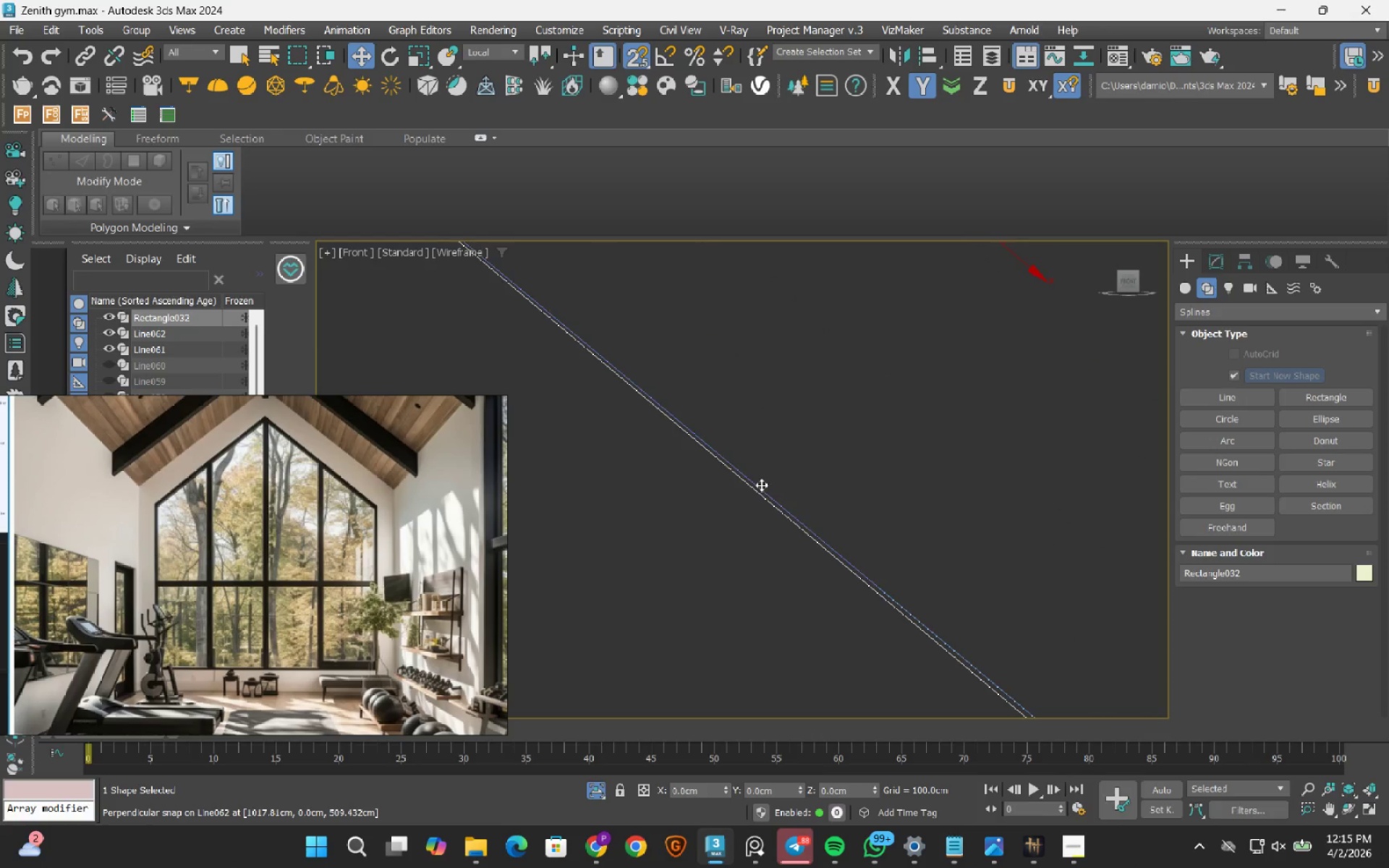 
scroll: coordinate [998, 573], scroll_direction: down, amount: 5.0
 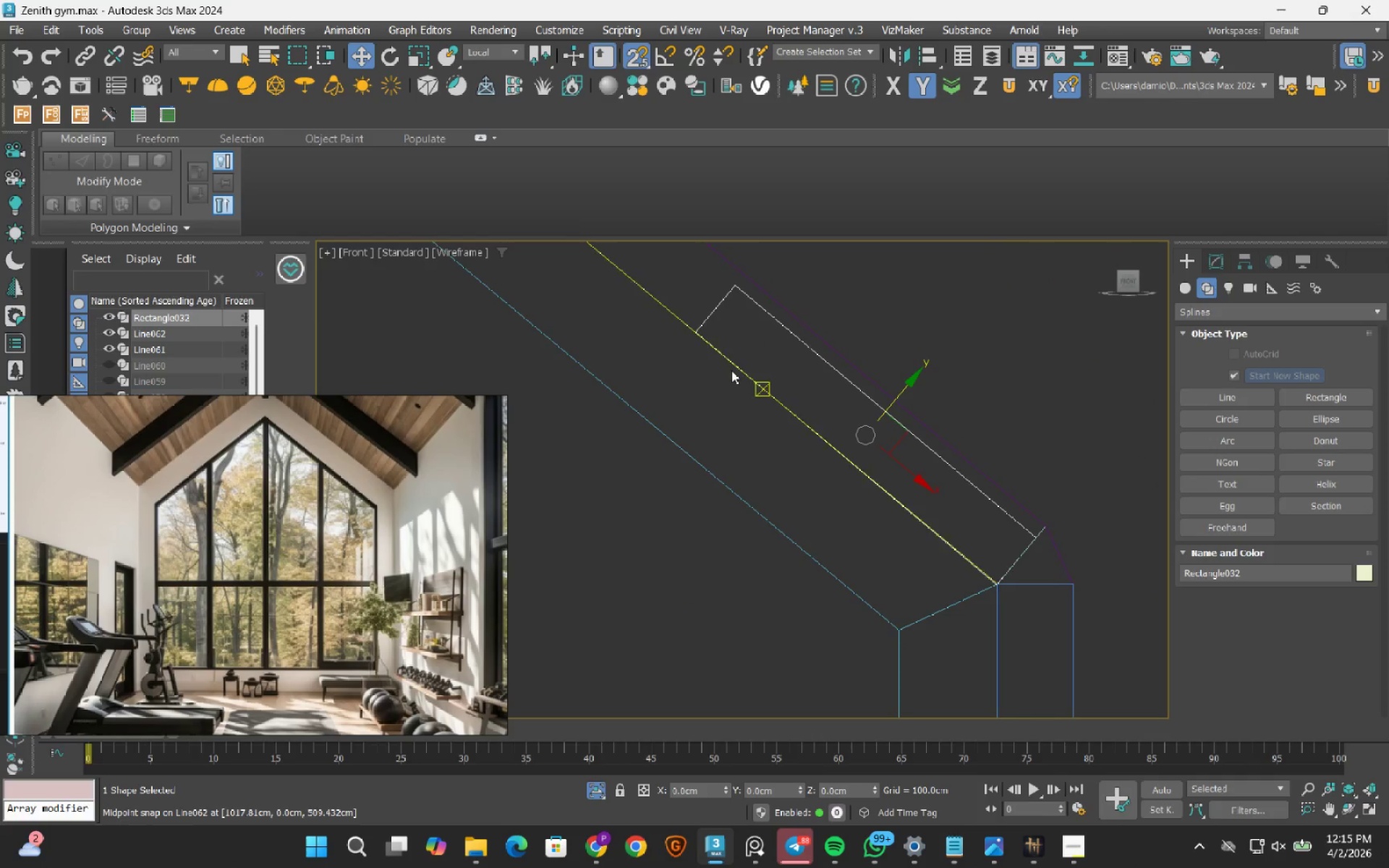 
scroll: coordinate [715, 336], scroll_direction: up, amount: 3.0
 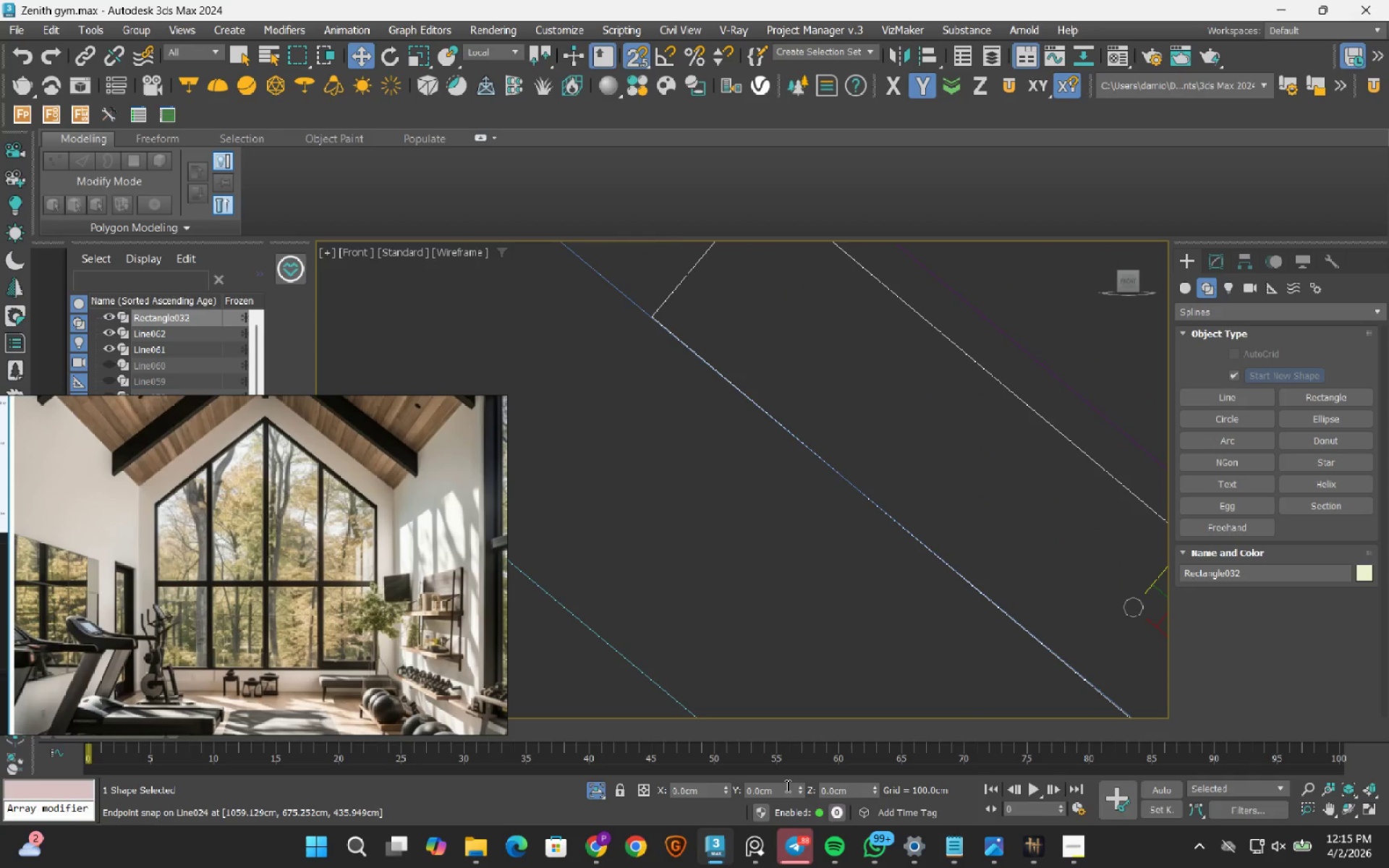 
scroll: coordinate [767, 456], scroll_direction: down, amount: 4.0
 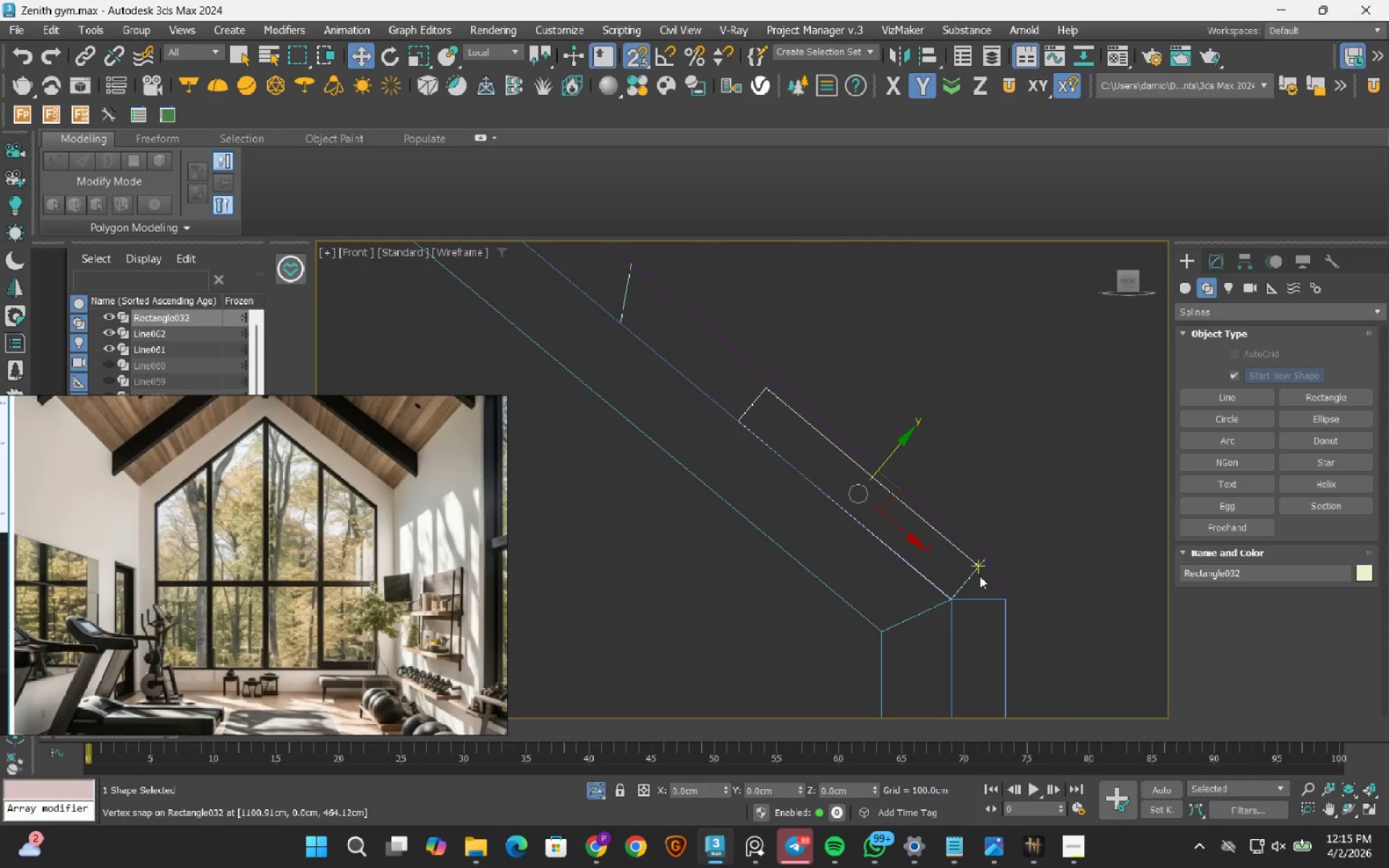 
scroll: coordinate [964, 582], scroll_direction: up, amount: 2.0
 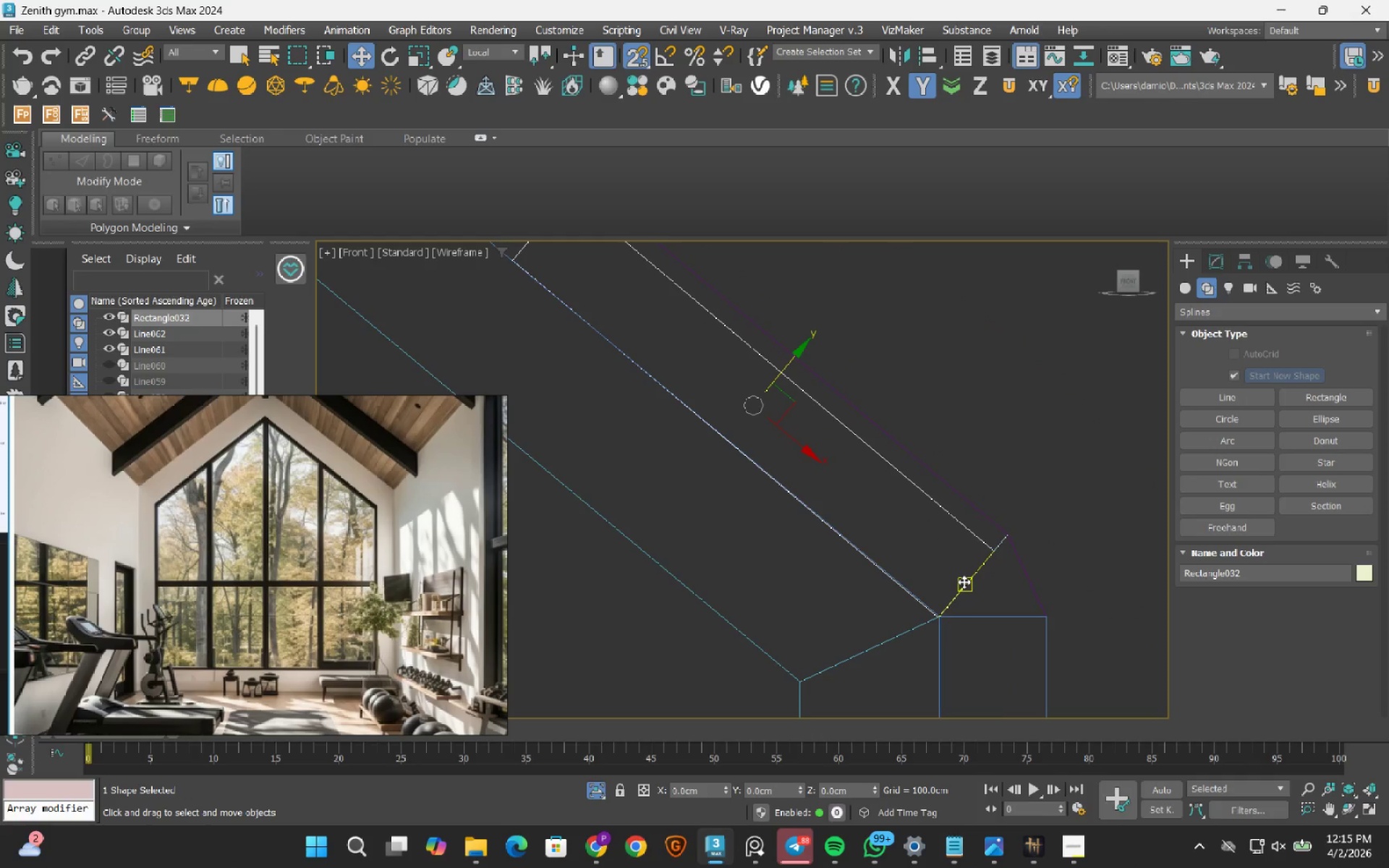 
scroll: coordinate [821, 476], scroll_direction: down, amount: 2.0
 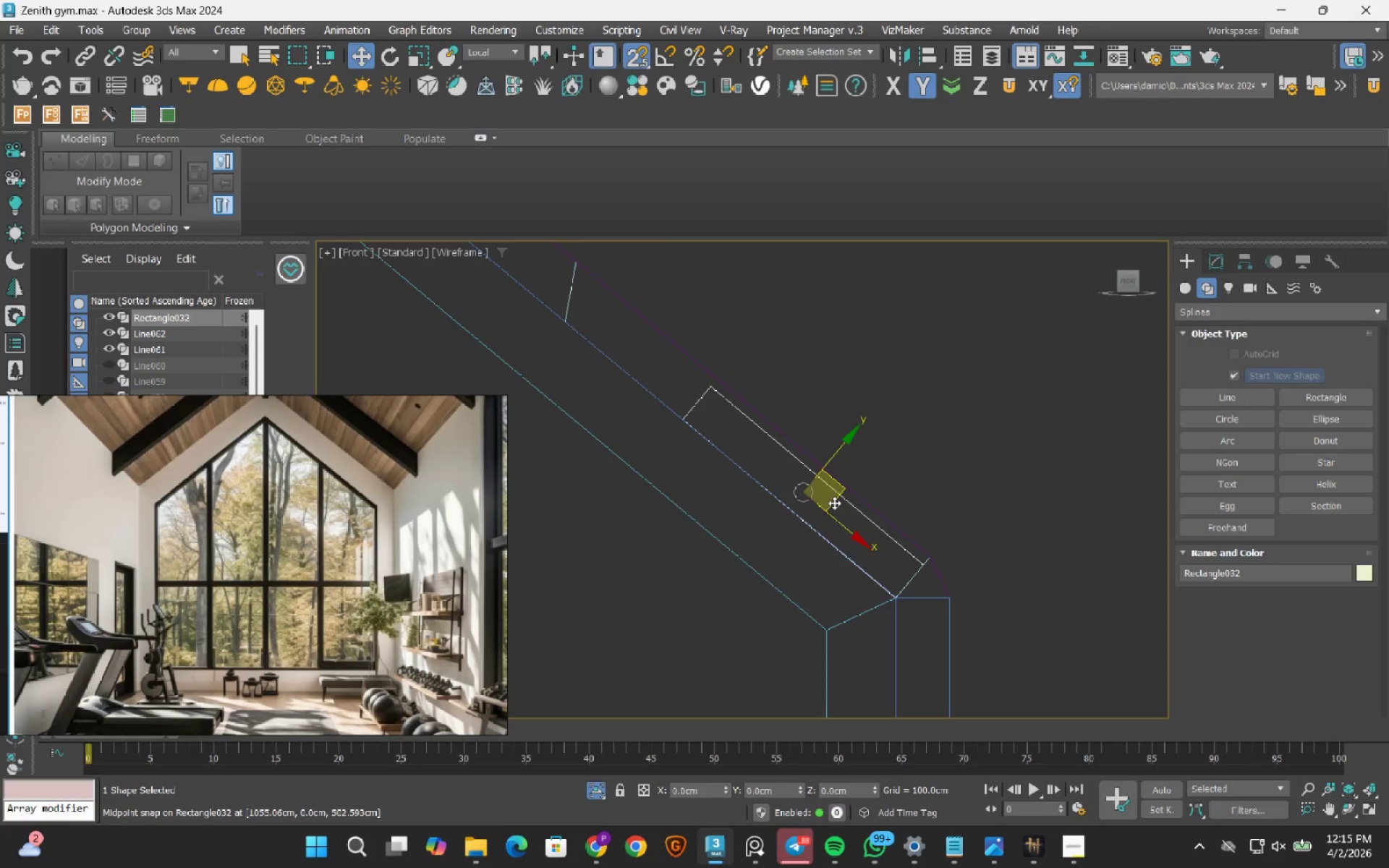 
wait(21.43)
 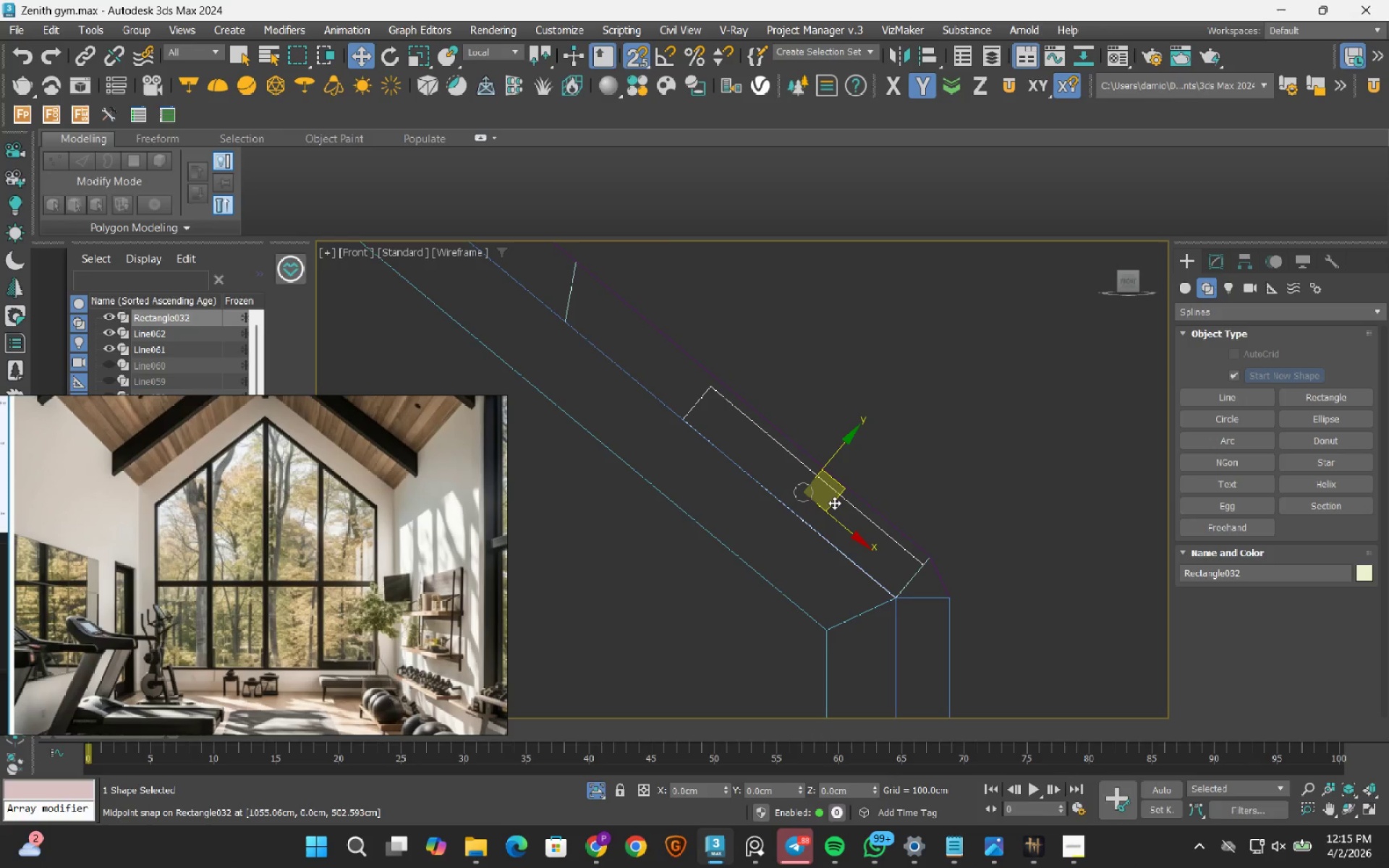 
scroll: coordinate [723, 451], scroll_direction: up, amount: 9.0
 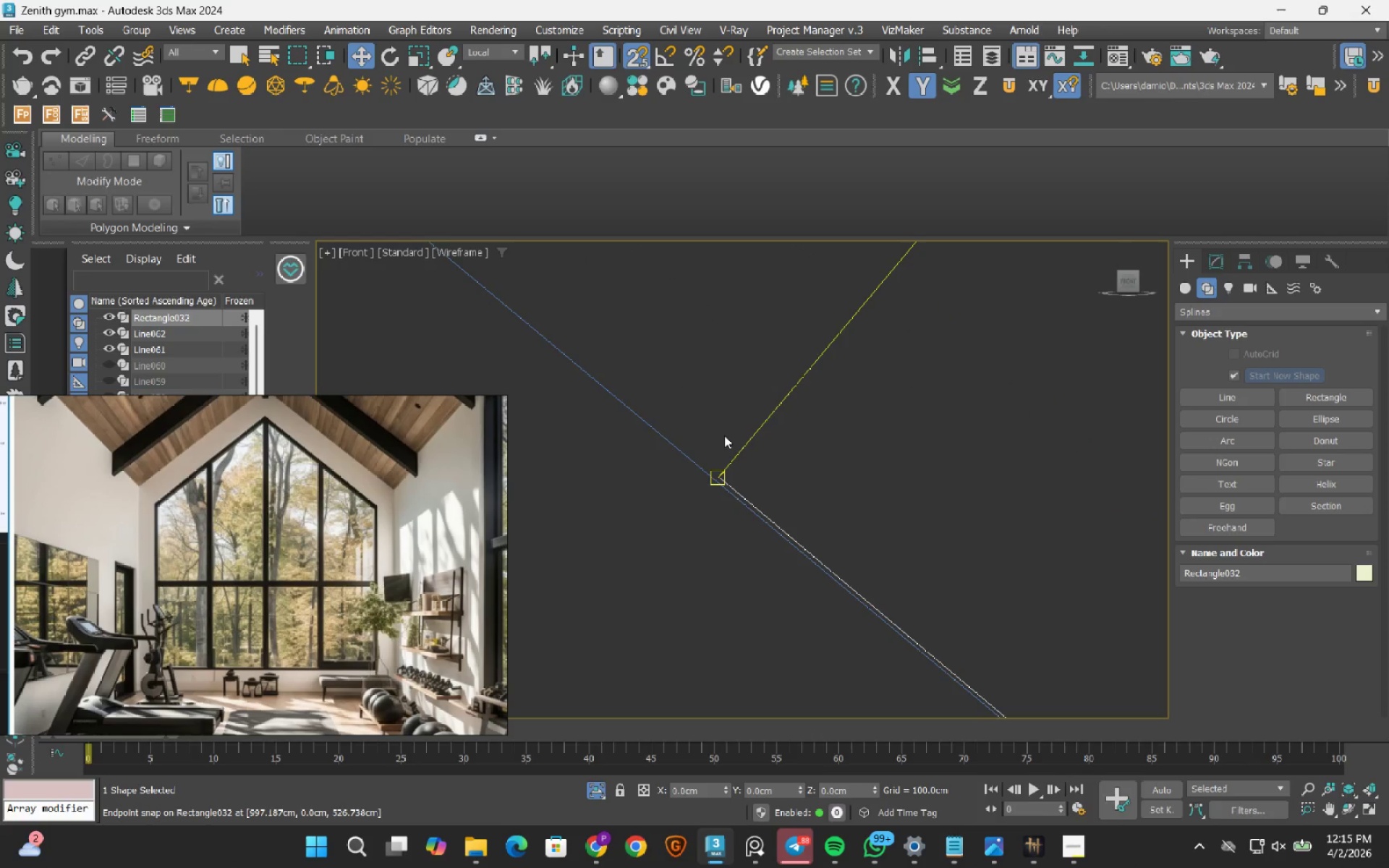 
scroll: coordinate [724, 435], scroll_direction: down, amount: 6.0
 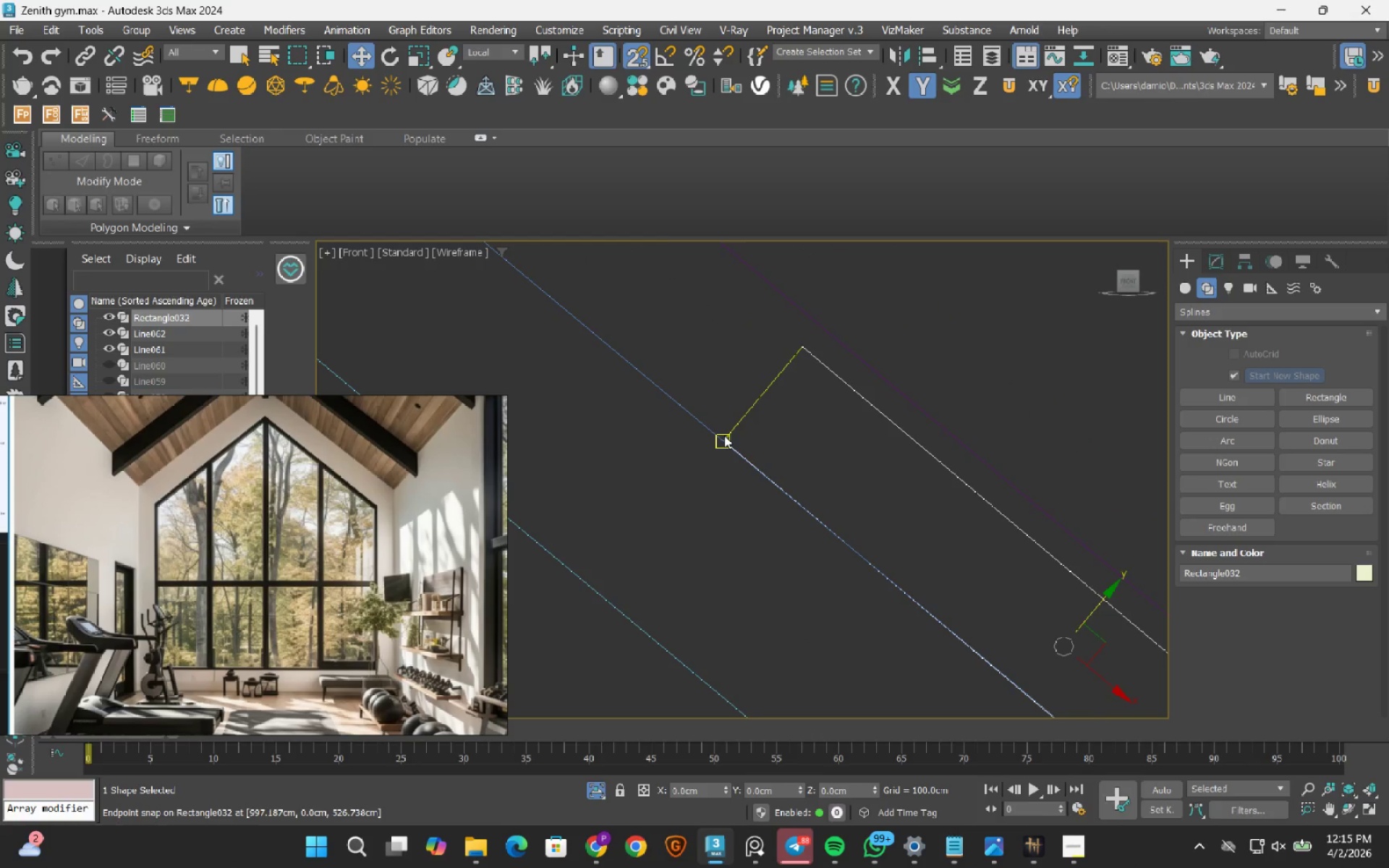 
key(E)
 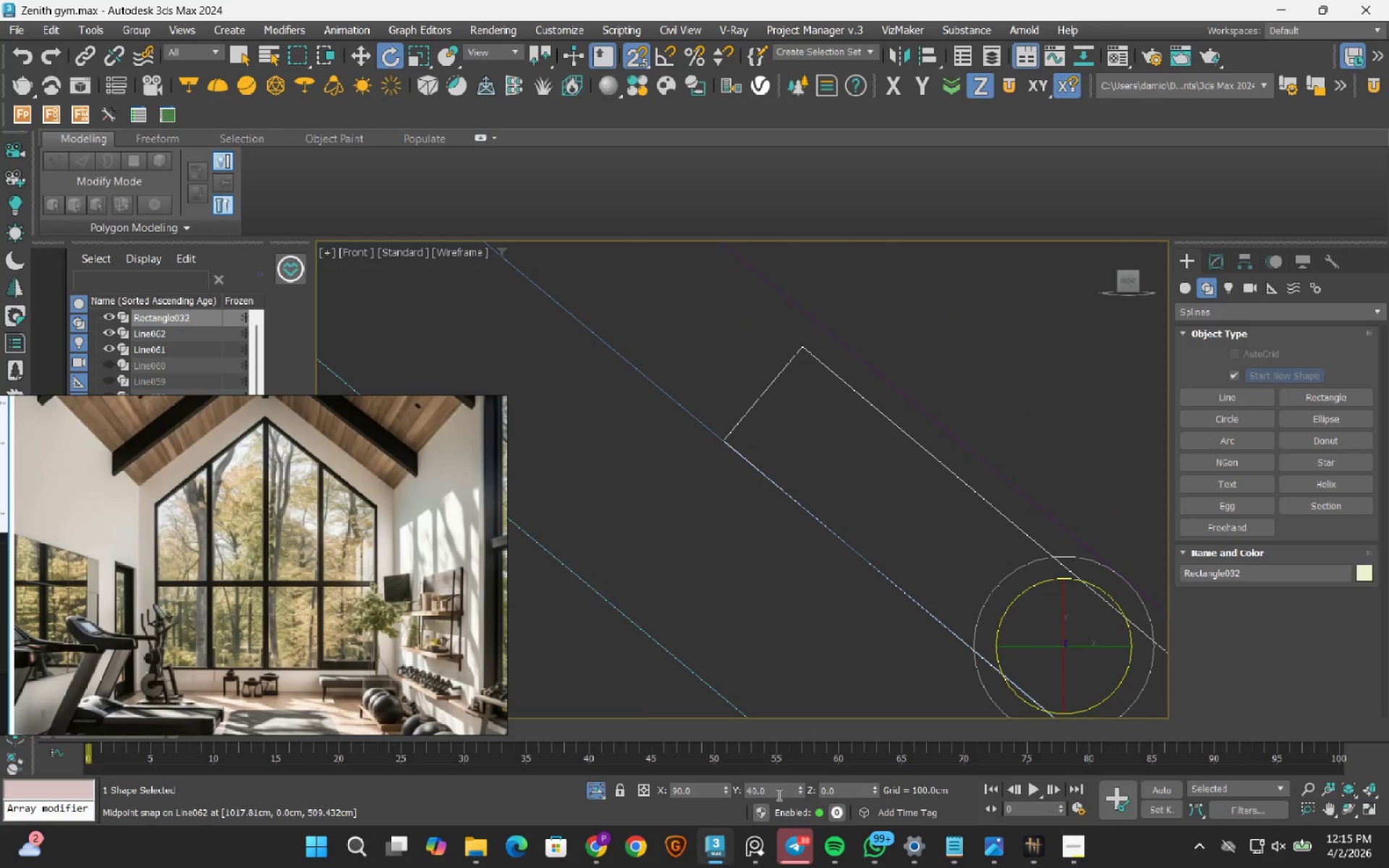 
double_click([778, 794])
 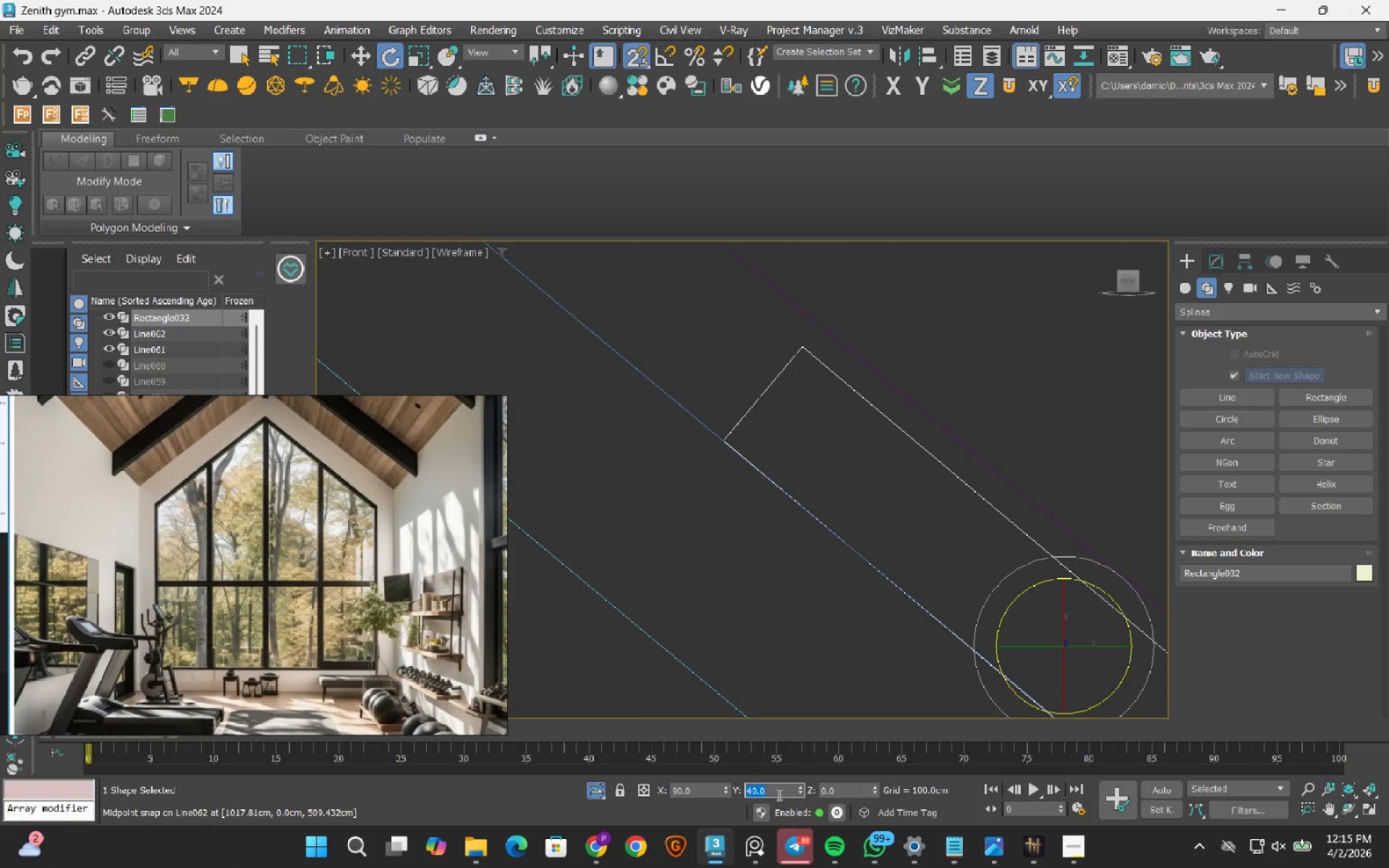 
key(Numpad3)
 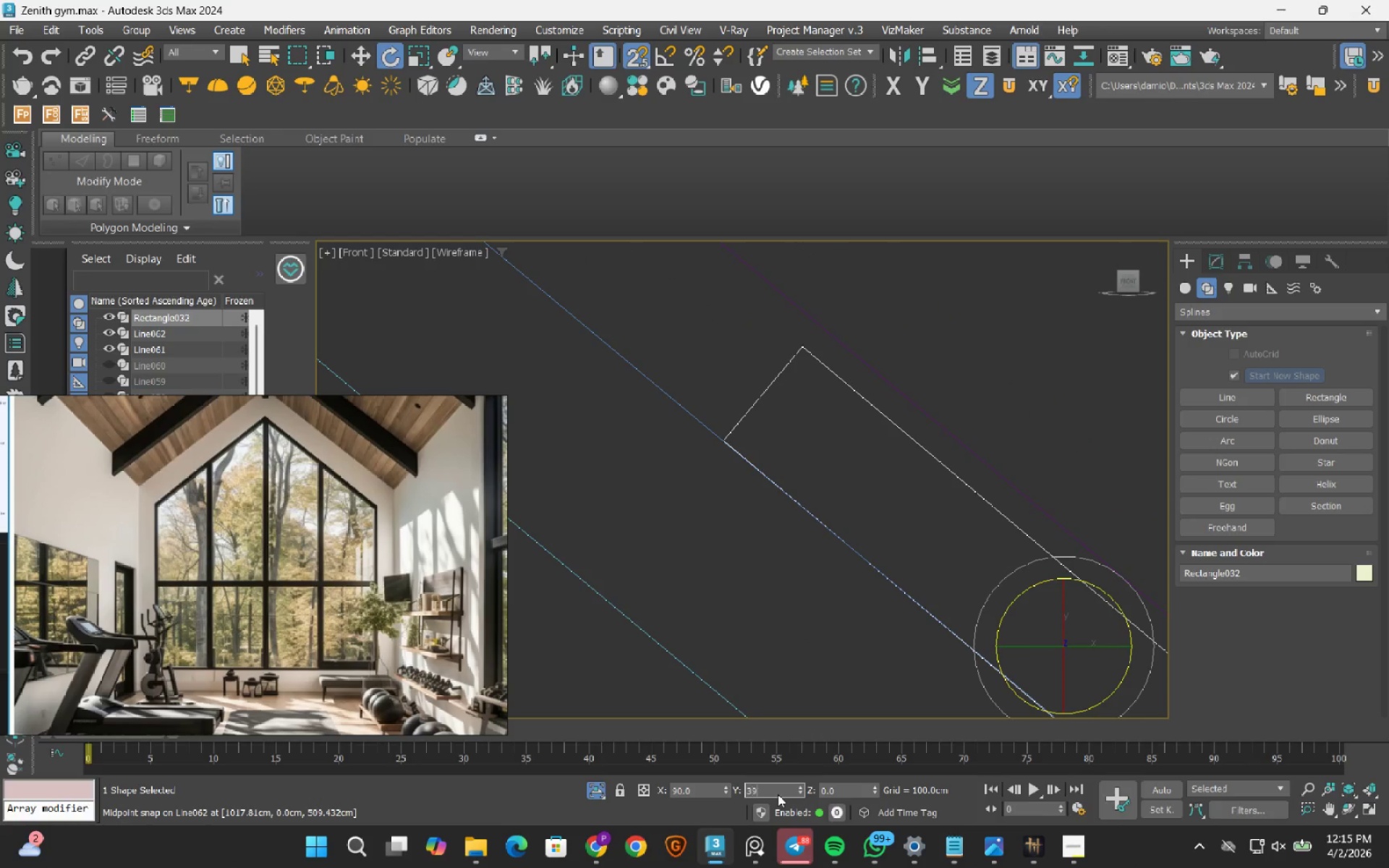 
key(Numpad9)
 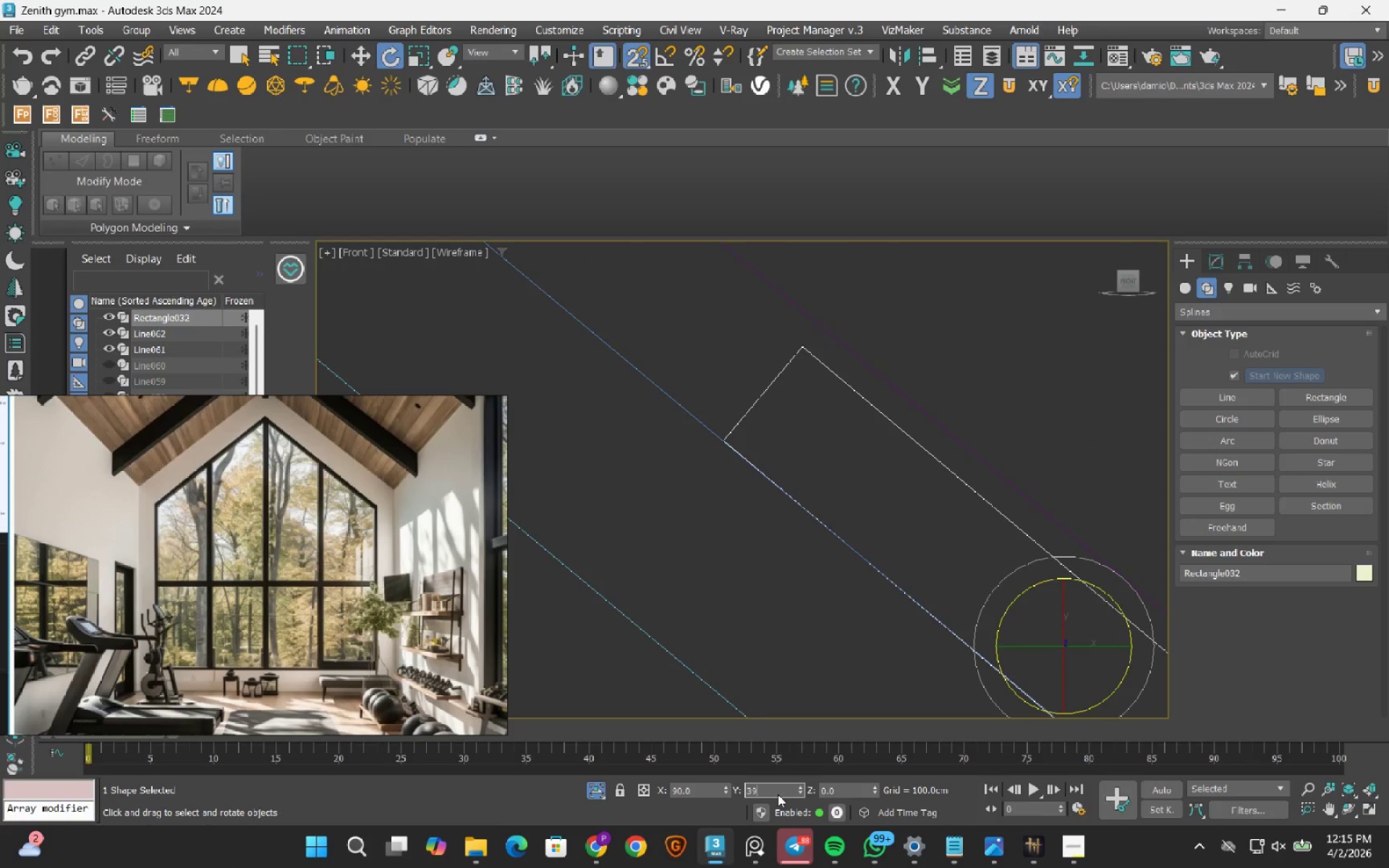 
key(NumpadEnter)
 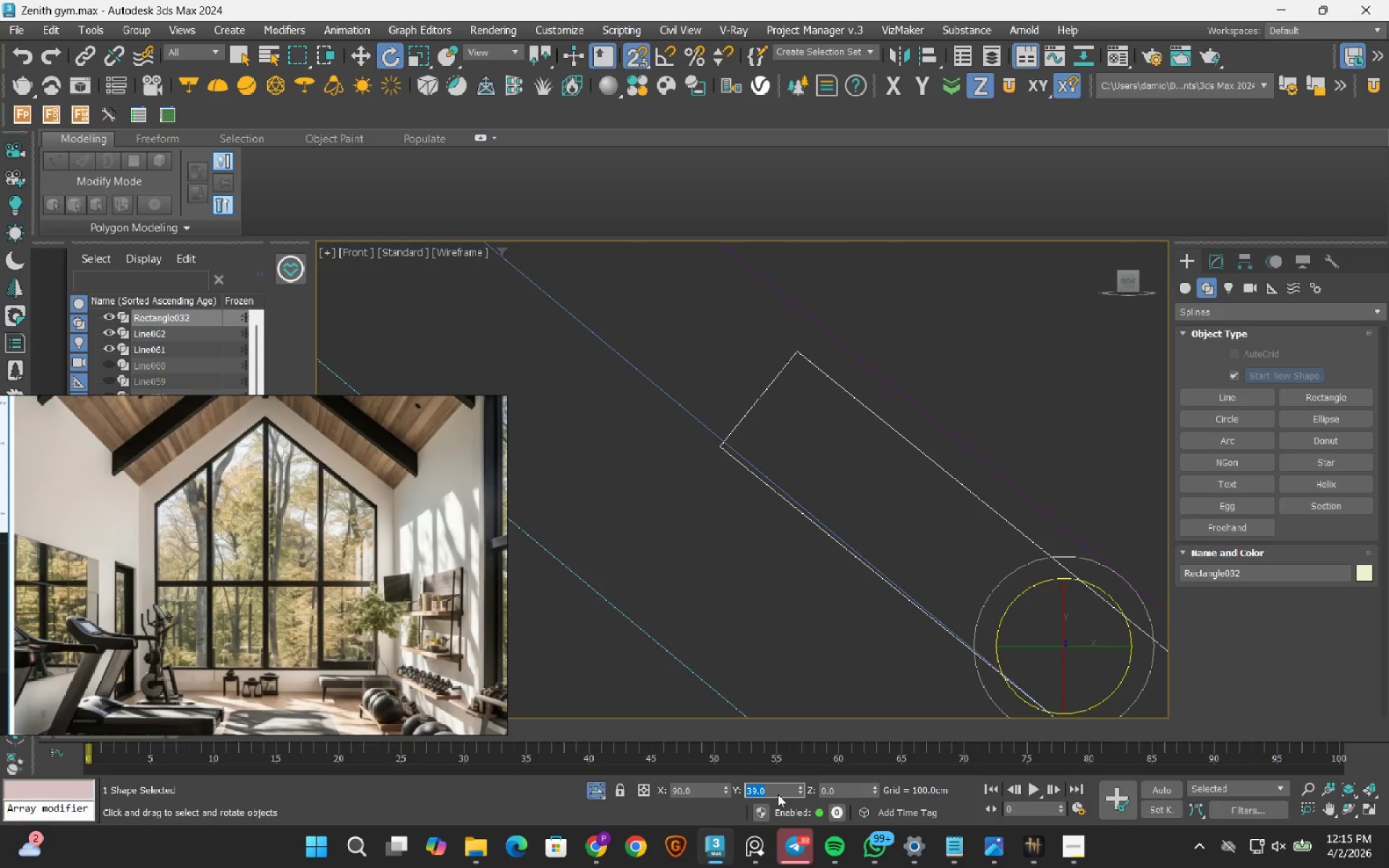 
key(Numpad3)
 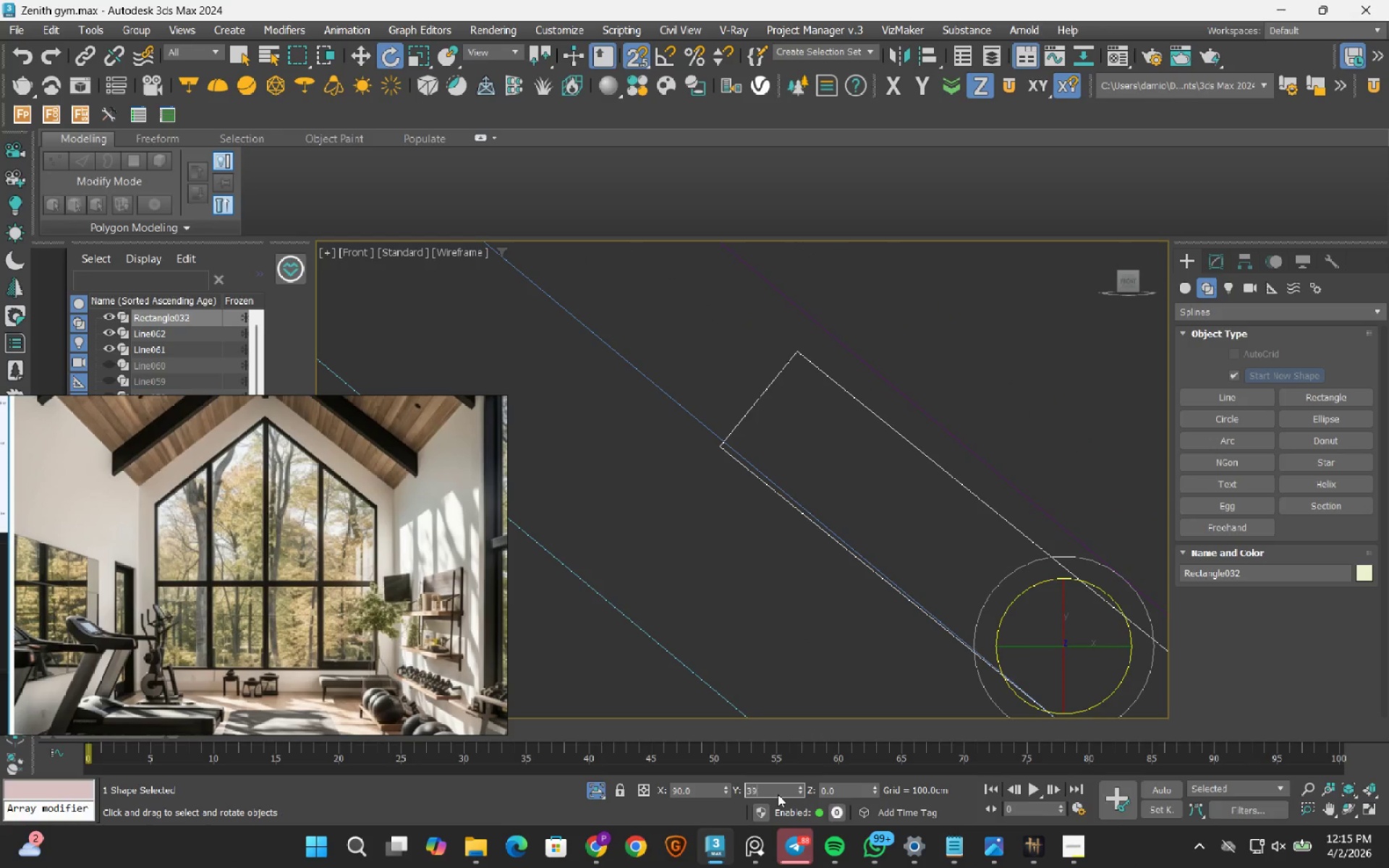 
key(Numpad9)
 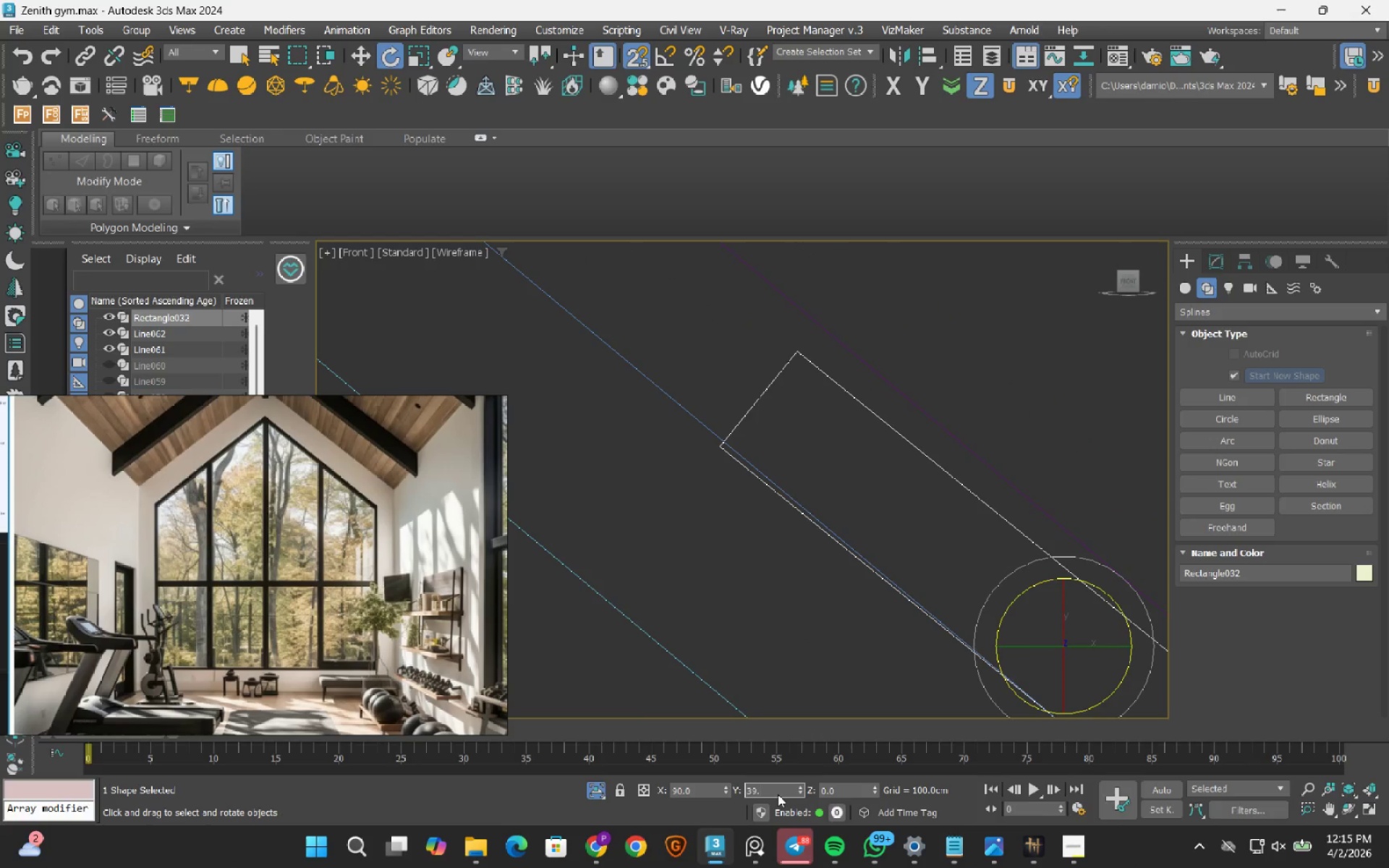 
key(NumpadDecimal)
 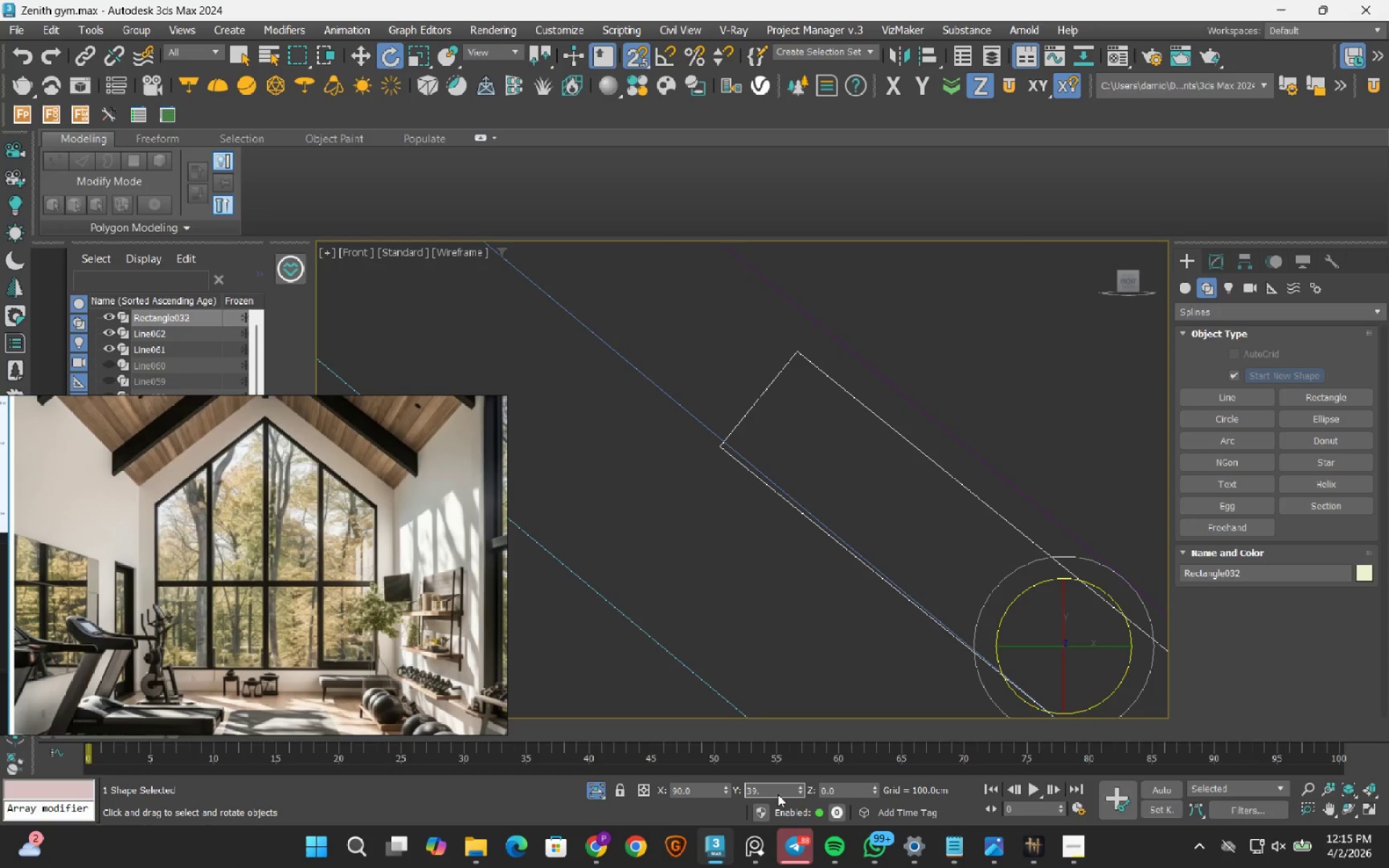 
key(Numpad5)
 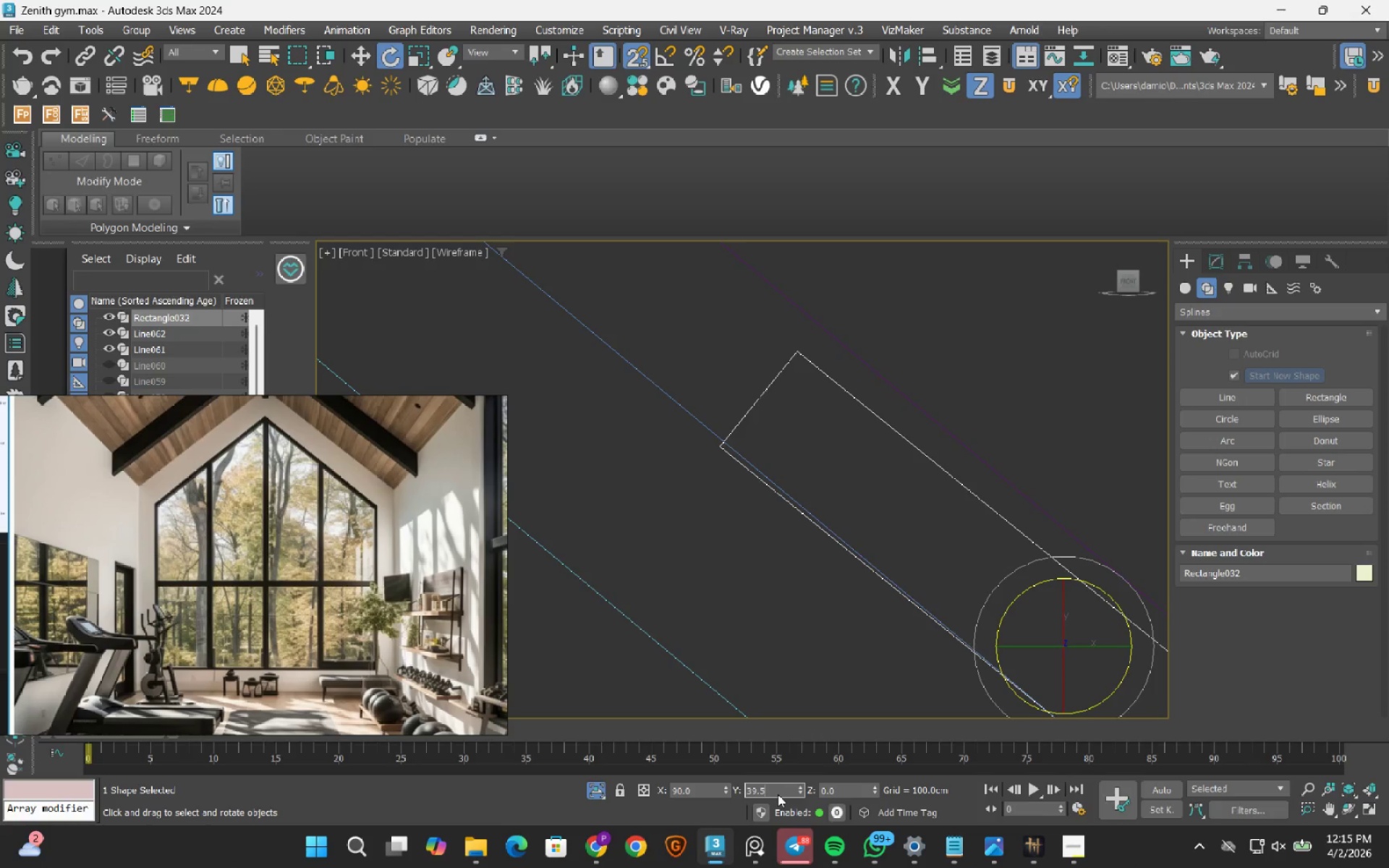 
key(NumpadEnter)
 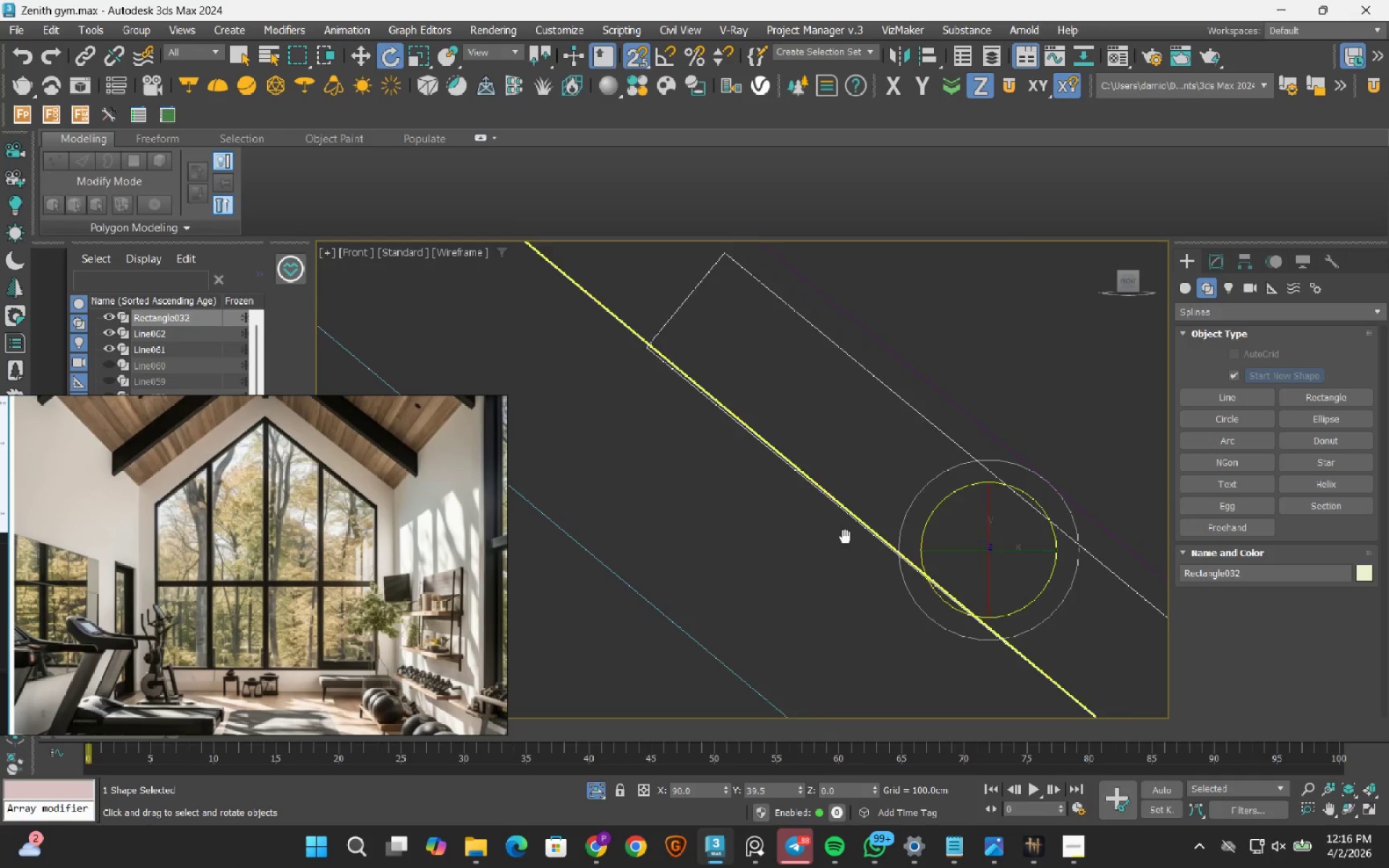 
wait(5.06)
 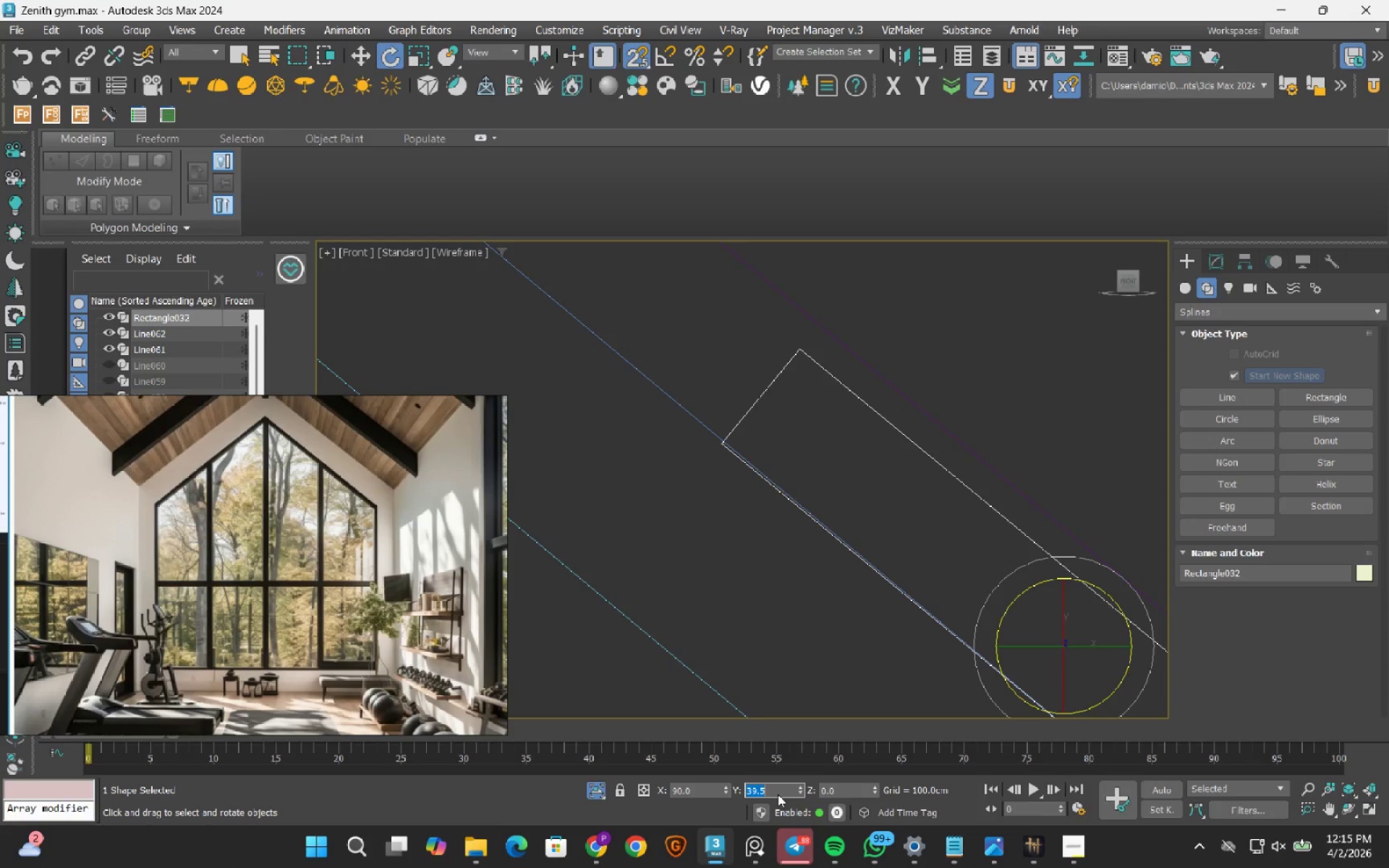 
scroll: coordinate [914, 591], scroll_direction: up, amount: 6.0
 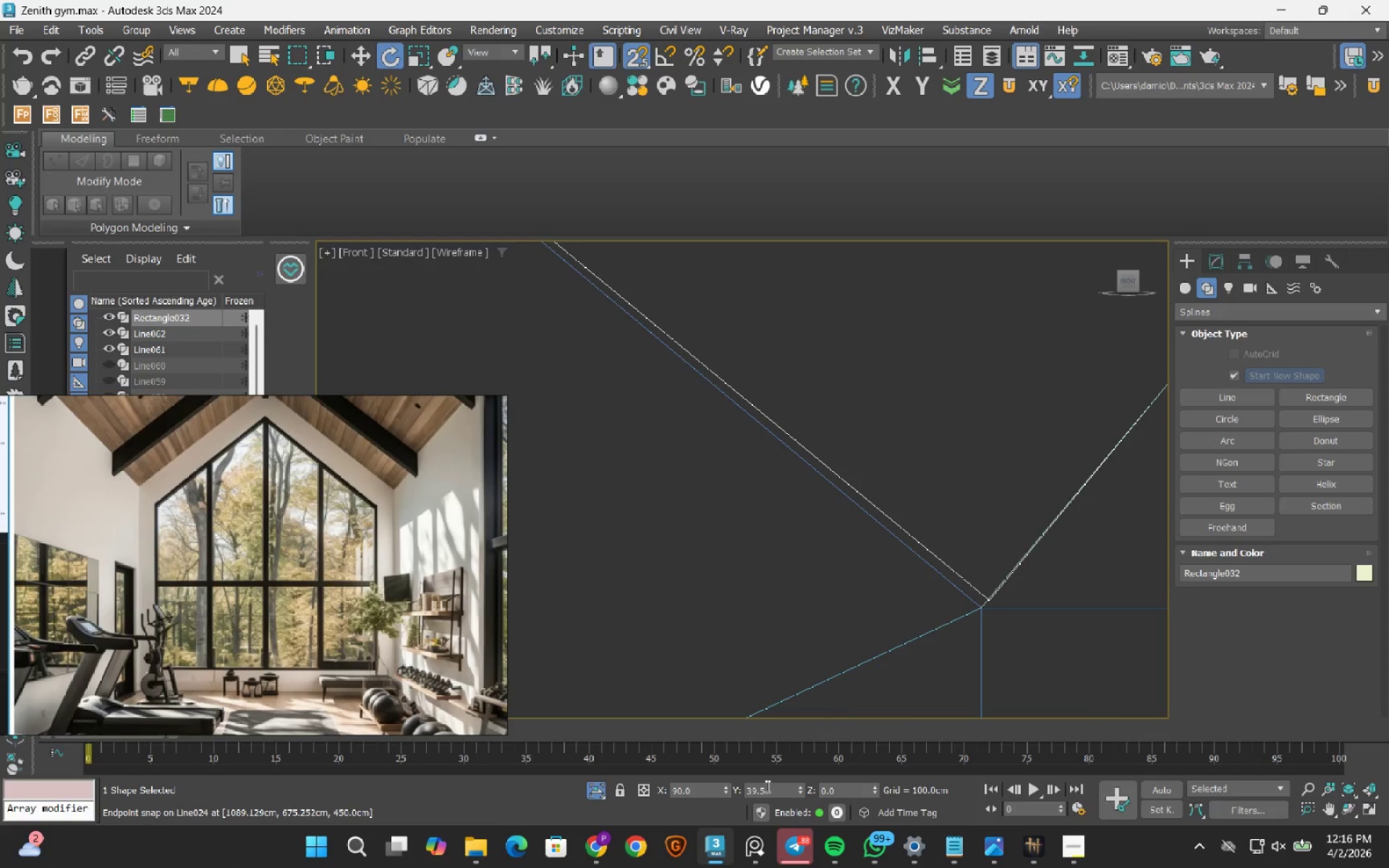 
double_click([766, 786])
 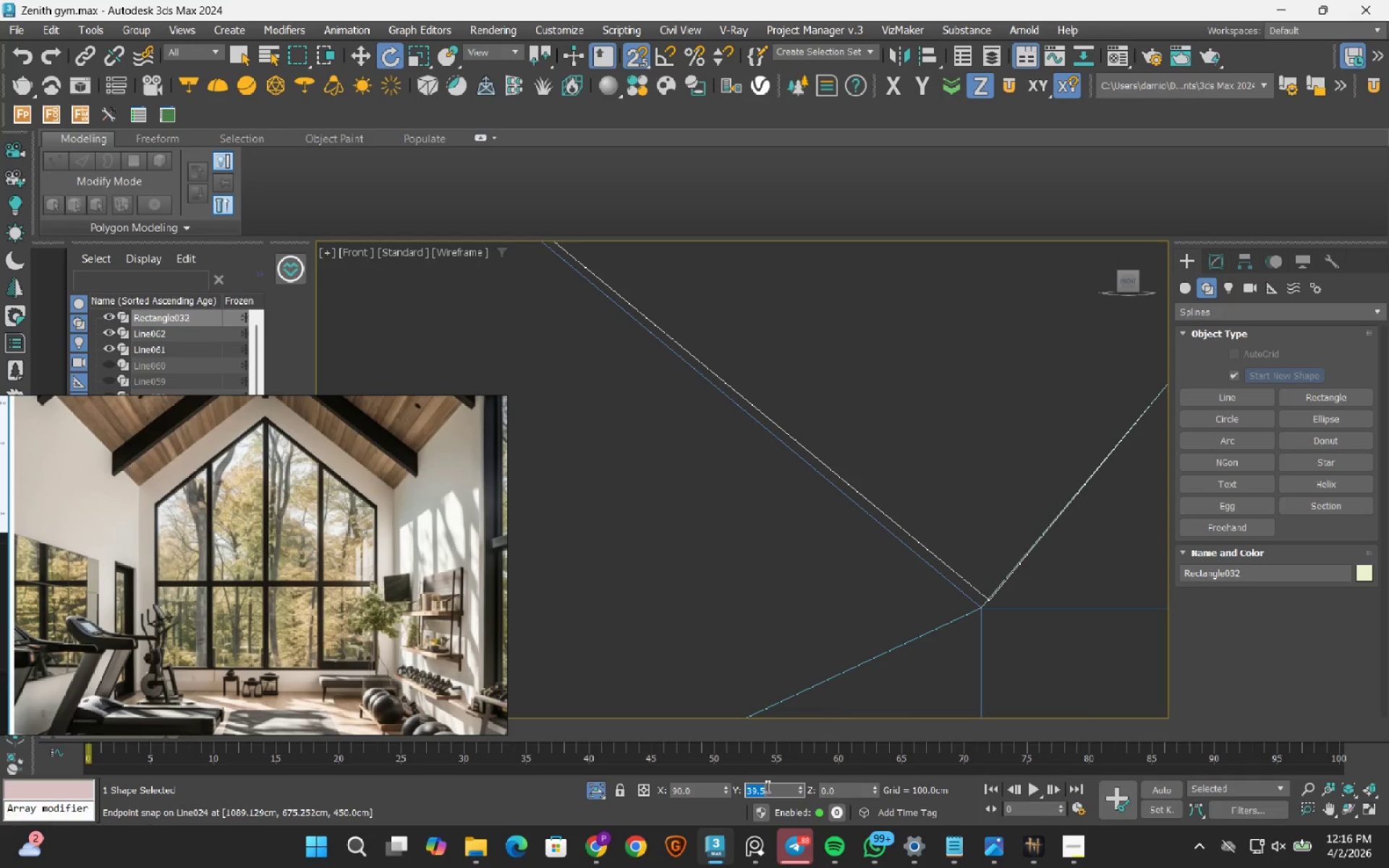 
left_click([766, 786])
 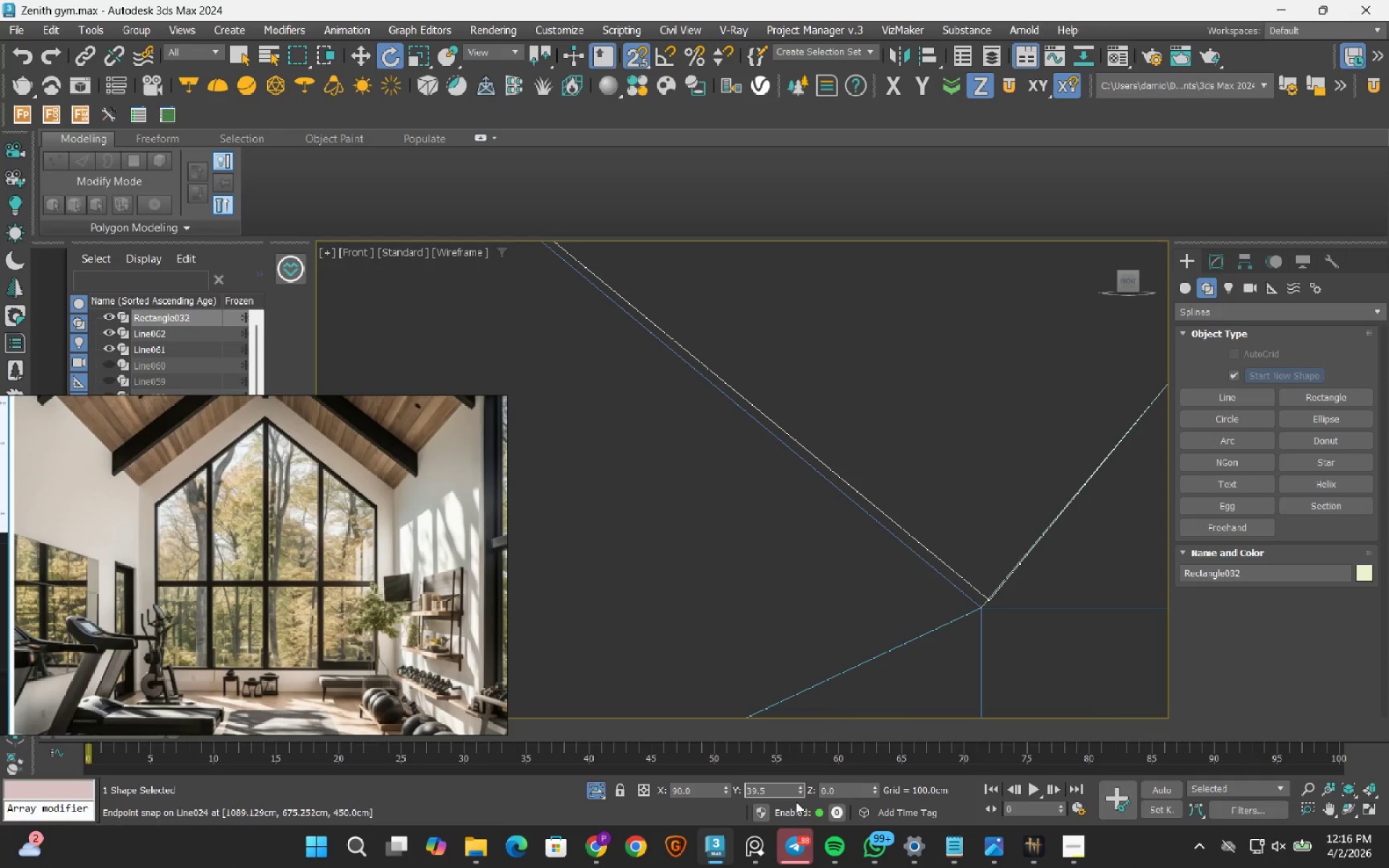 
key(Backspace)
 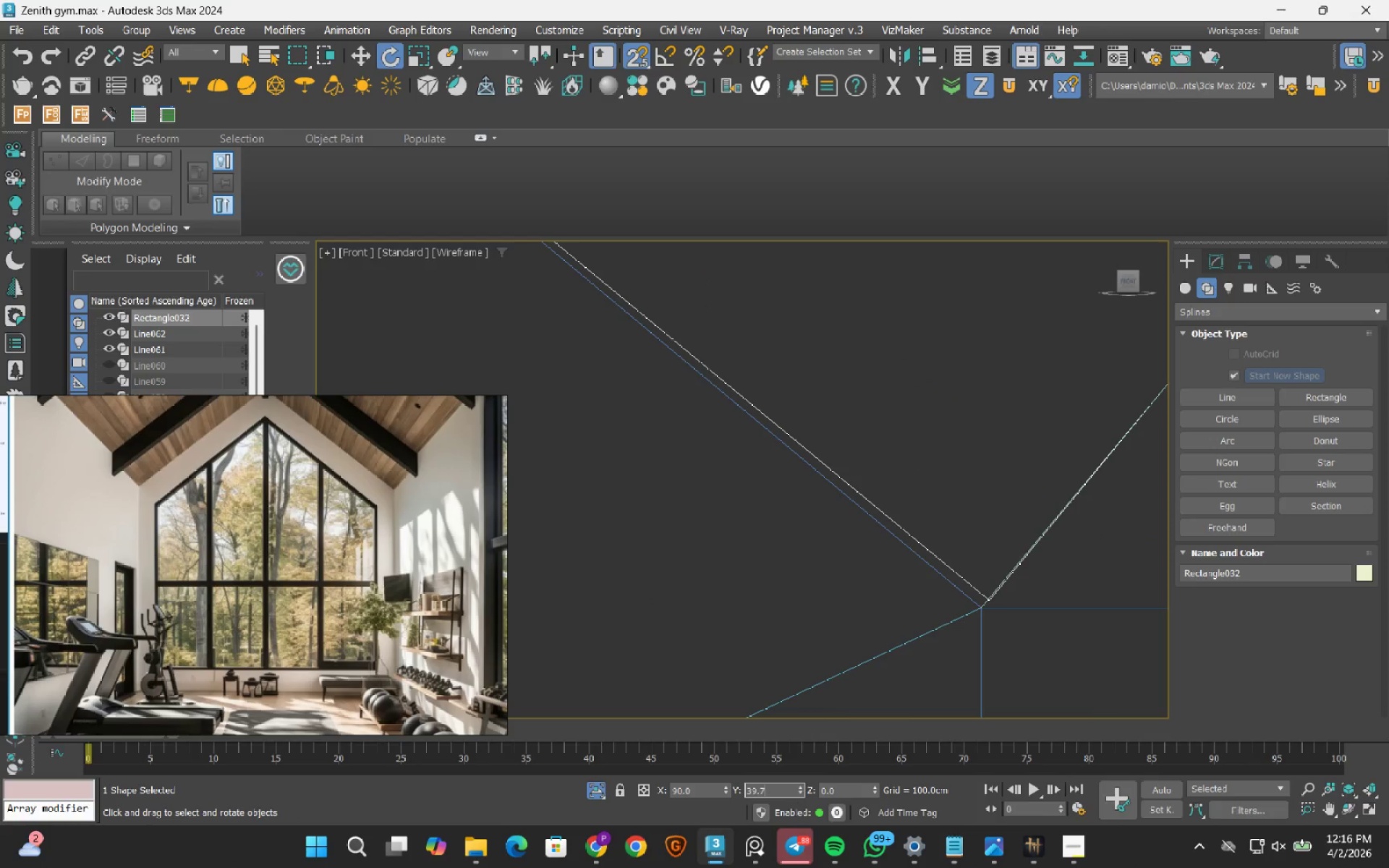 
key(Numpad7)
 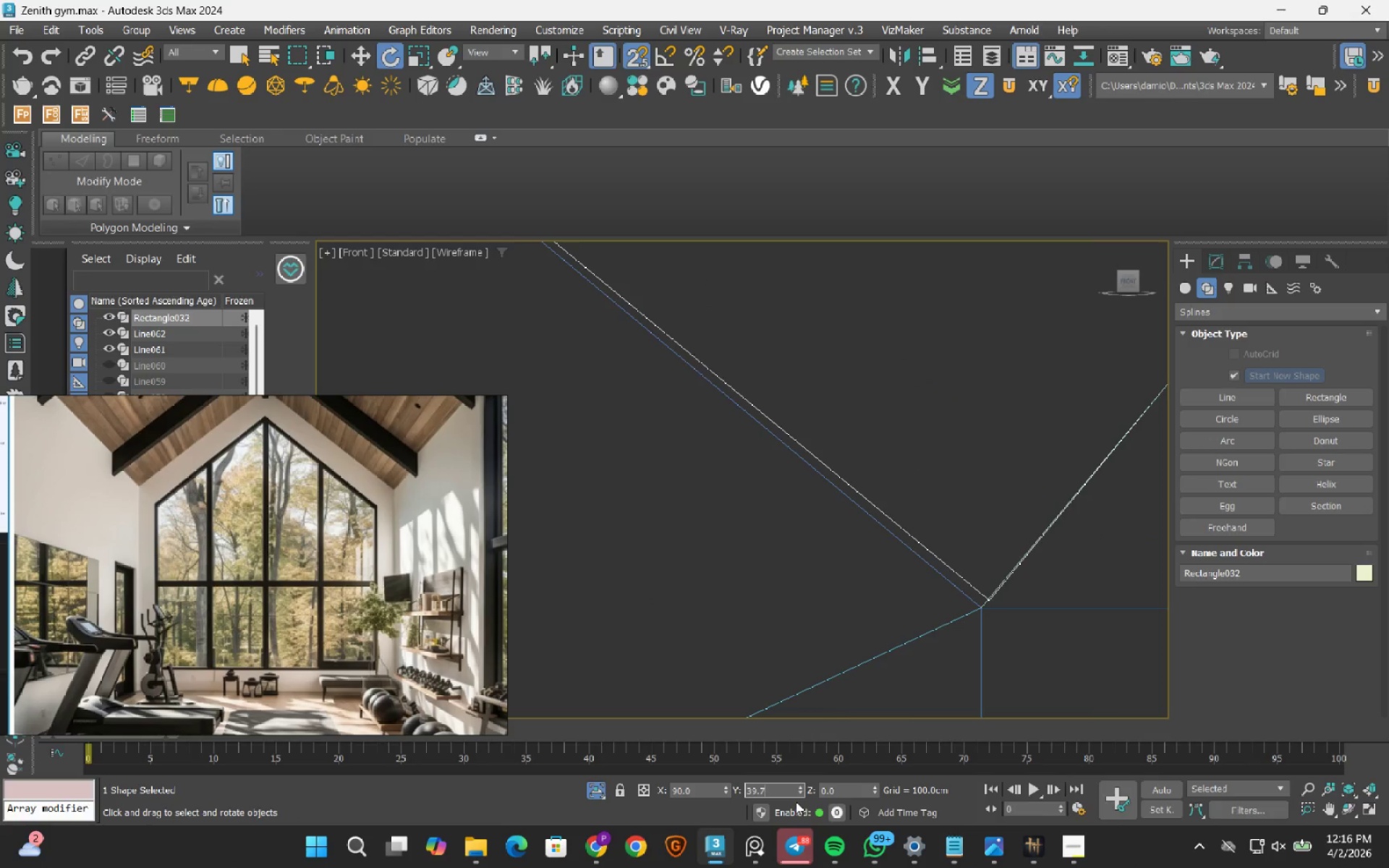 
key(NumpadEnter)
 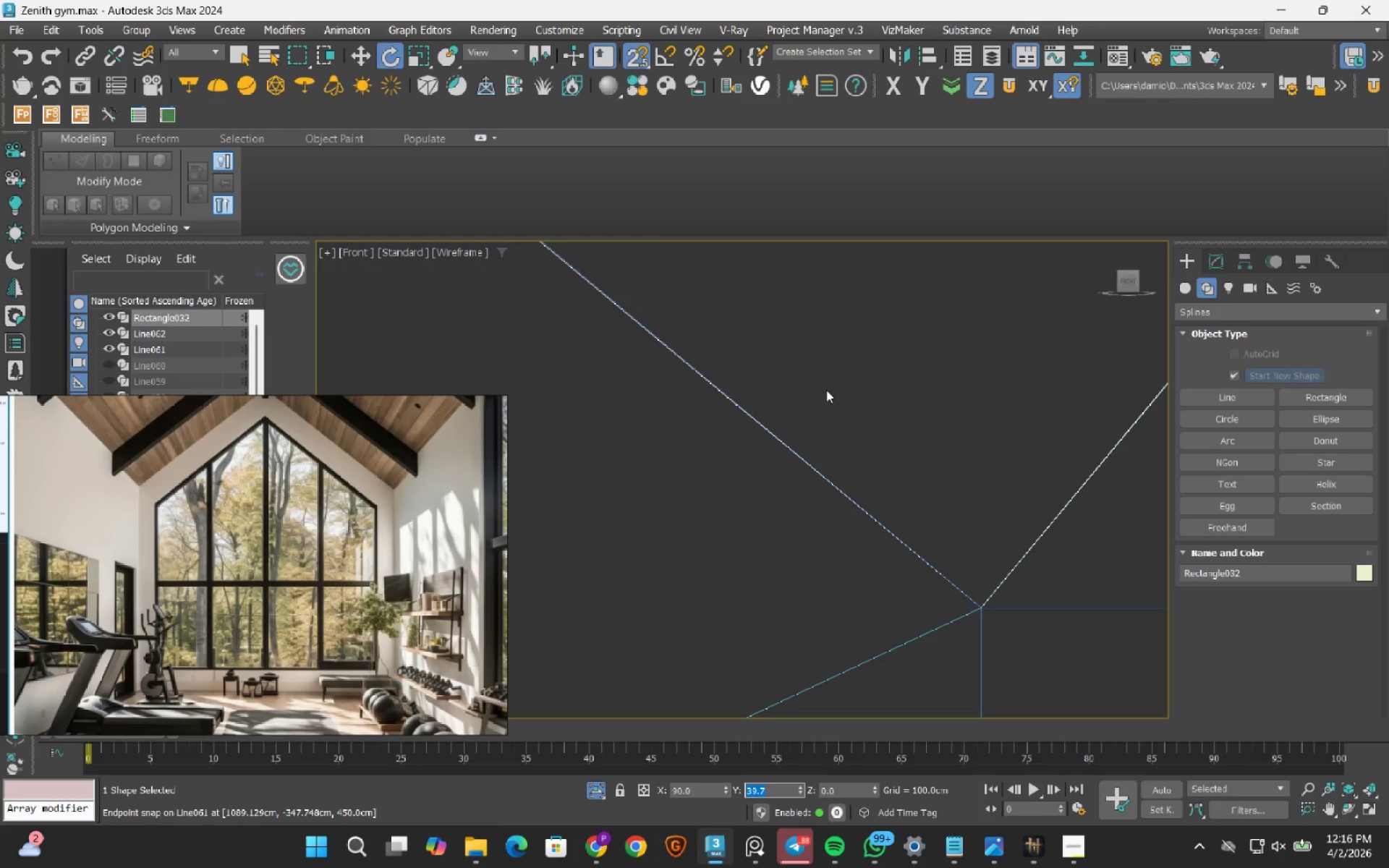 
scroll: coordinate [771, 466], scroll_direction: down, amount: 6.0
 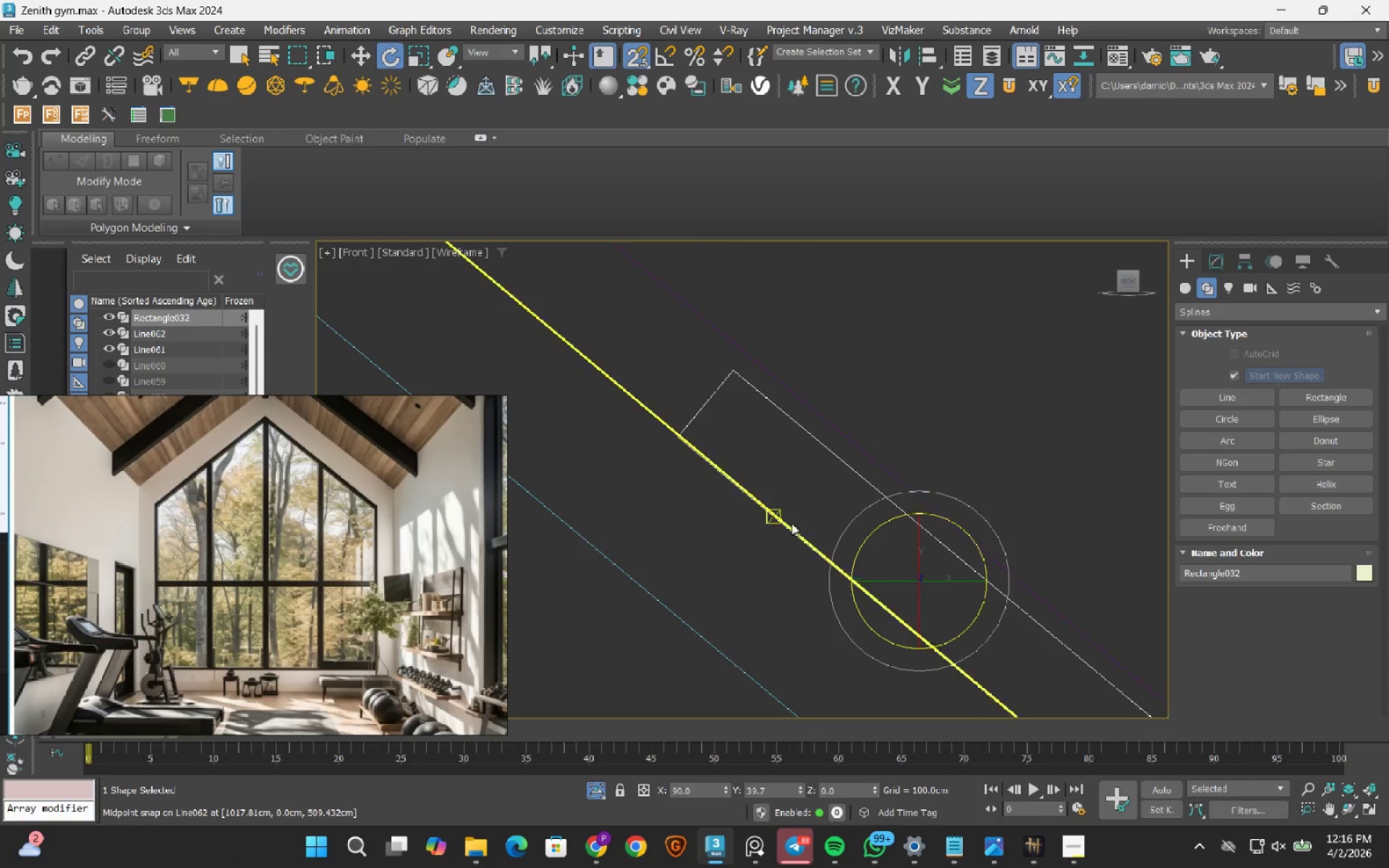 
scroll: coordinate [881, 553], scroll_direction: up, amount: 8.0
 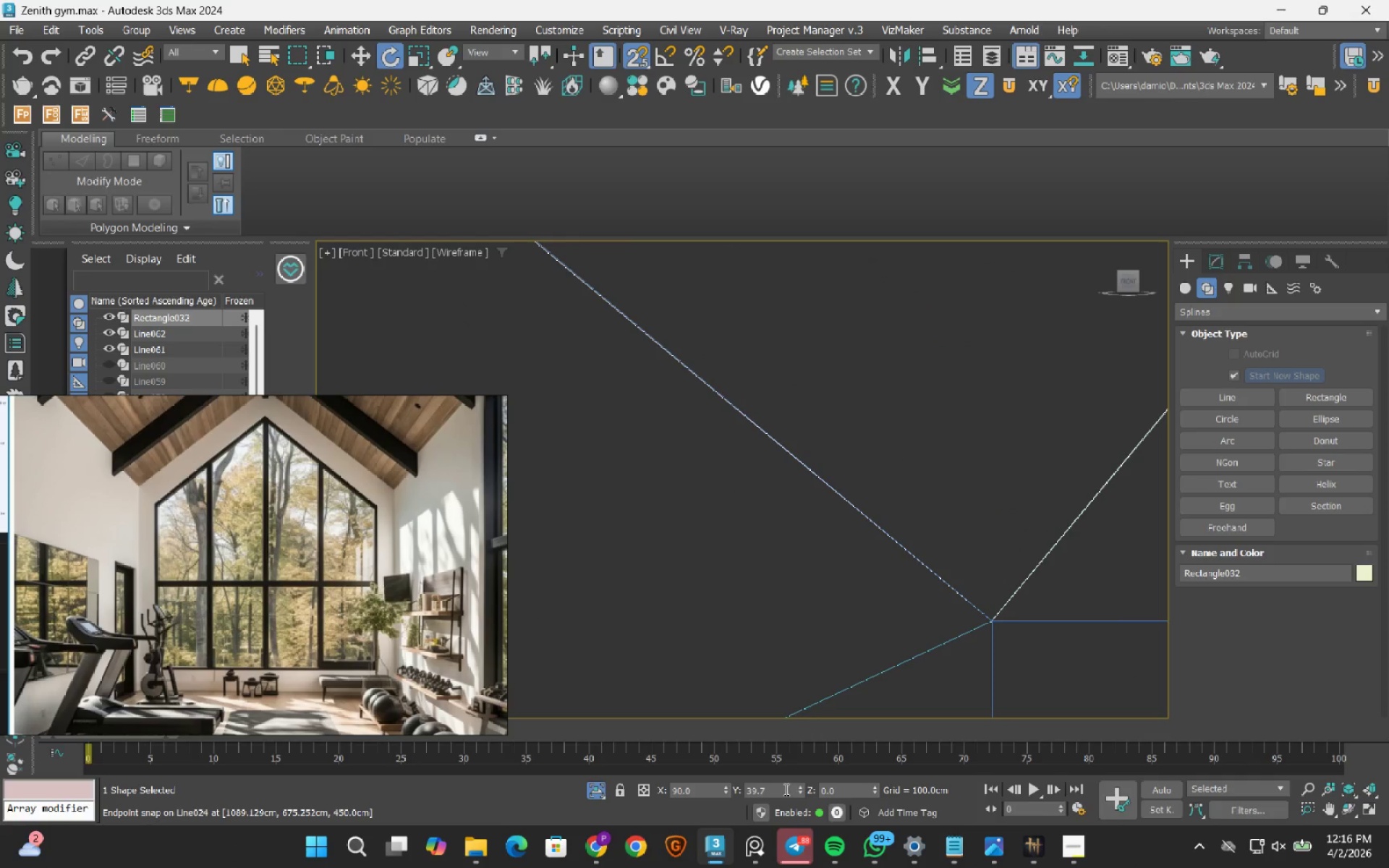 
left_click([771, 789])
 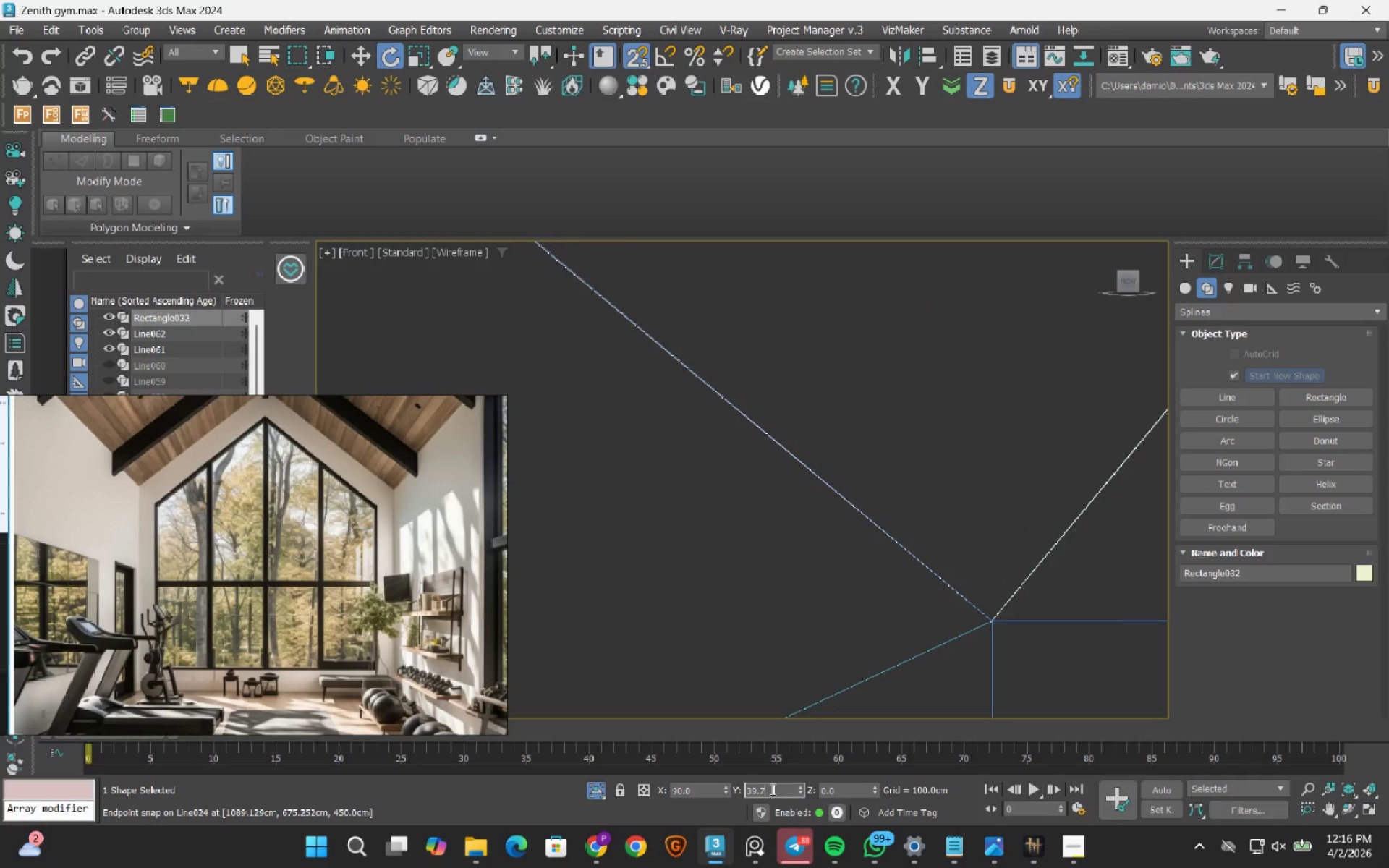 
key(Backspace)
 